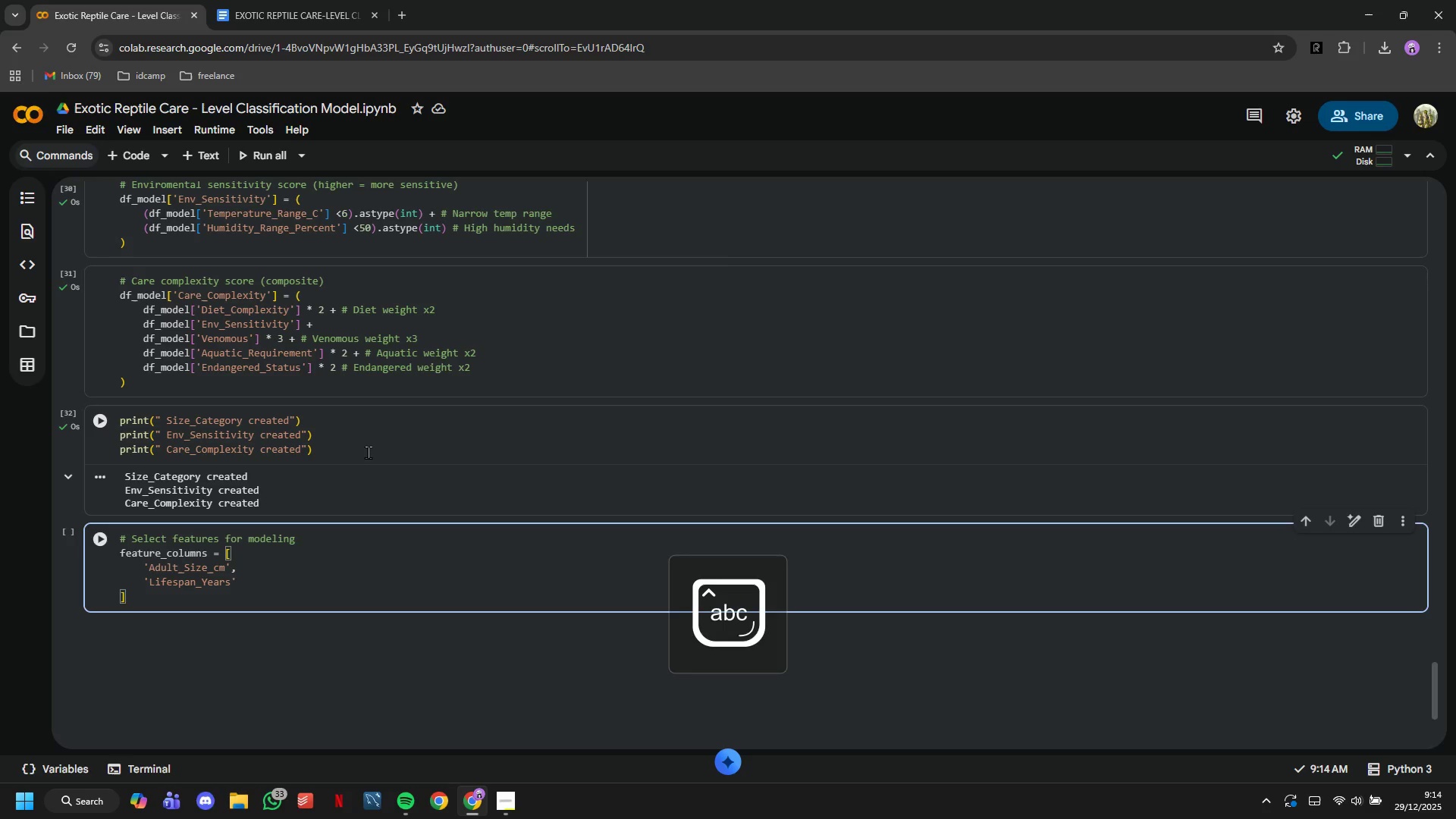 
key(Comma)
 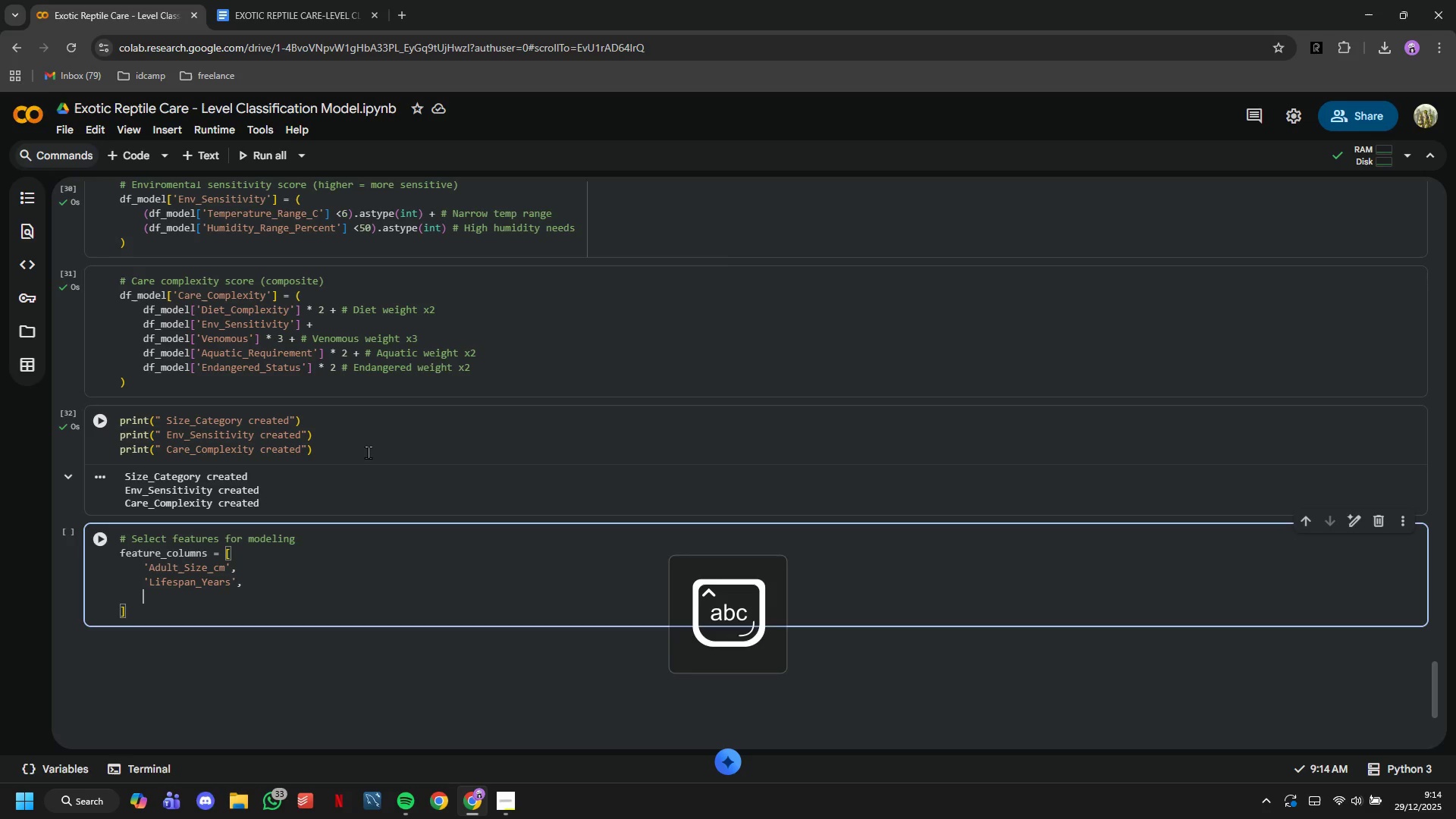 
key(Enter)
 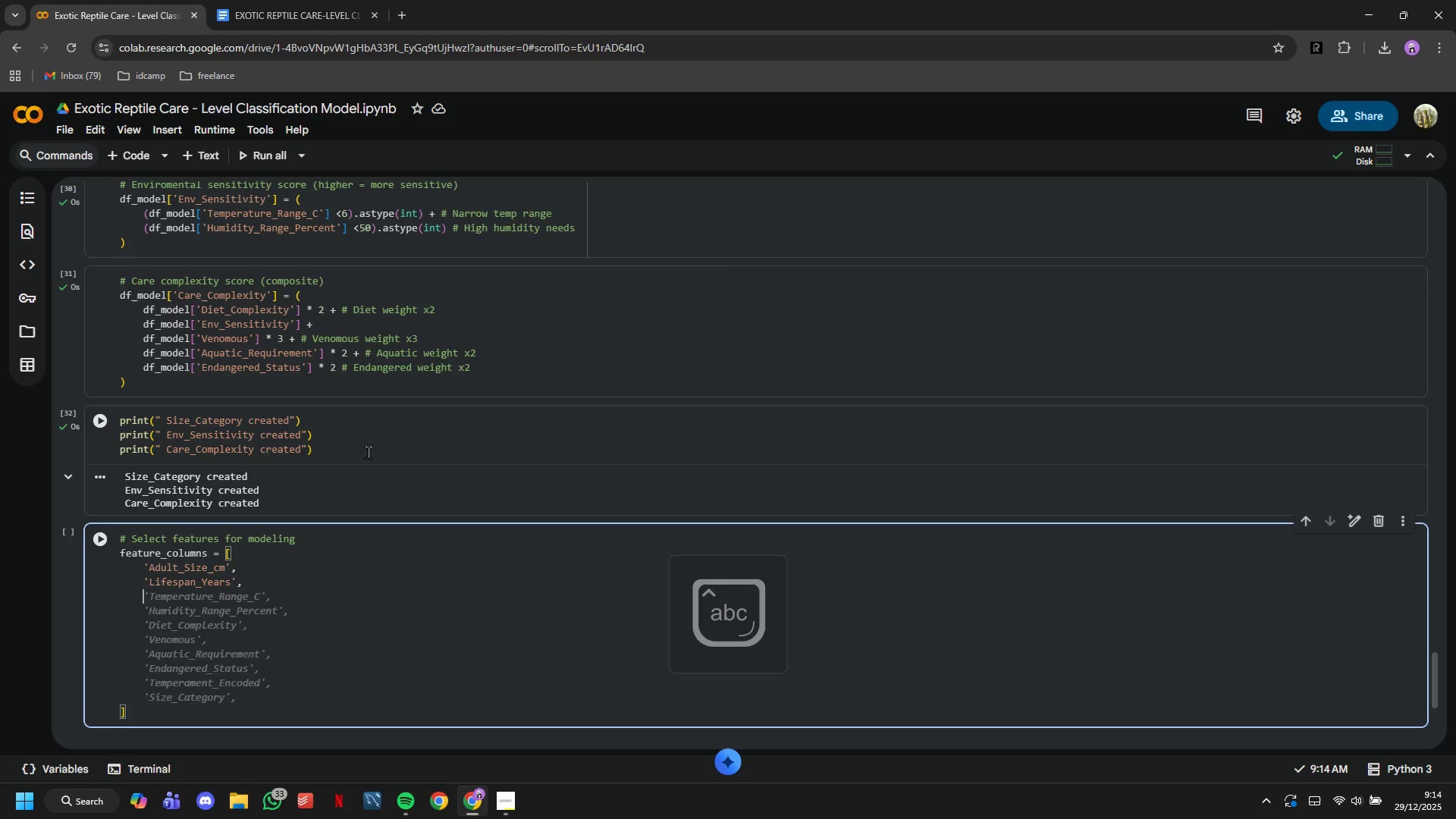 
type(;)
key(Backspace)
type('Temperature_Range_a)
key(Backspace)
type(c)
key(Backspace)
type(C)
 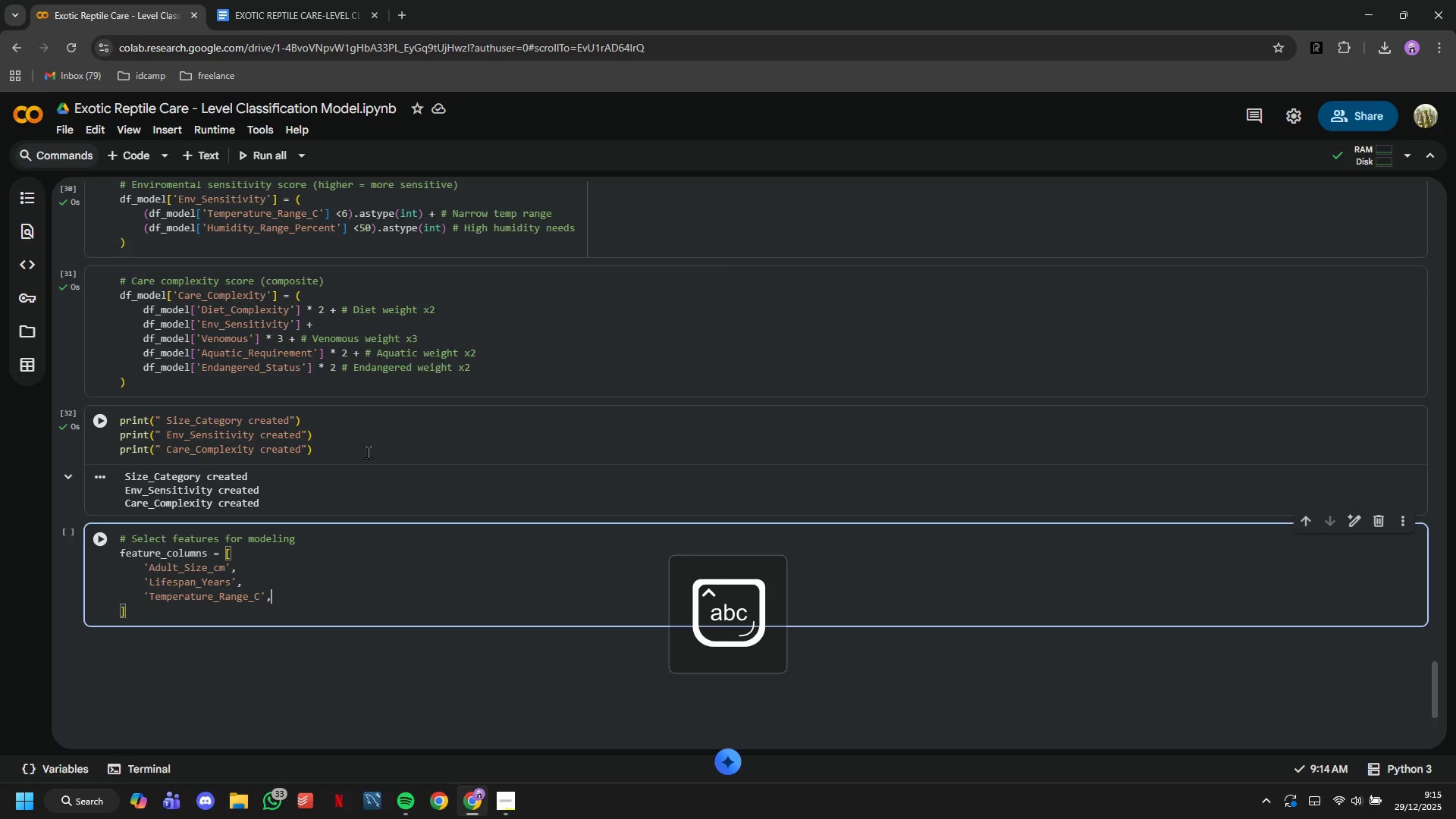 
 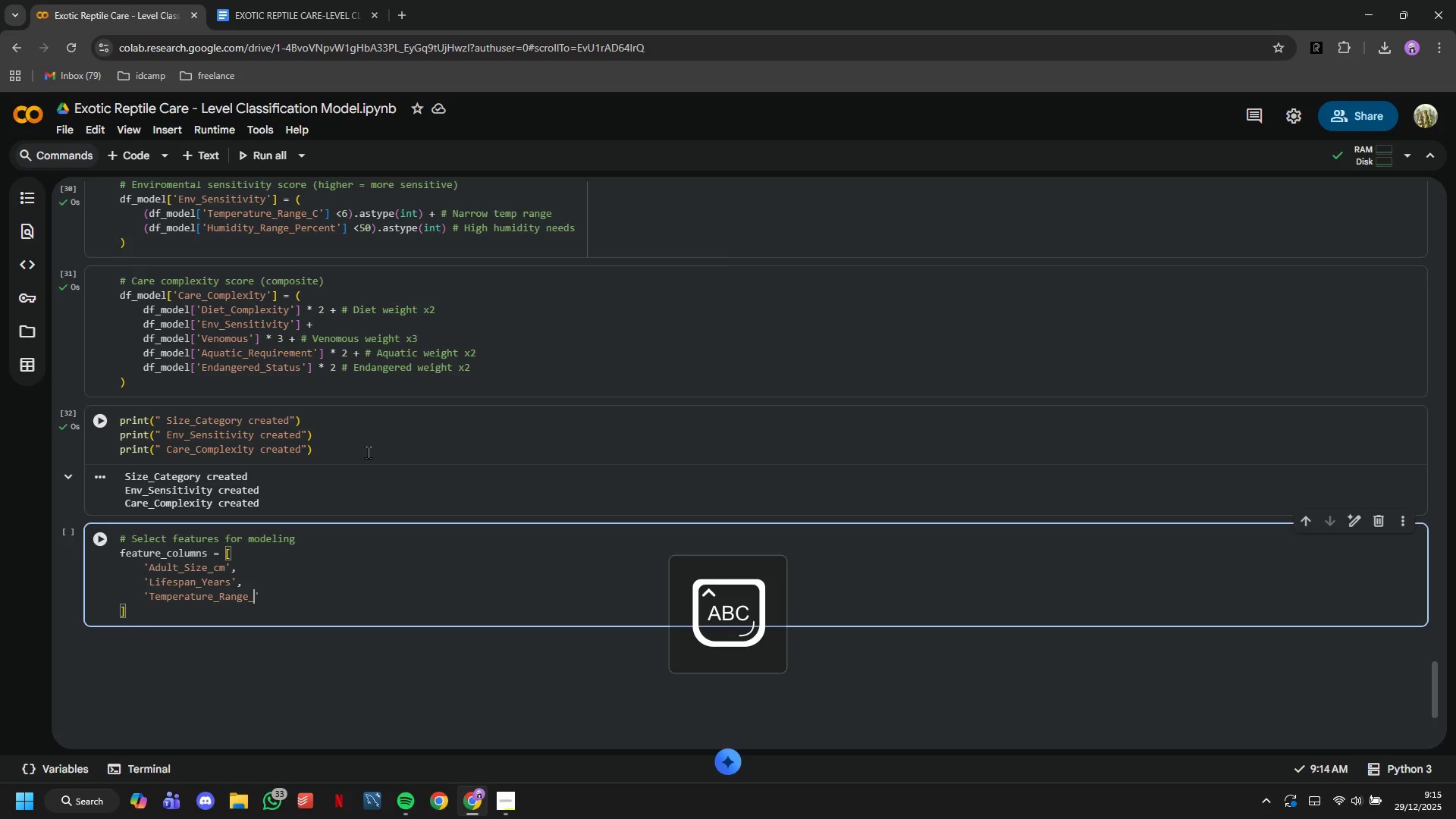 
key(ArrowRight)
 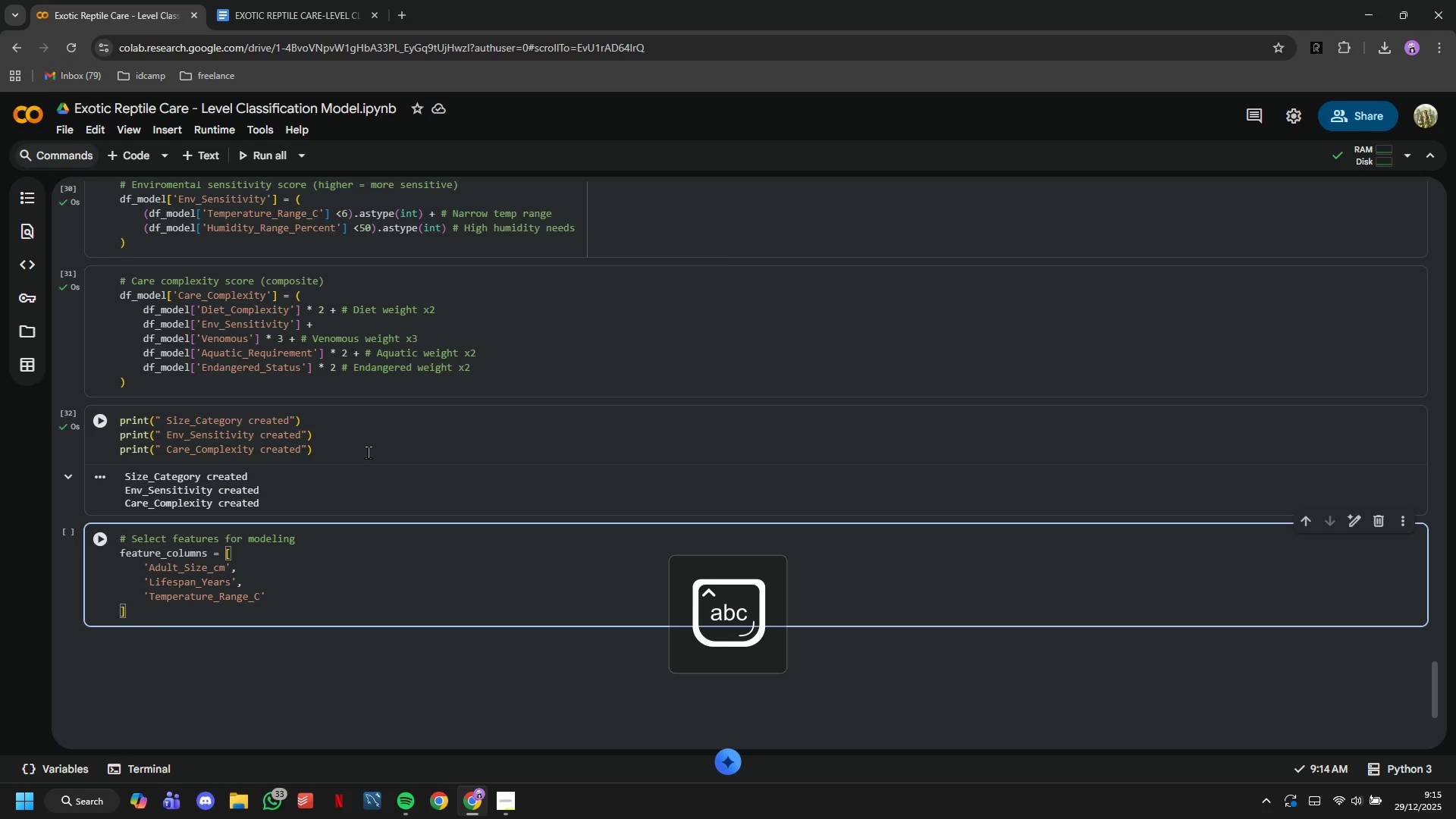 
key(Comma)
 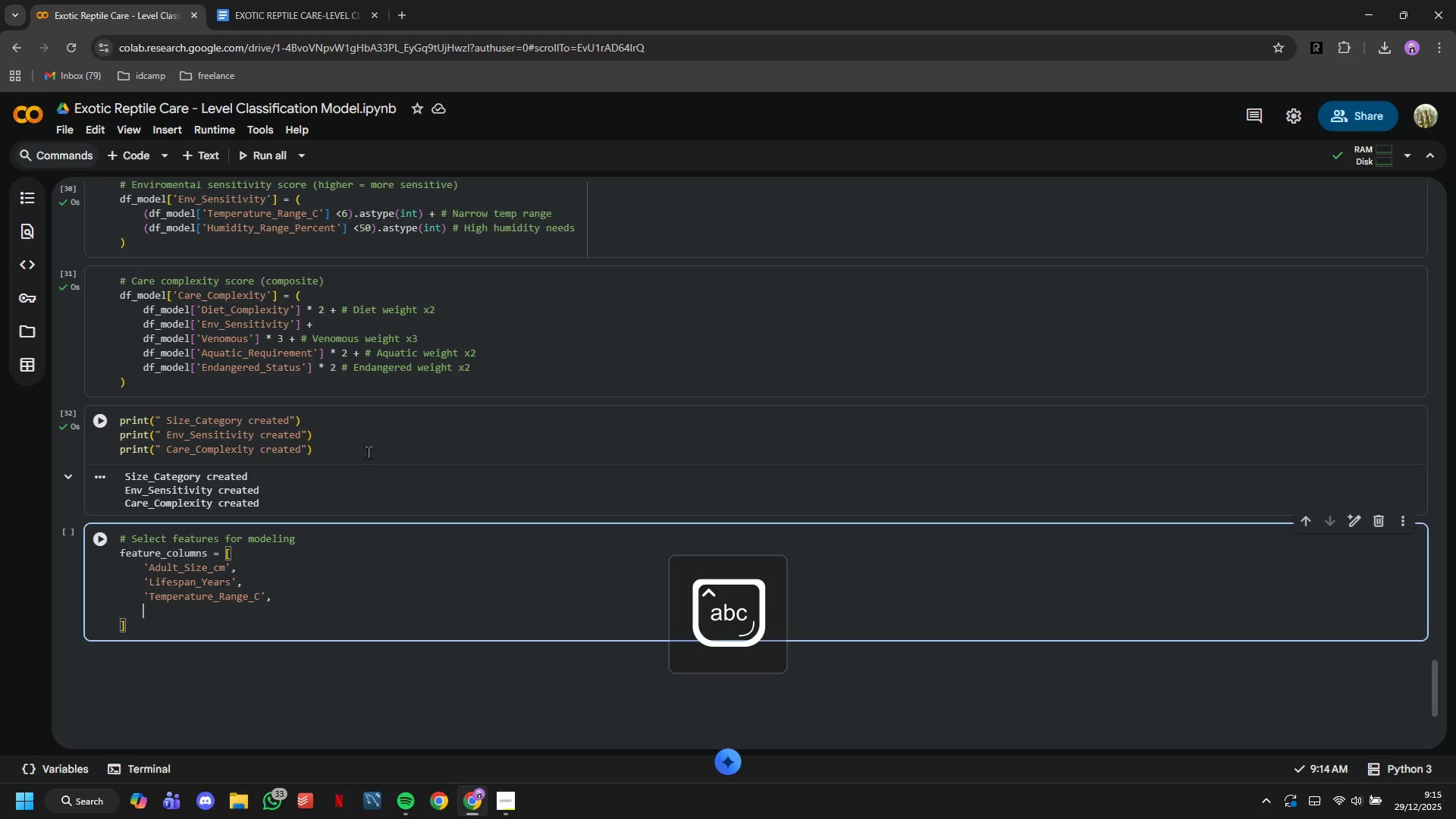 
key(Enter)
 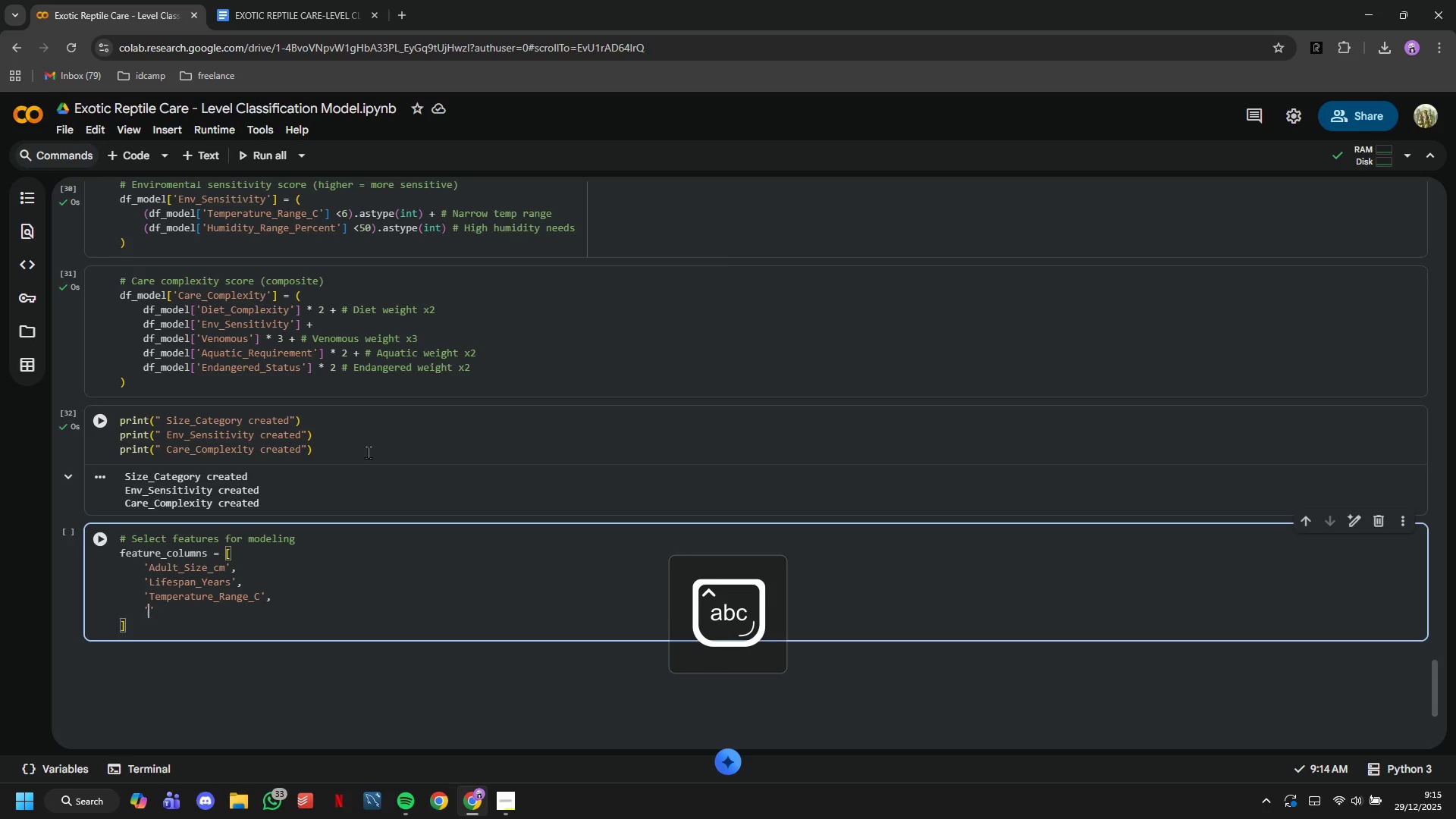 
type('Hi)
key(Backspace)
type(umidity_Range_Percent)
 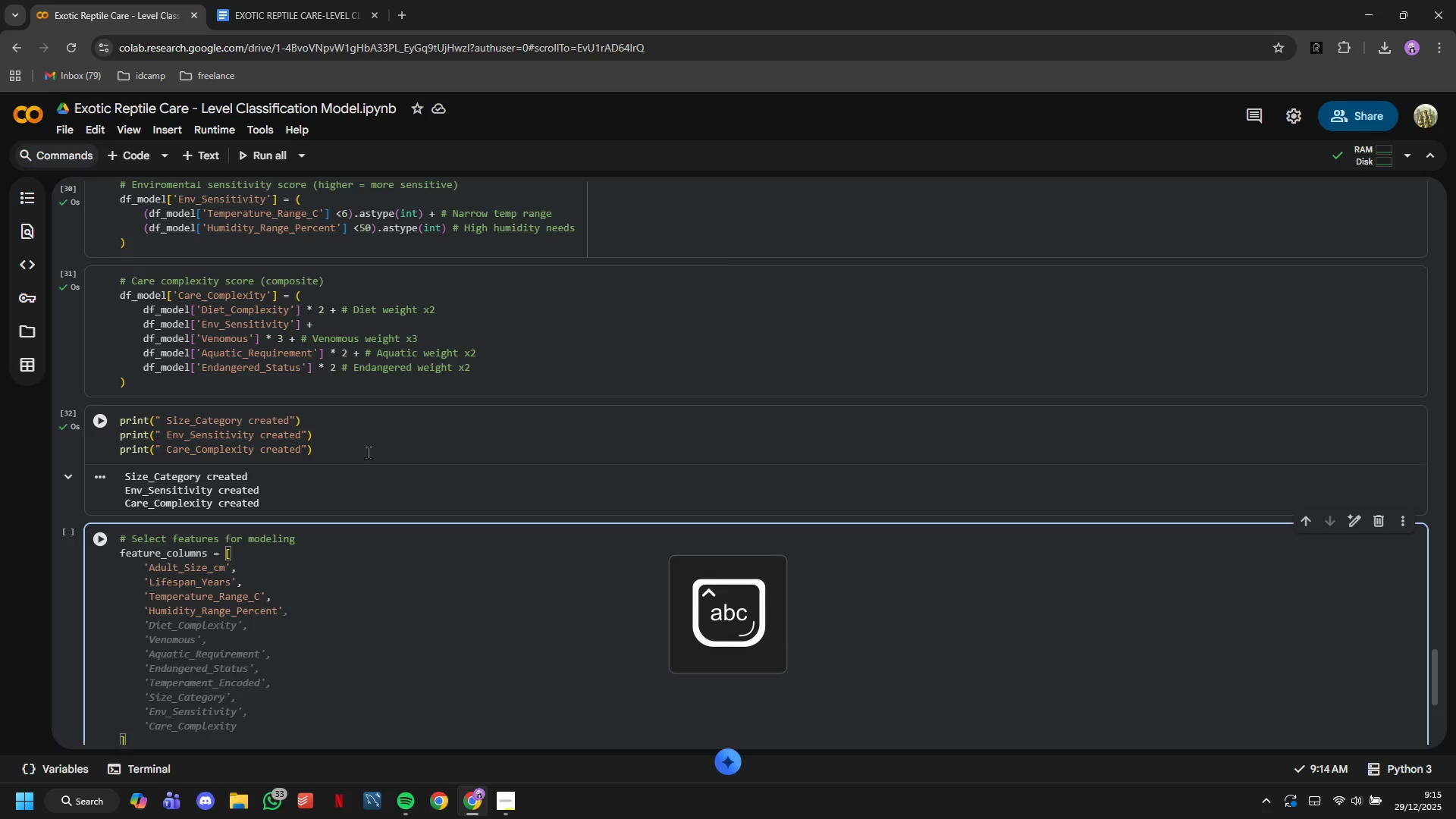 
key(ArrowRight)
 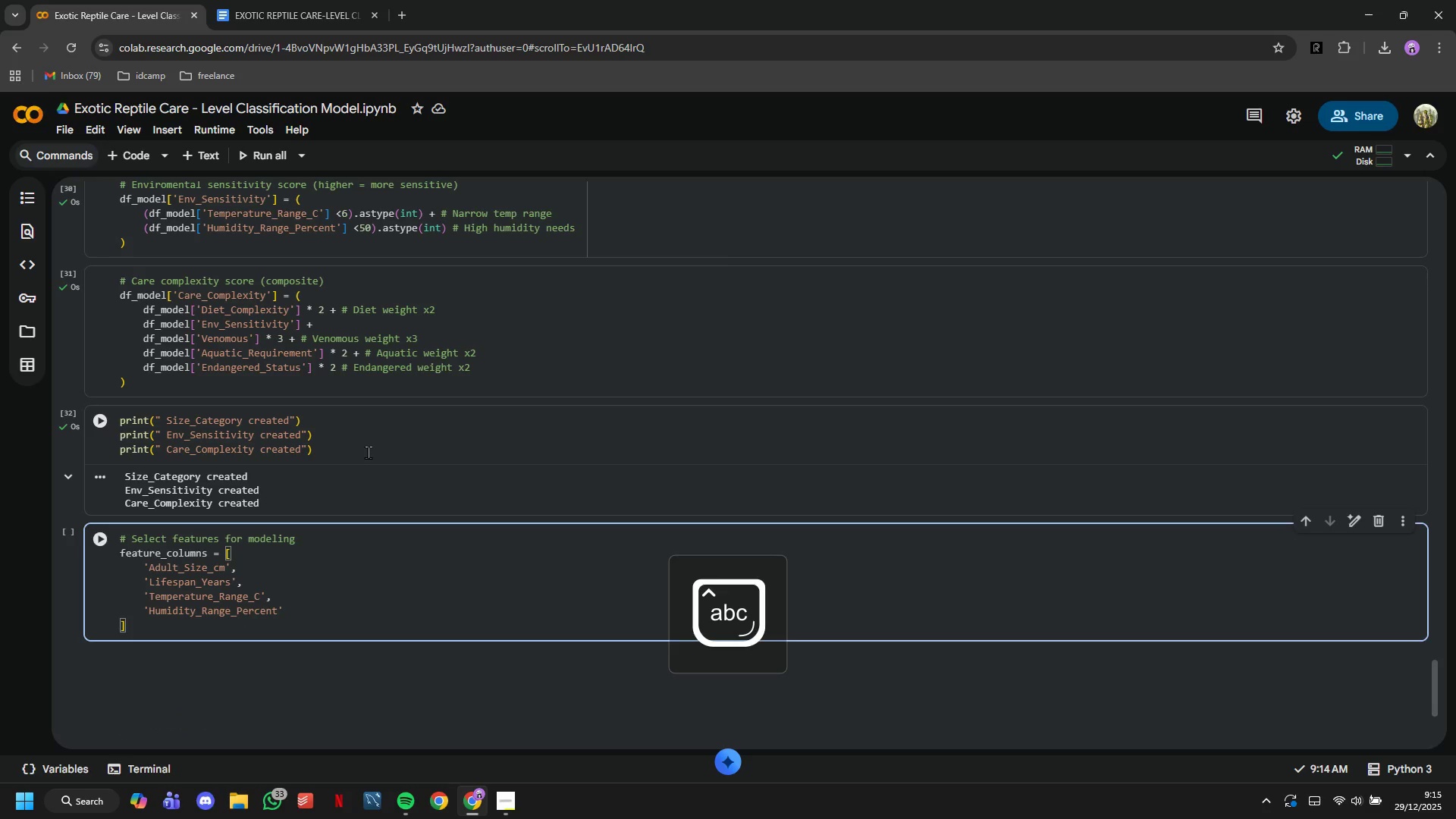 
key(Comma)
 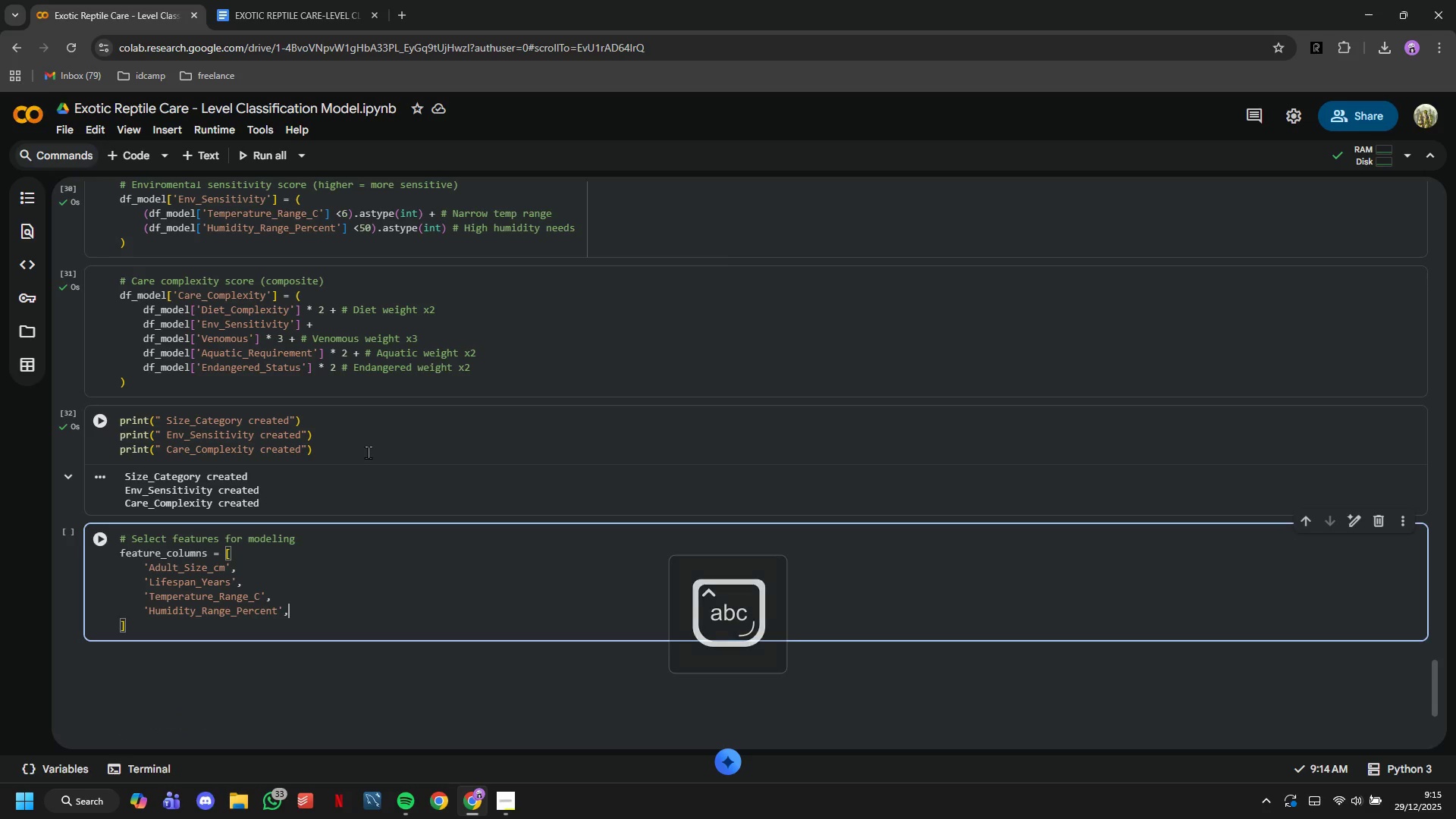 
key(Enter)
 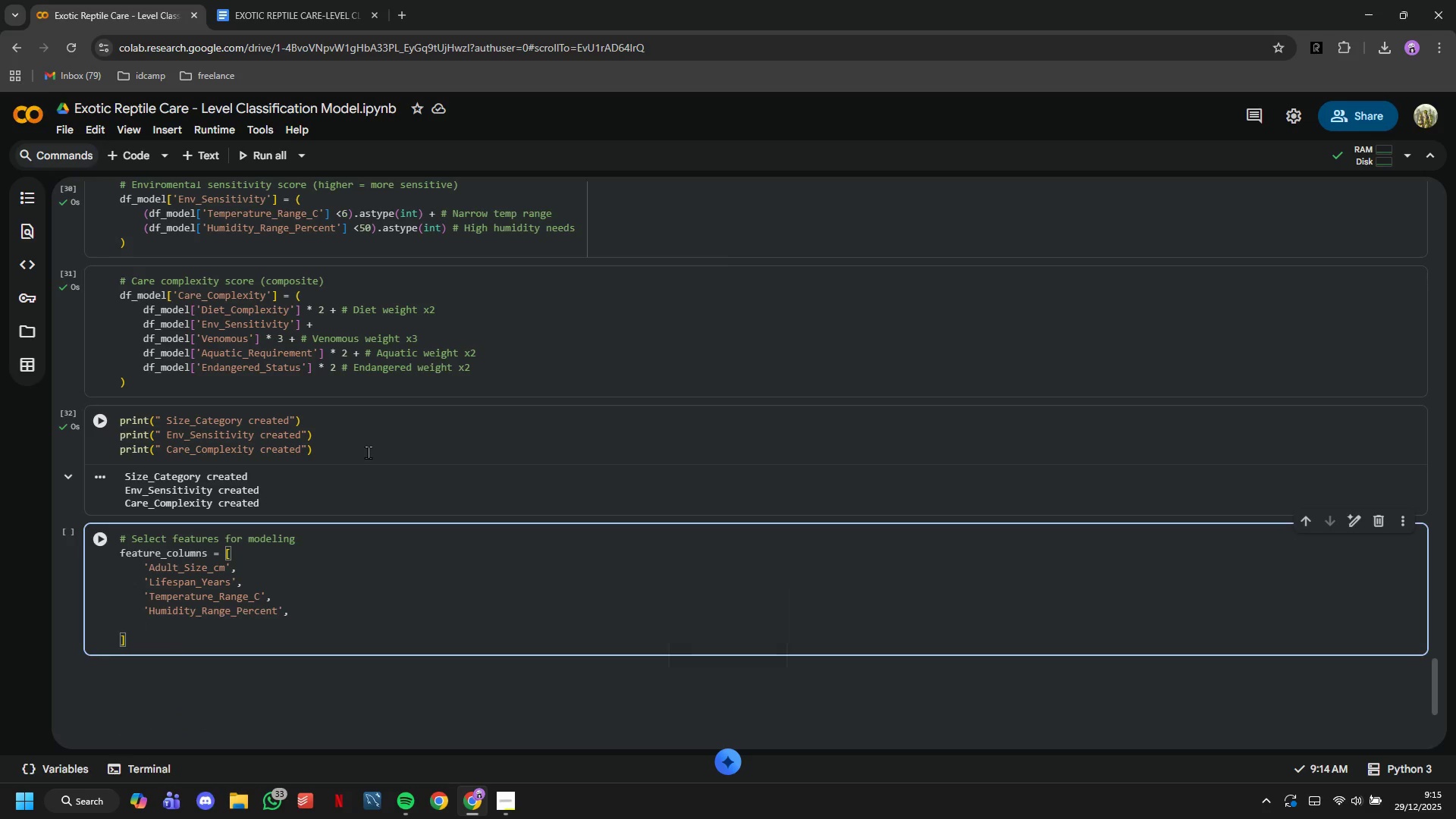 
type('Diet_Complecity)
key(Backspace)
key(Backspace)
key(Backspace)
key(Backspace)
type(xity)
 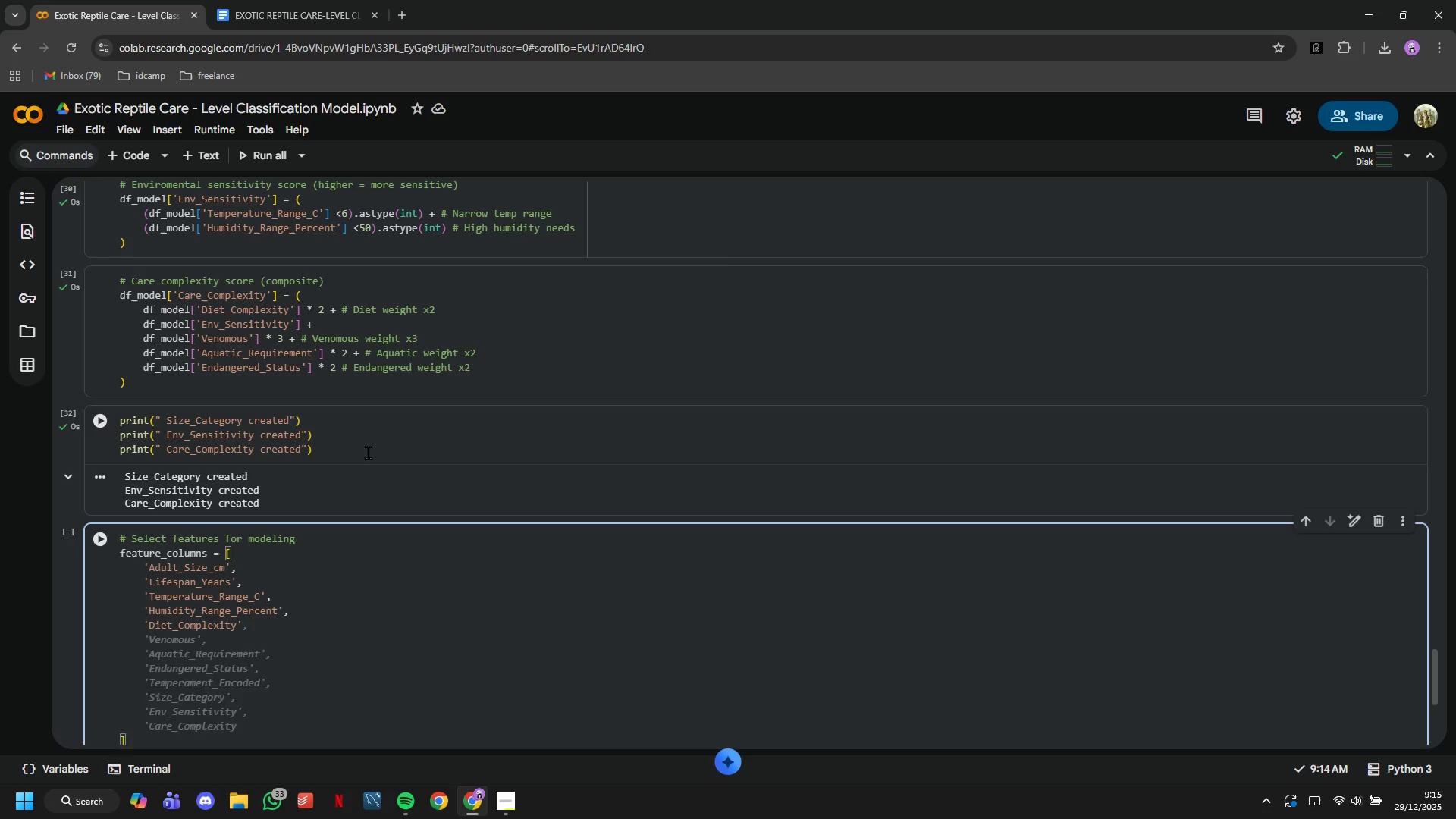 
key(ArrowRight)
 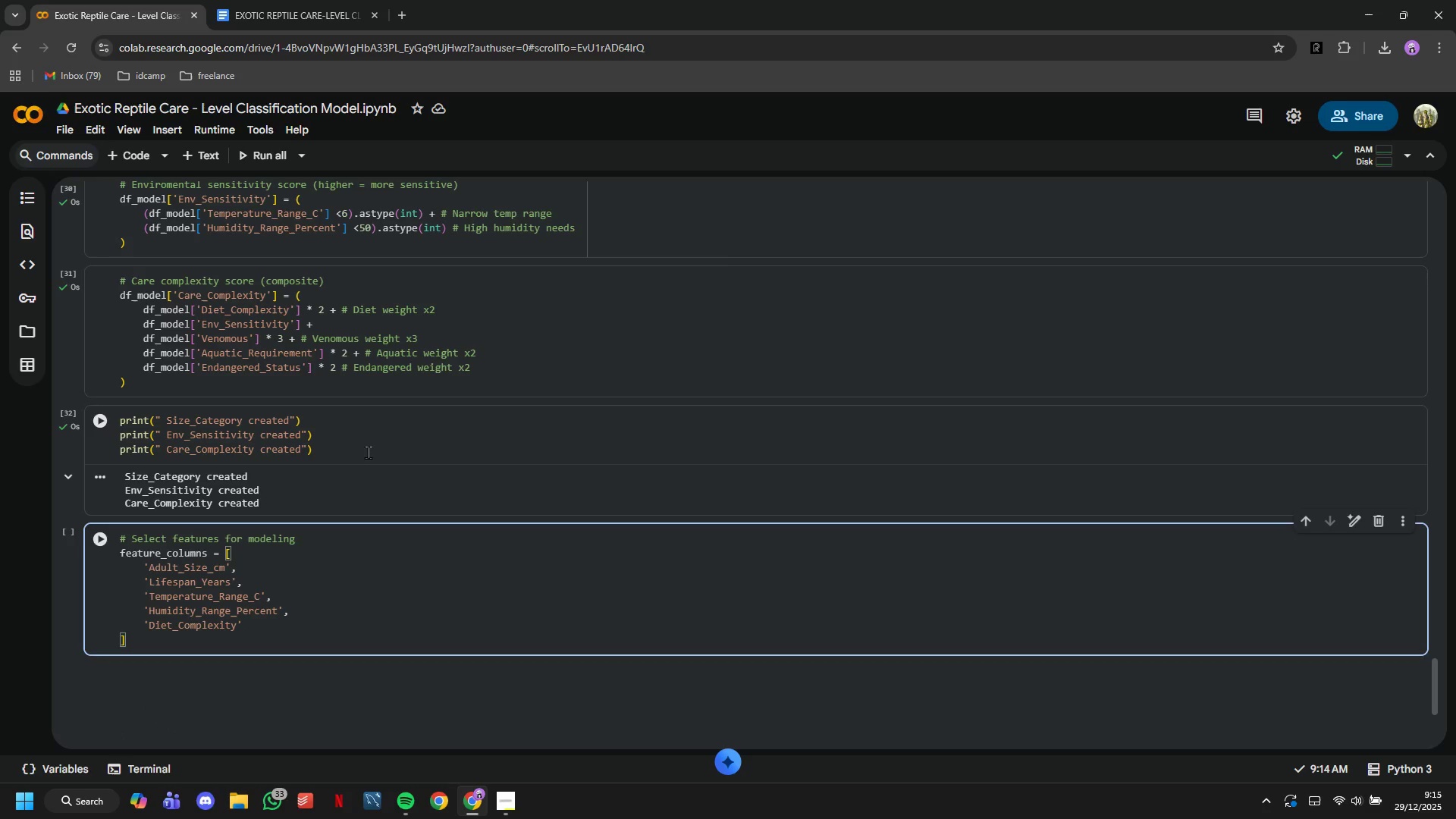 
key(Comma)
 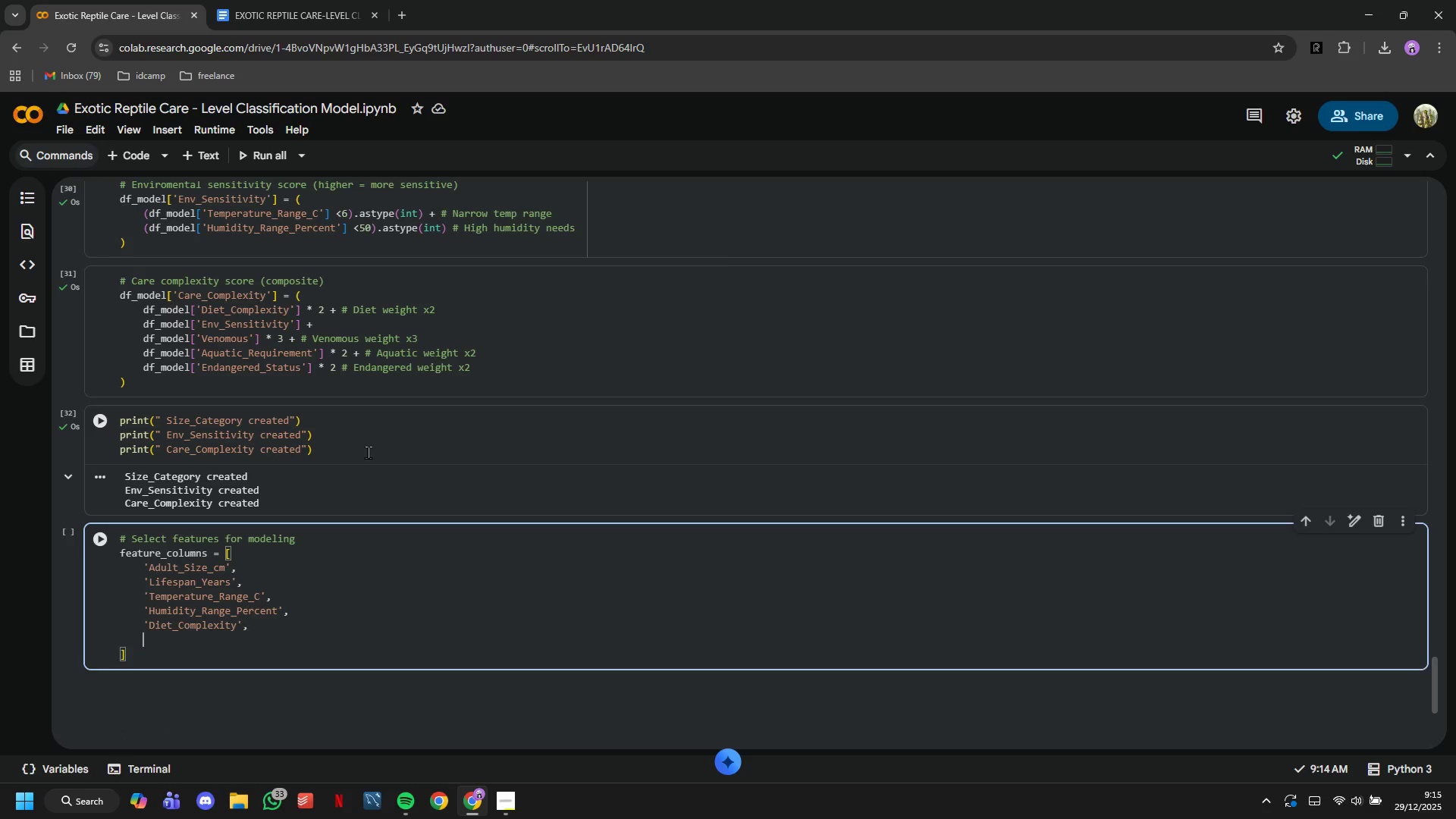 
key(Enter)
 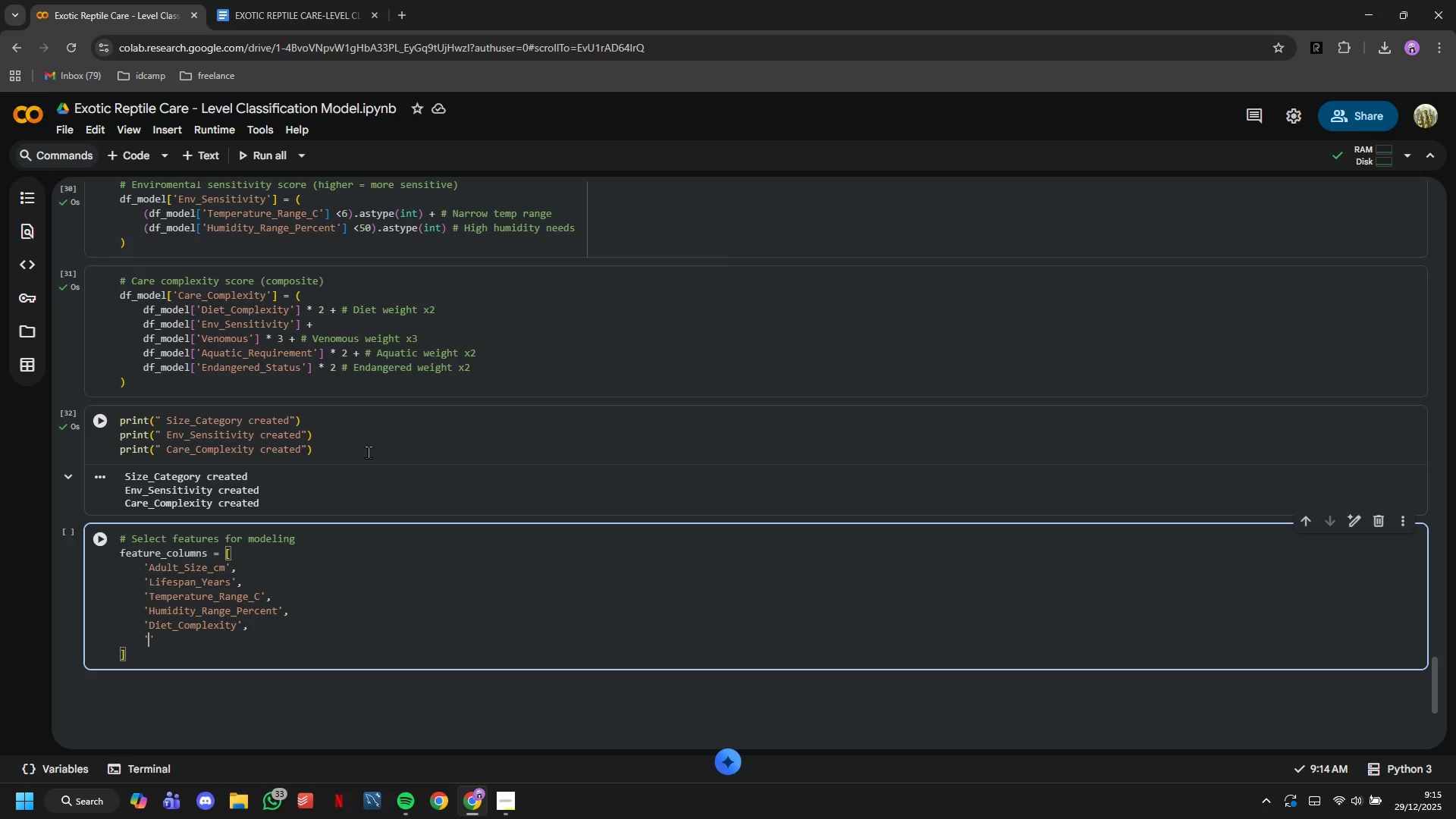 
type('Temperament_Encoded)
 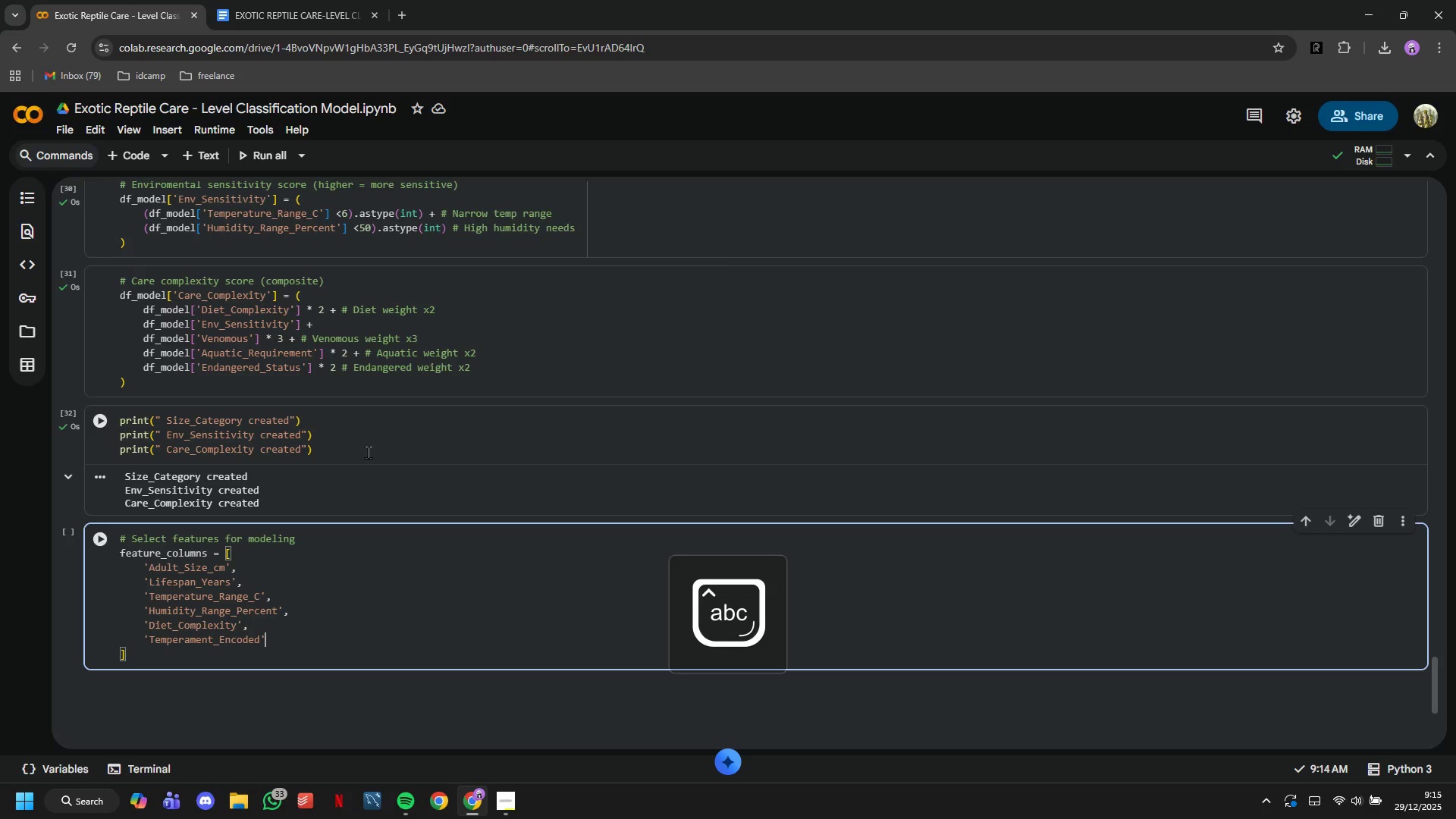 
 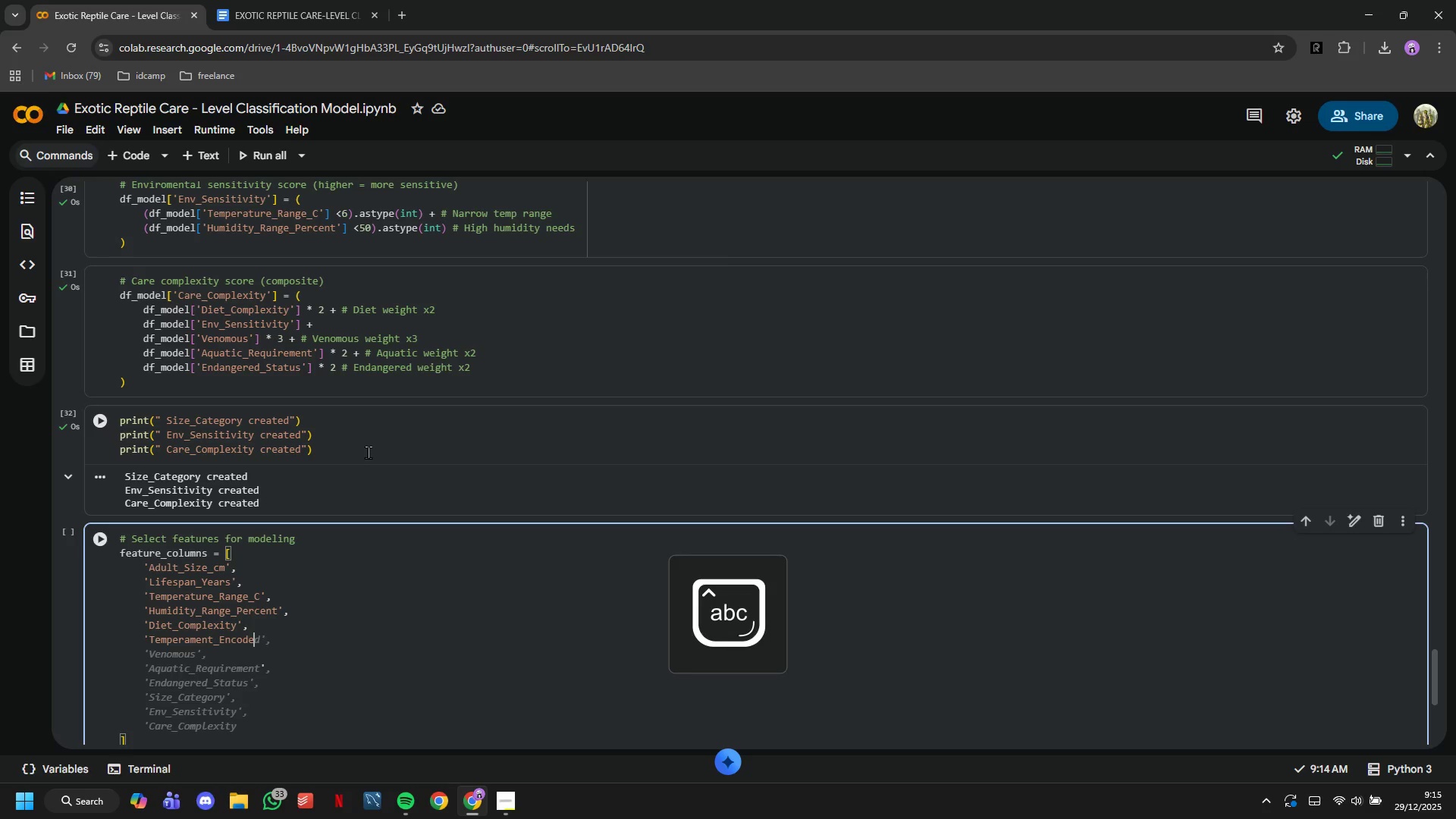 
key(ArrowRight)
 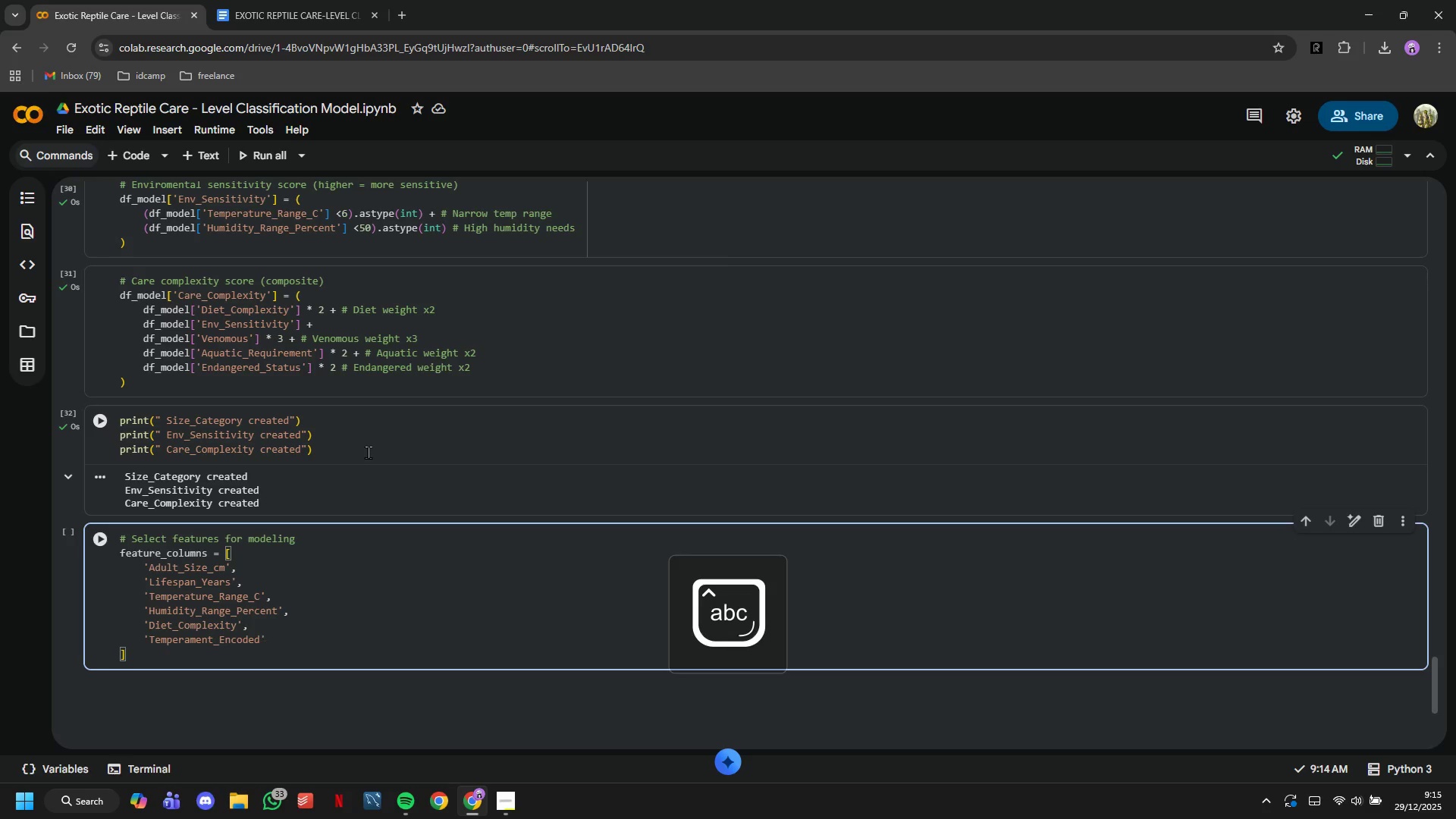 
key(Comma)
 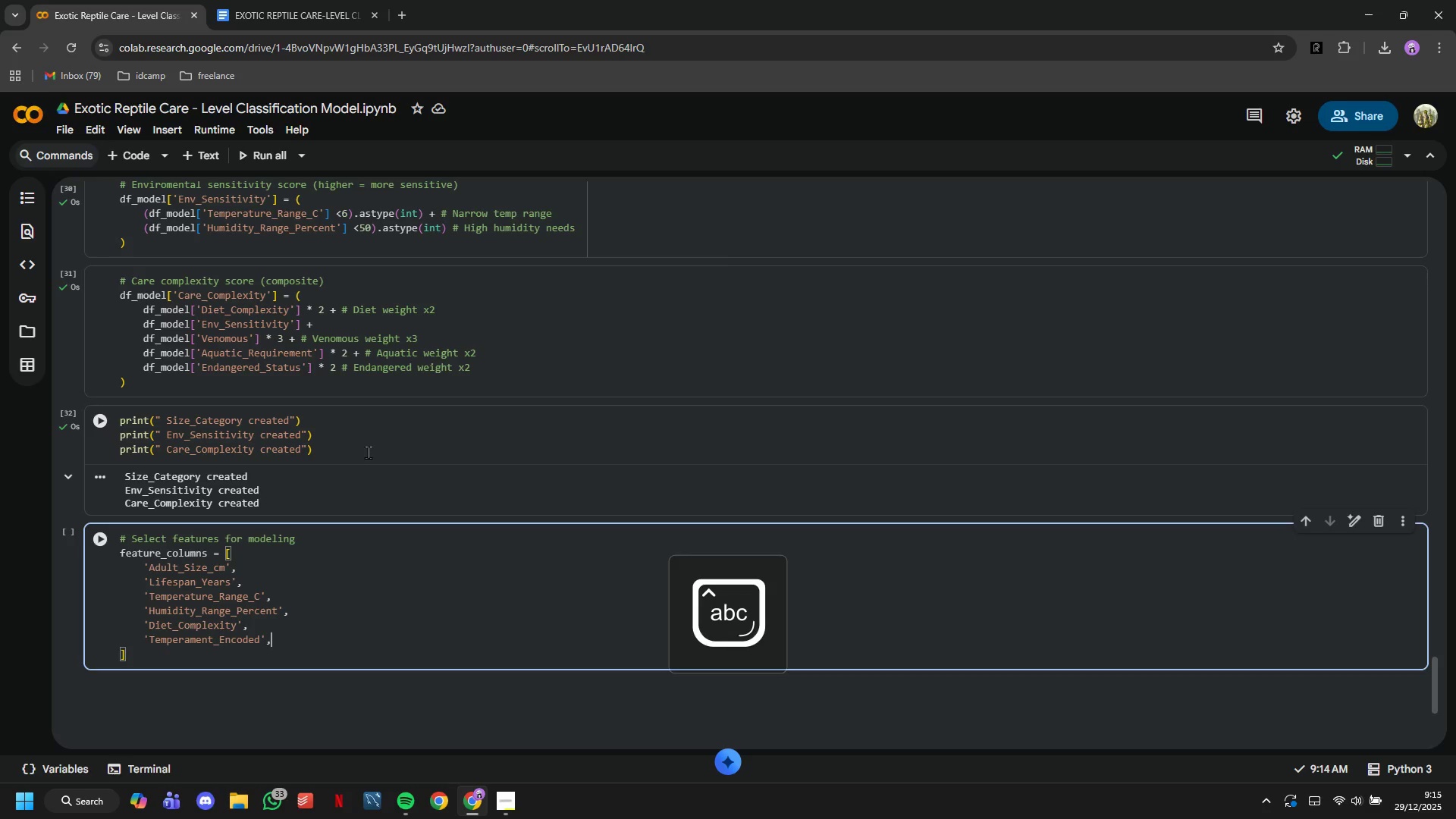 
key(Enter)
 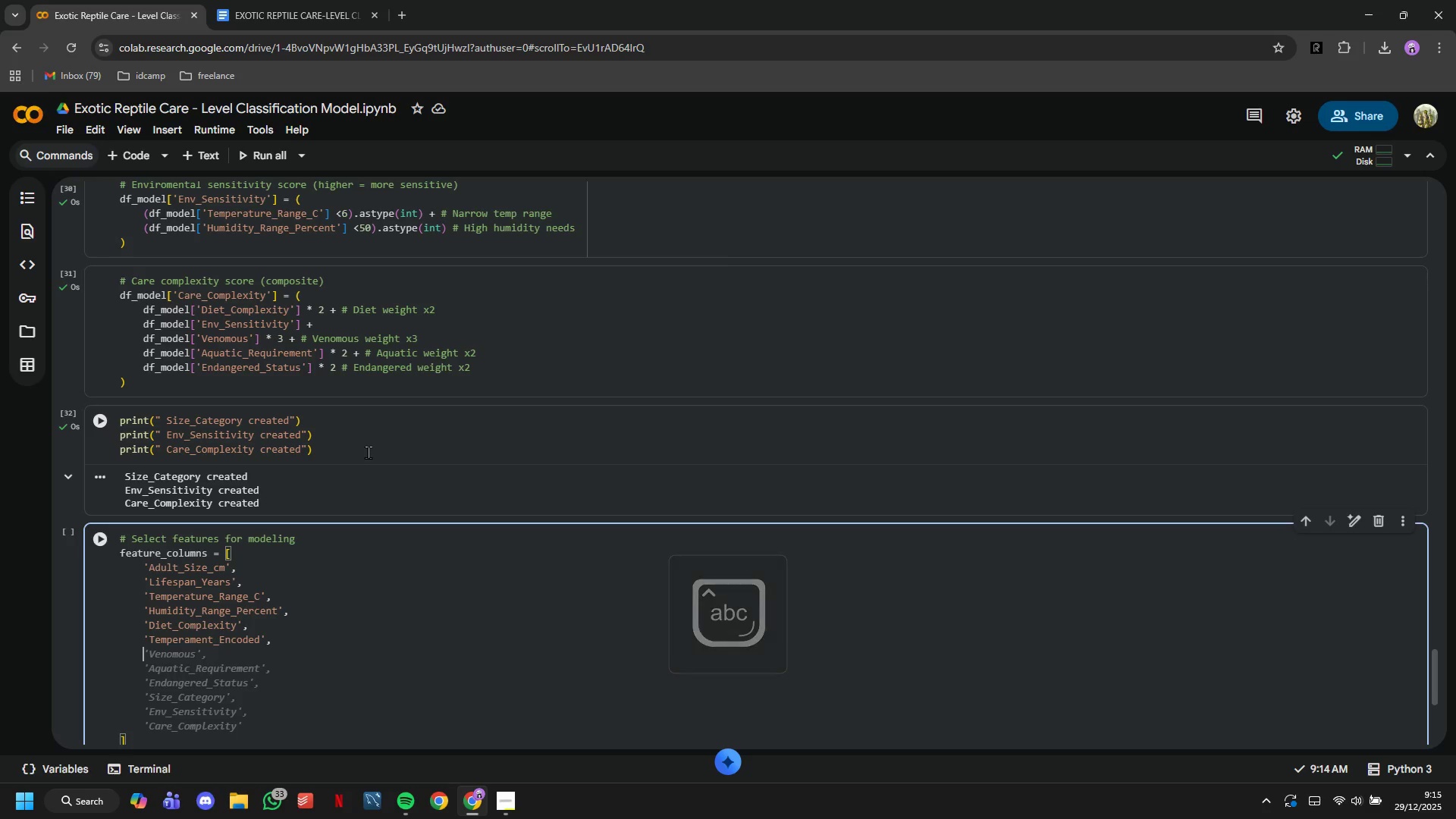 
type('Va)
key(Backspace)
type(enomous)
 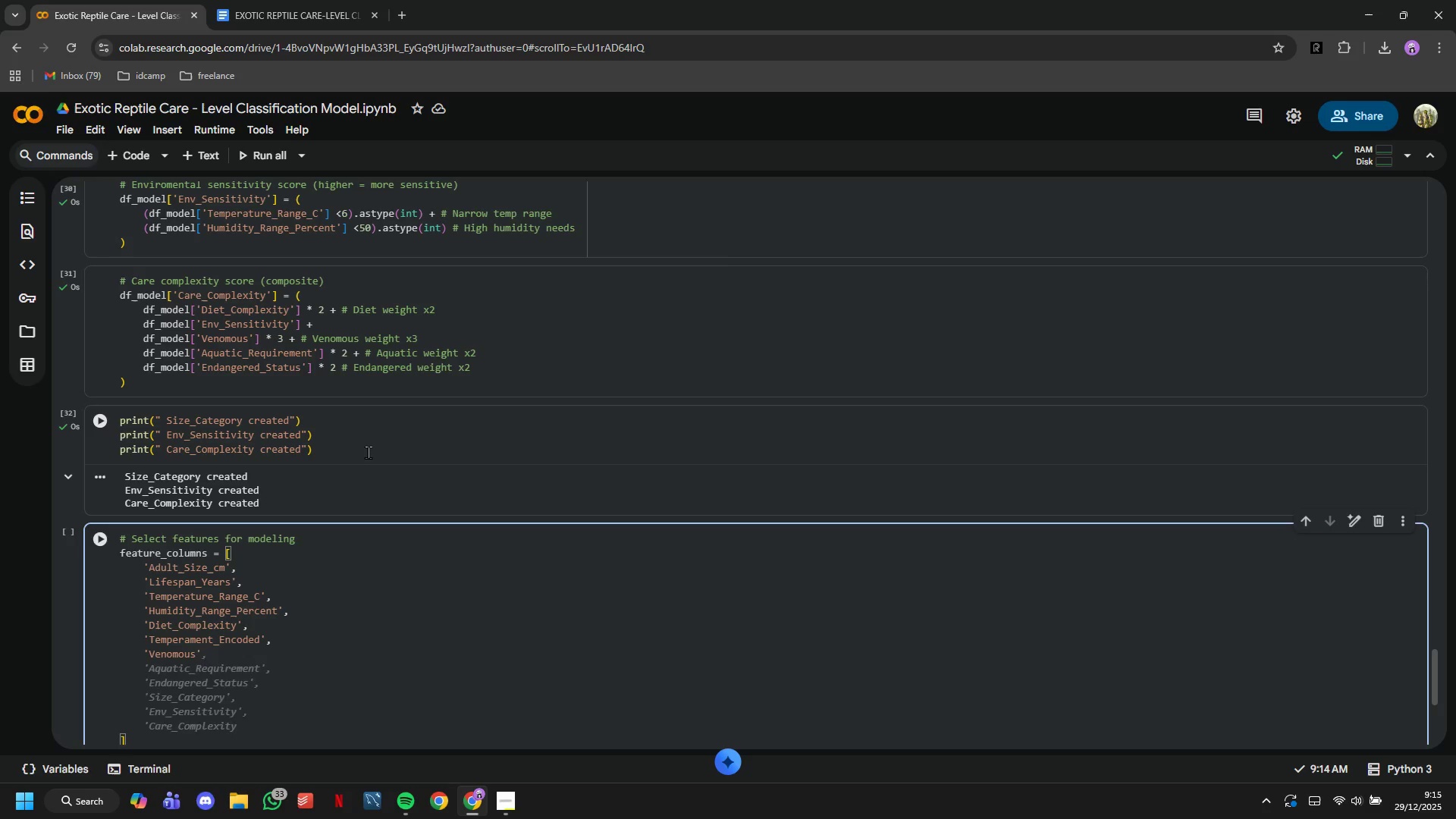 
key(ArrowRight)
 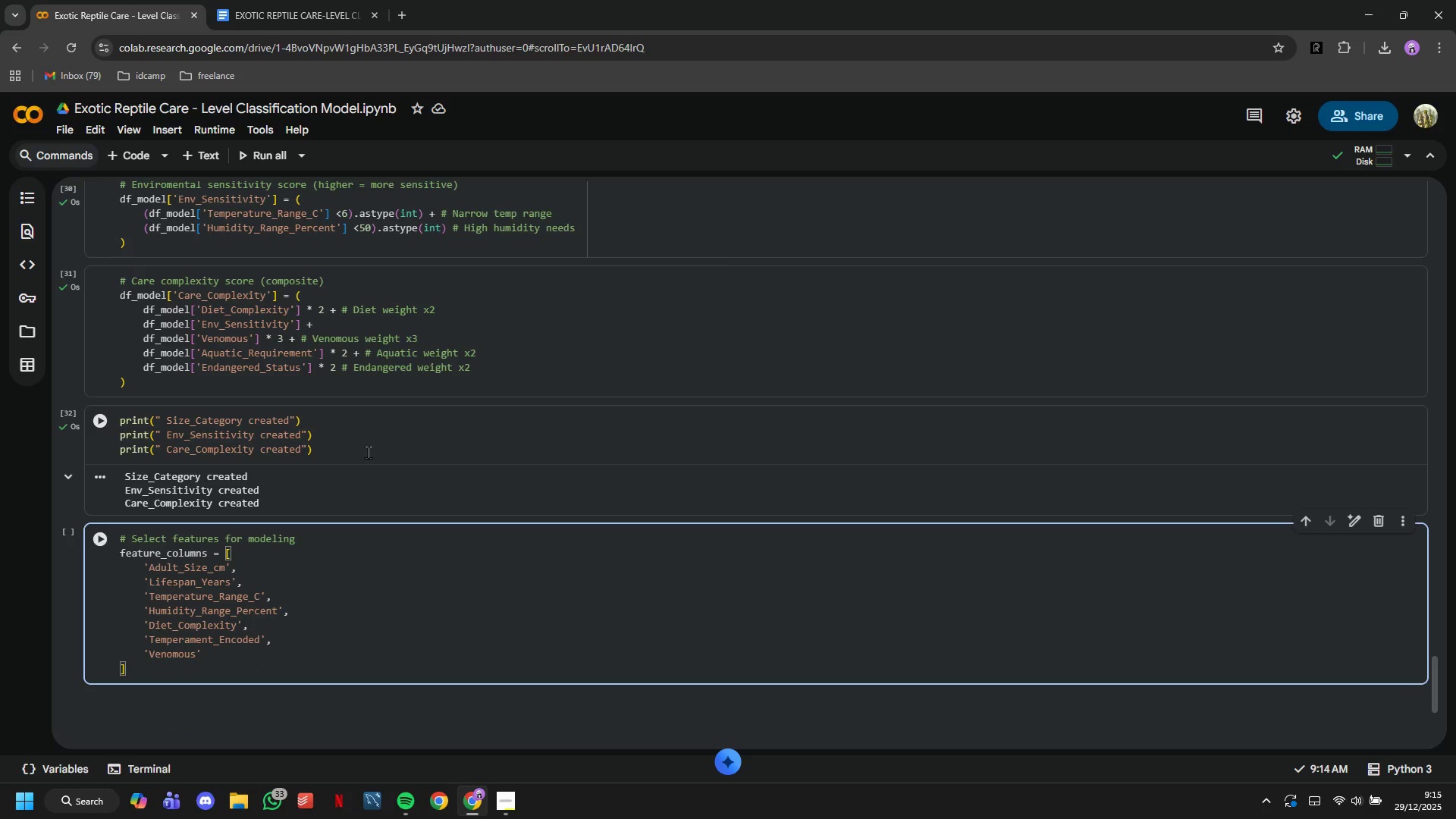 
key(Comma)
 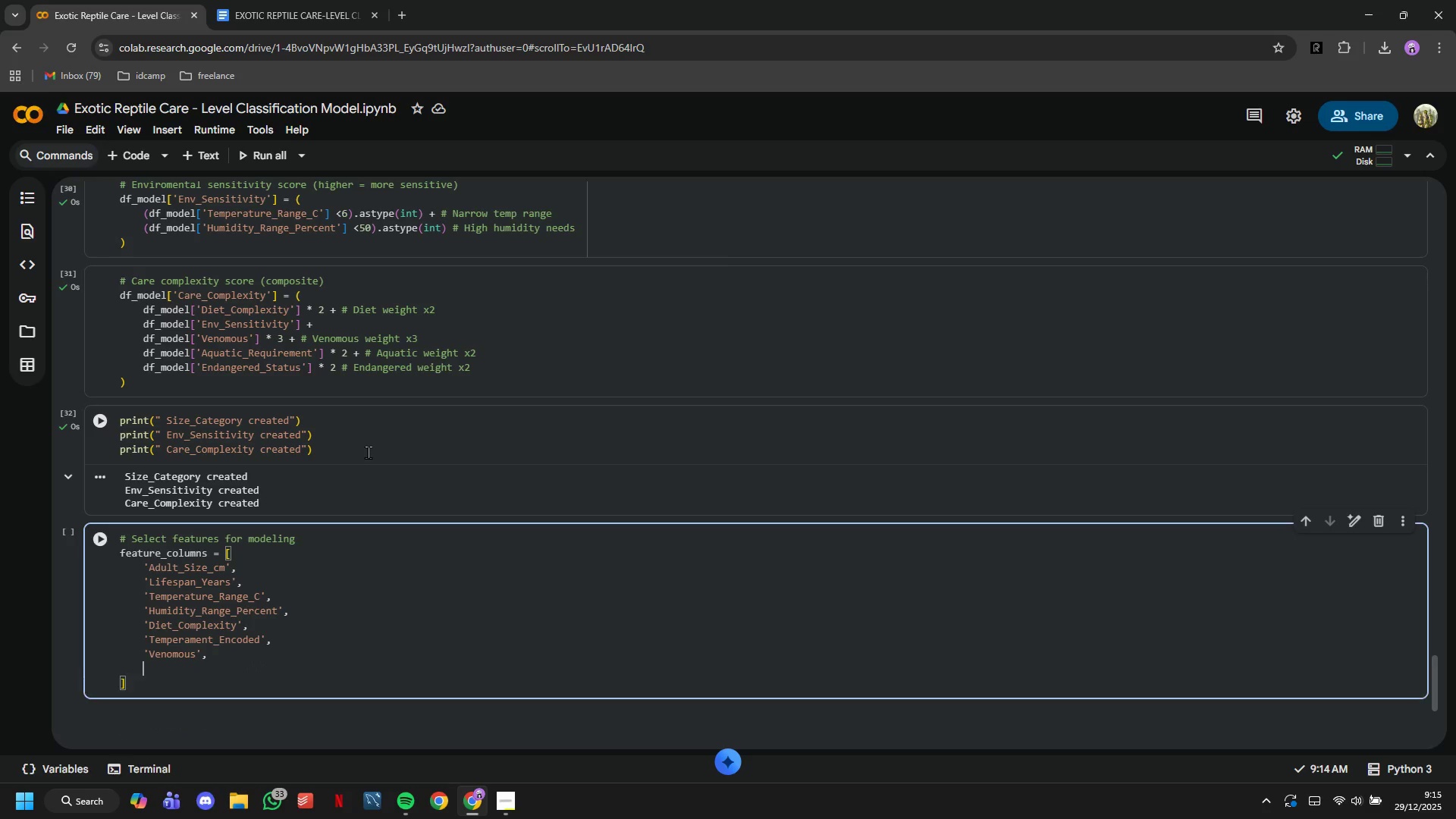 
key(Enter)
 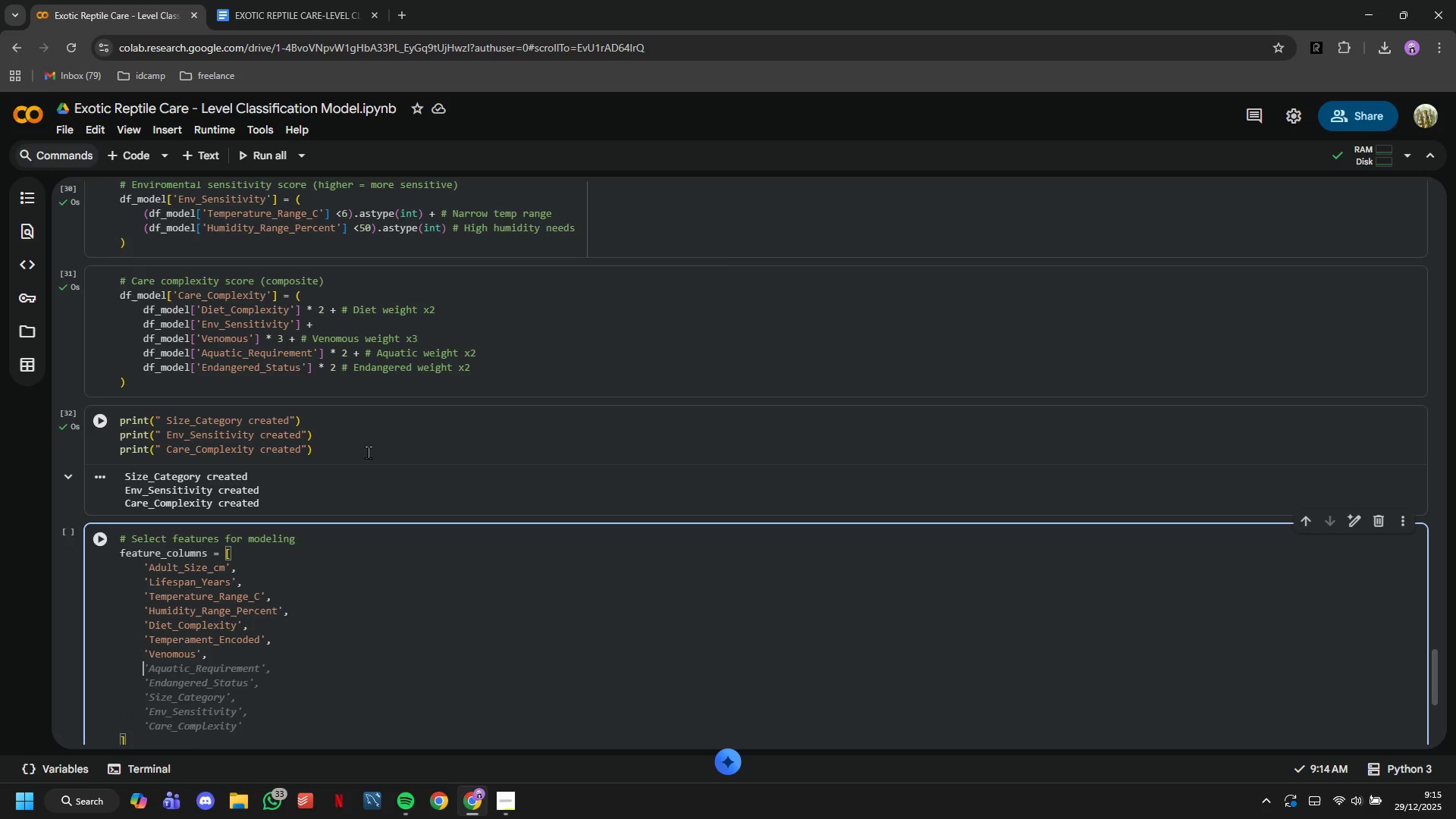 
type('Aquatic_Requirement)
 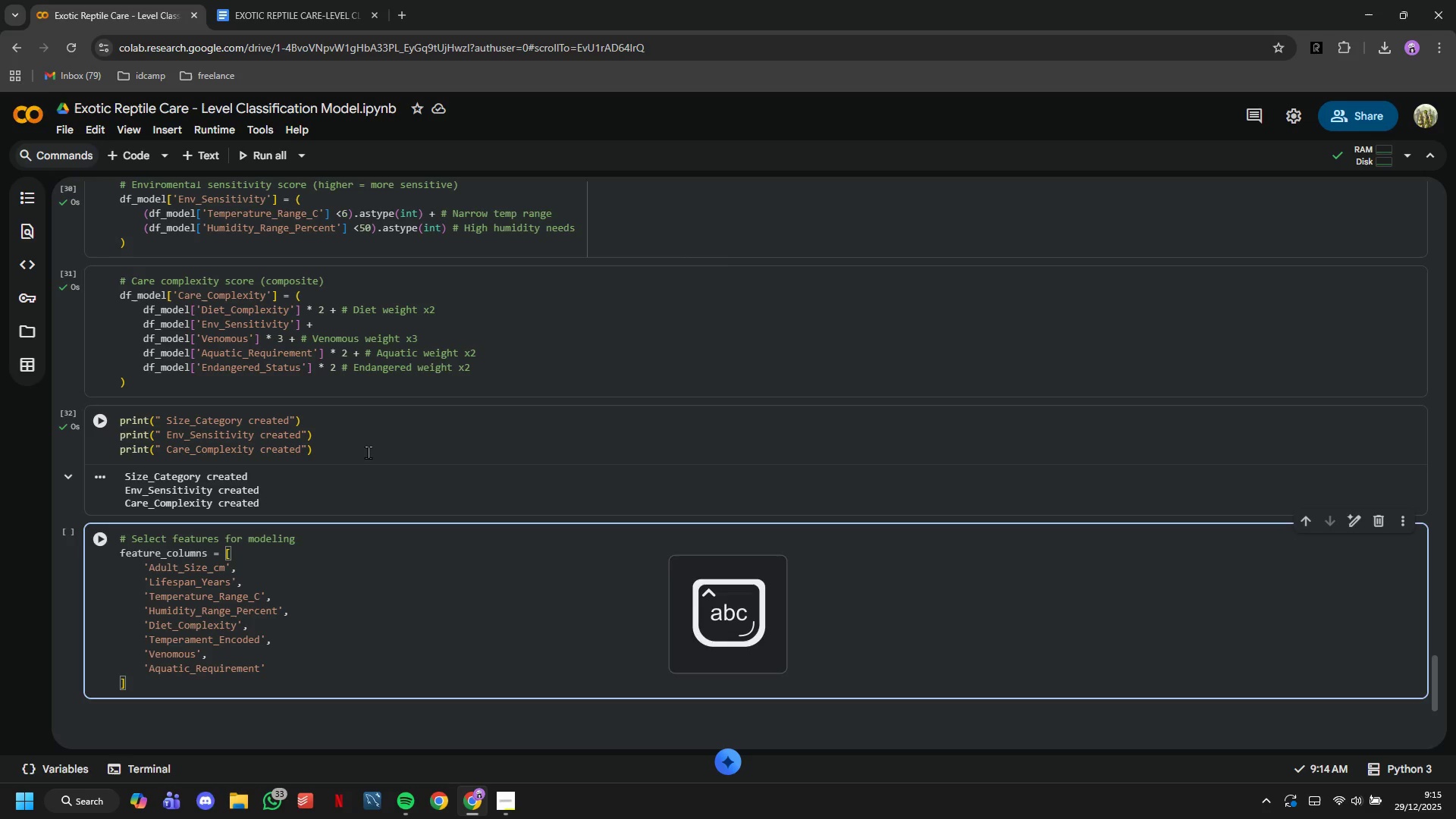 
key(ArrowRight)
 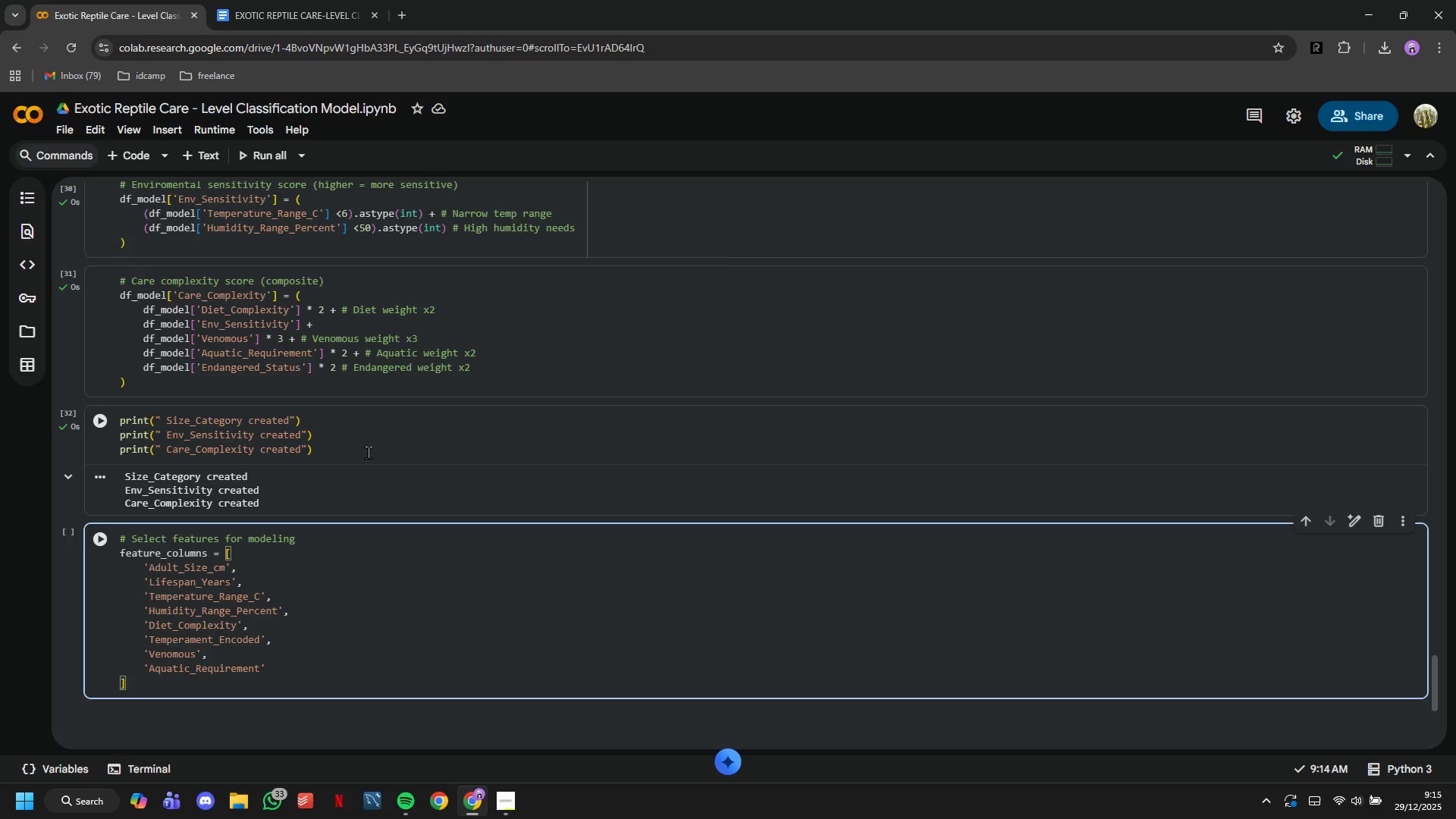 
key(Comma)
 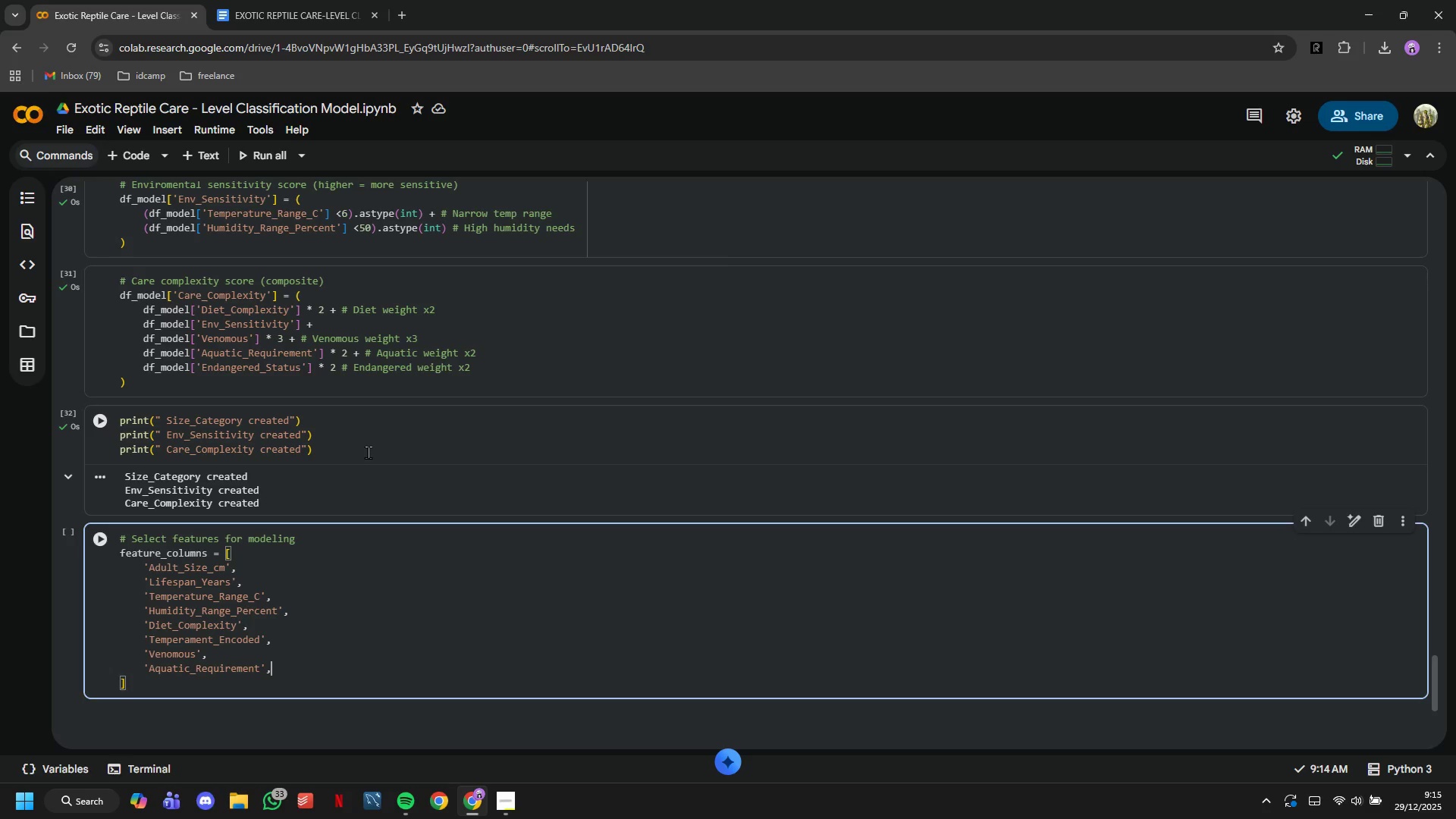 
key(Enter)
 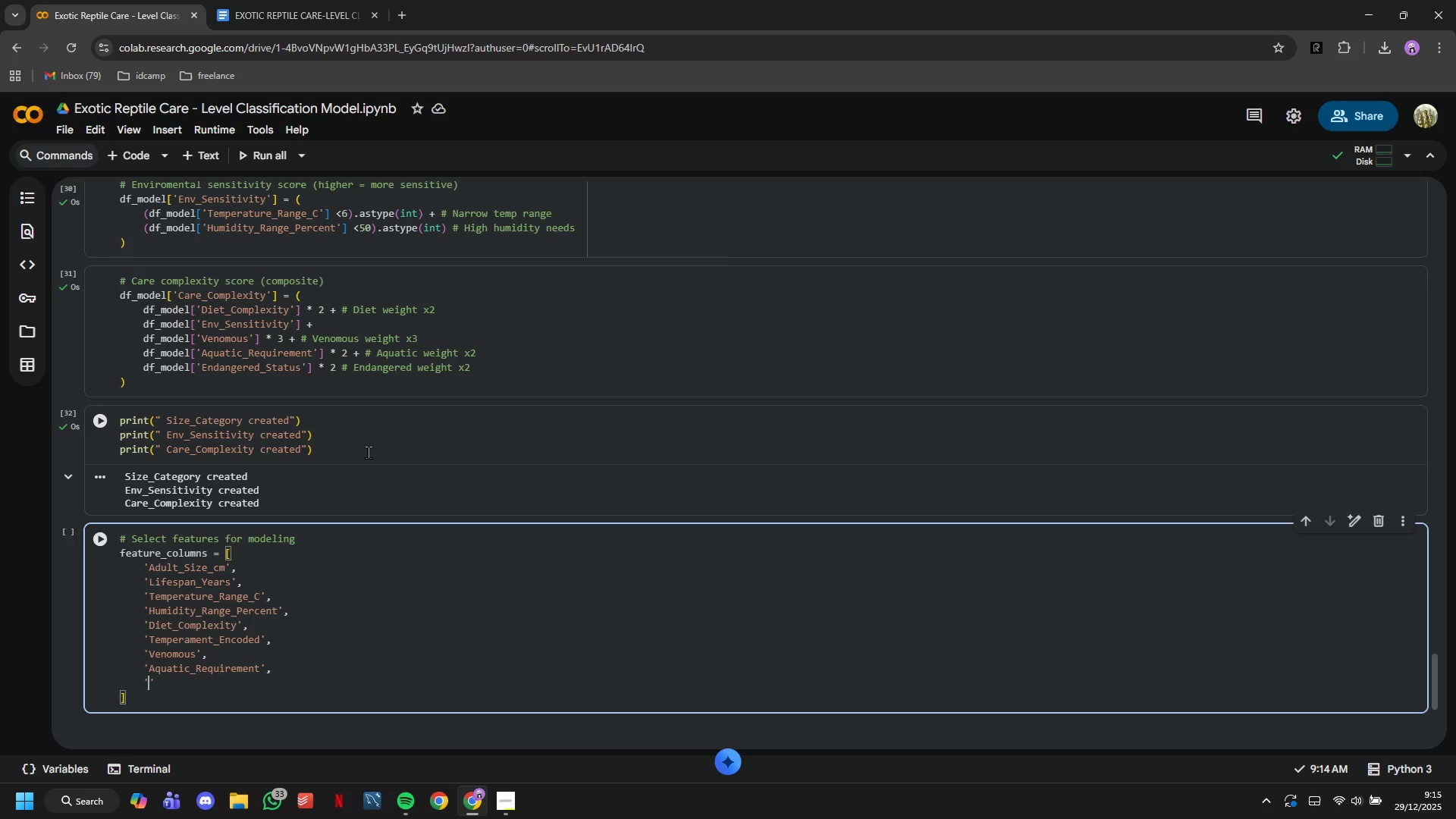 
type('Endangered_Status)
 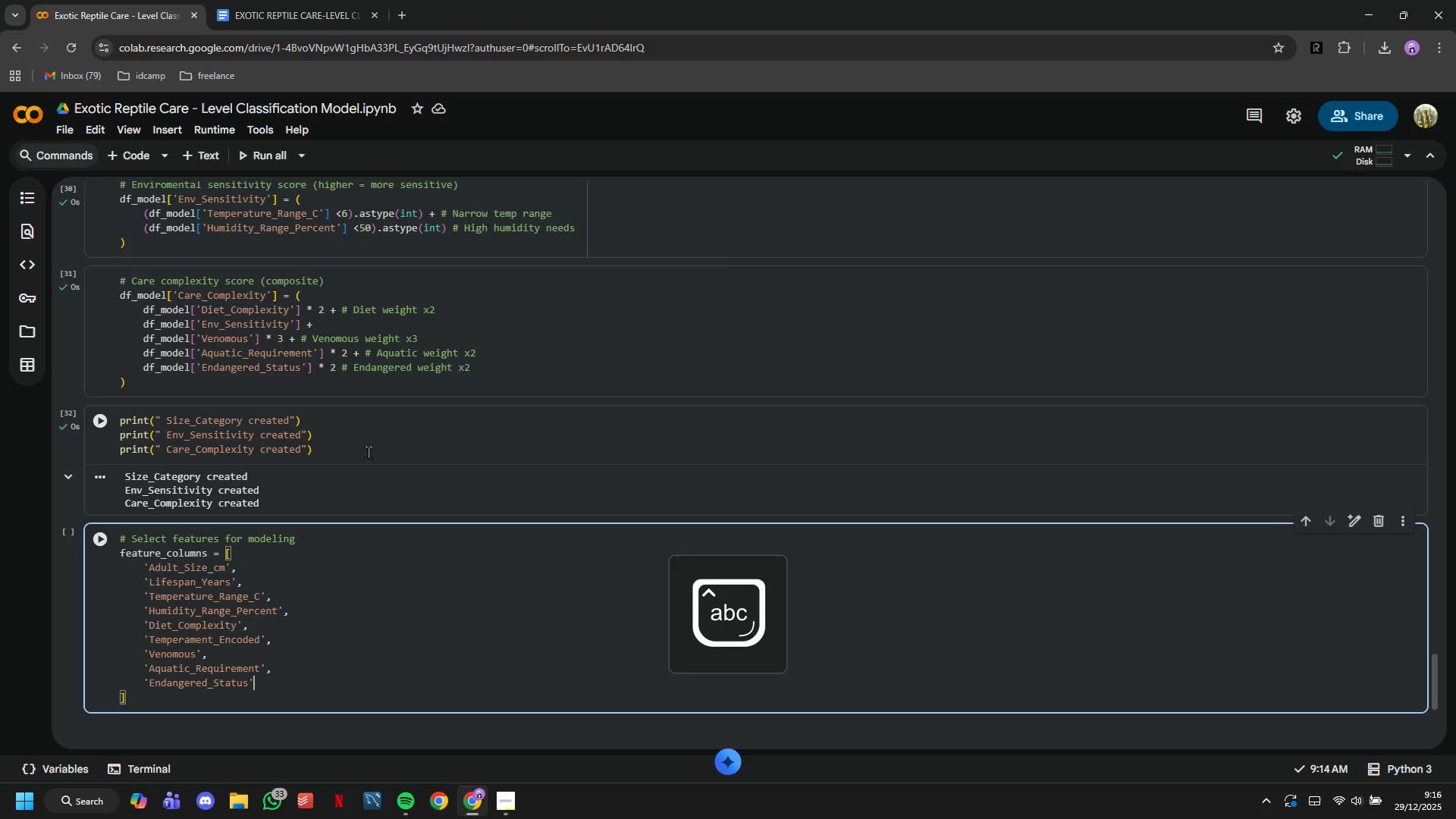 
key(ArrowRight)
 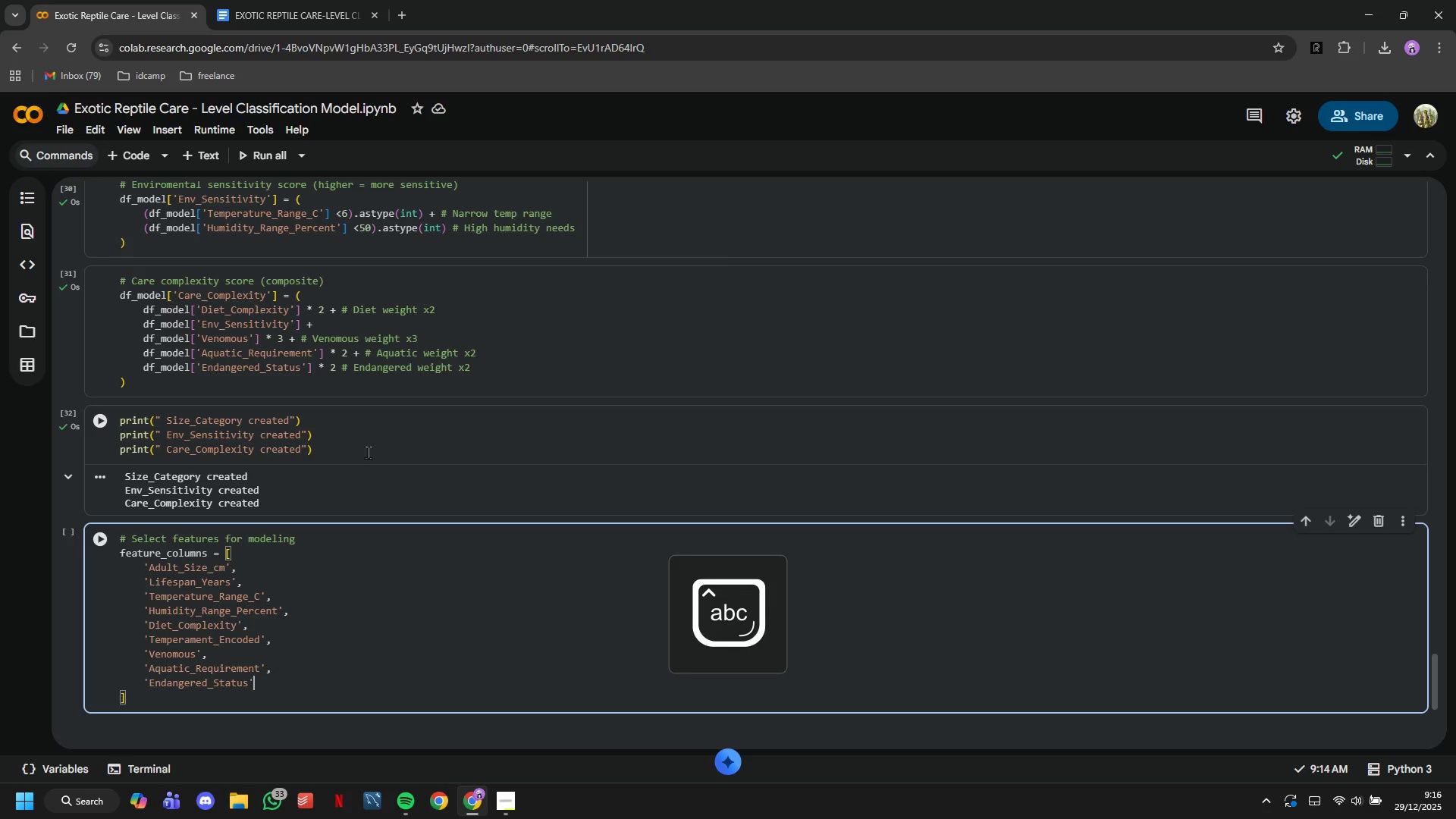 
key(Comma)
 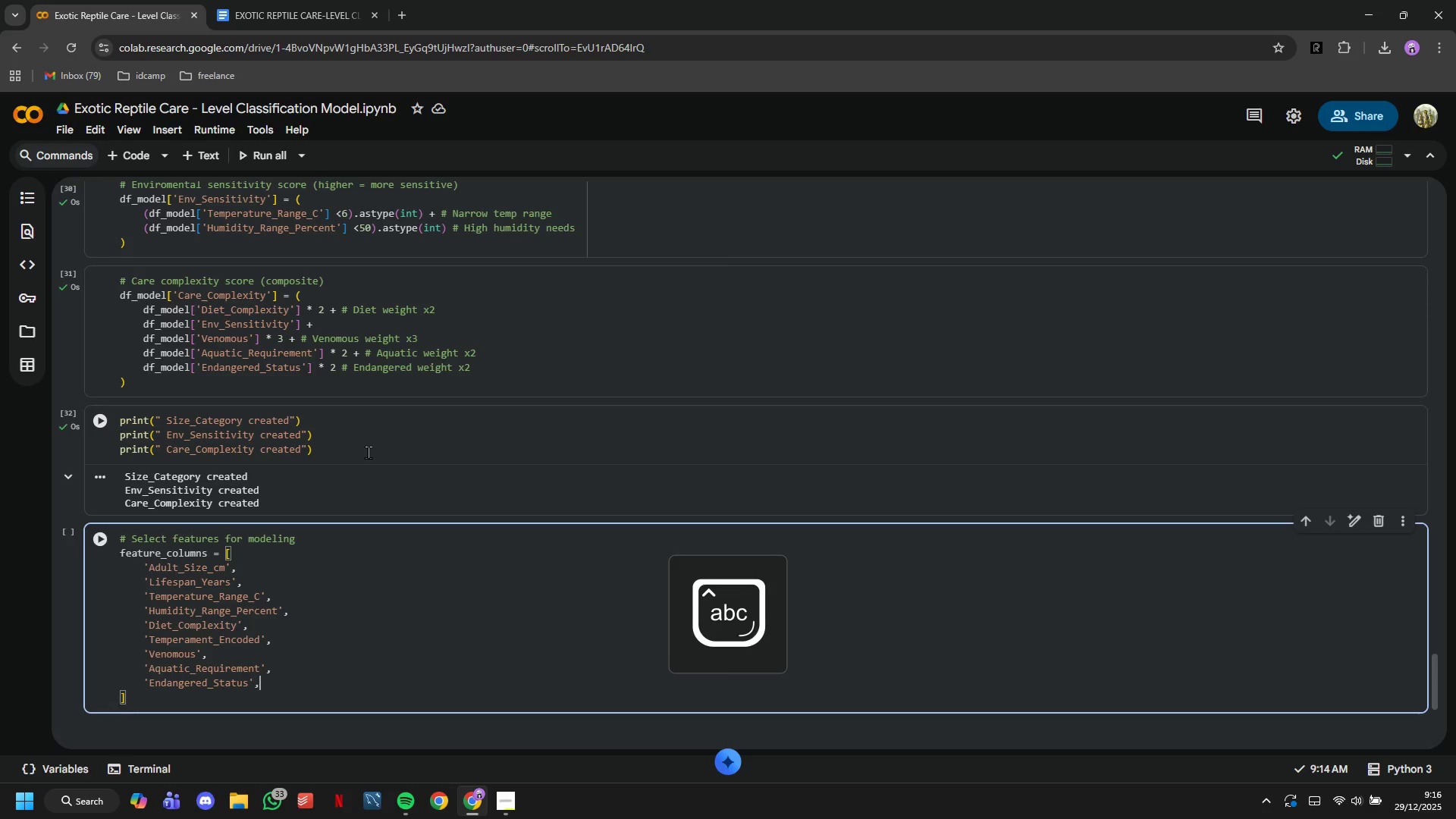 
key(Enter)
 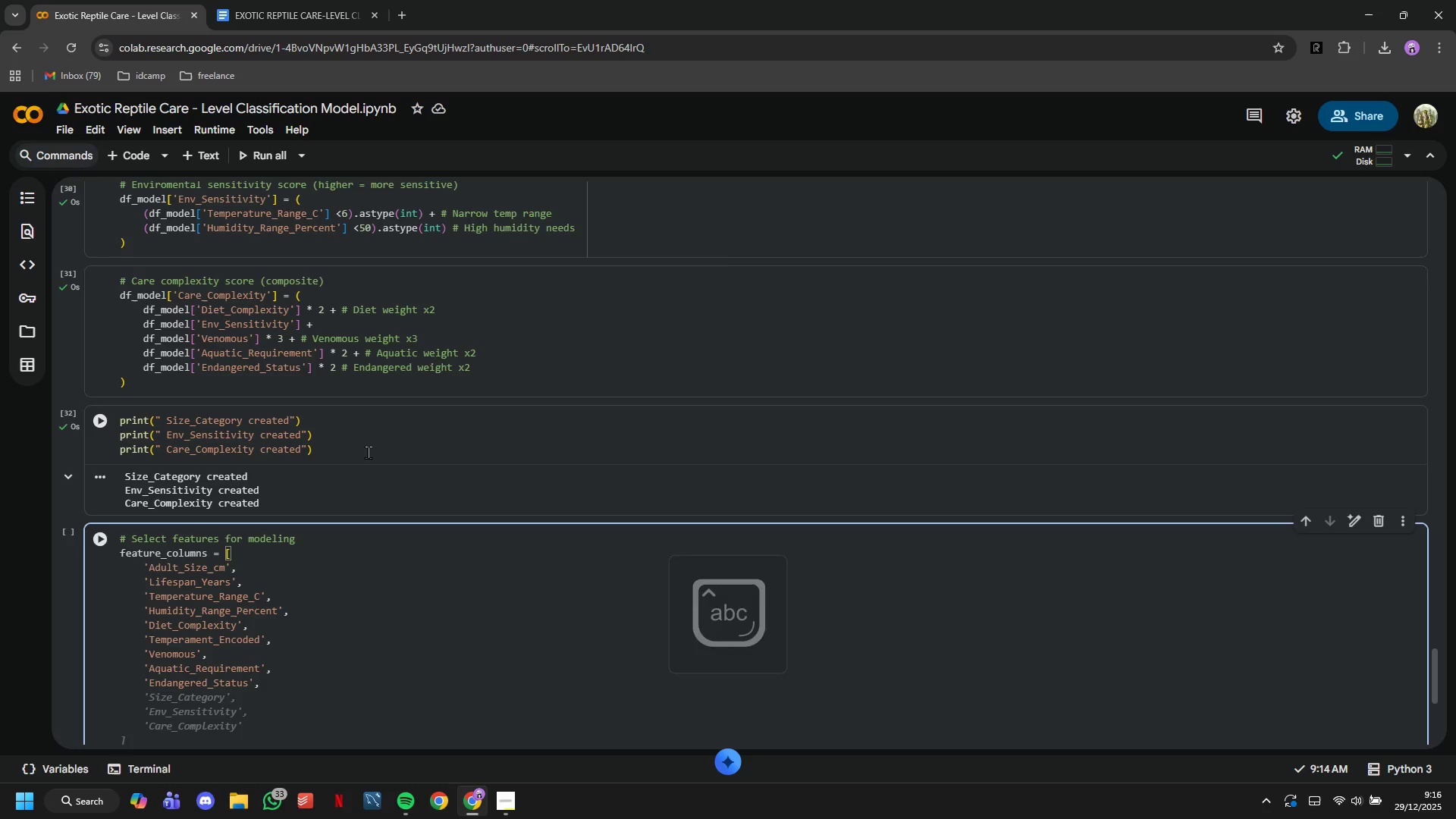 
type('Size_Category)
 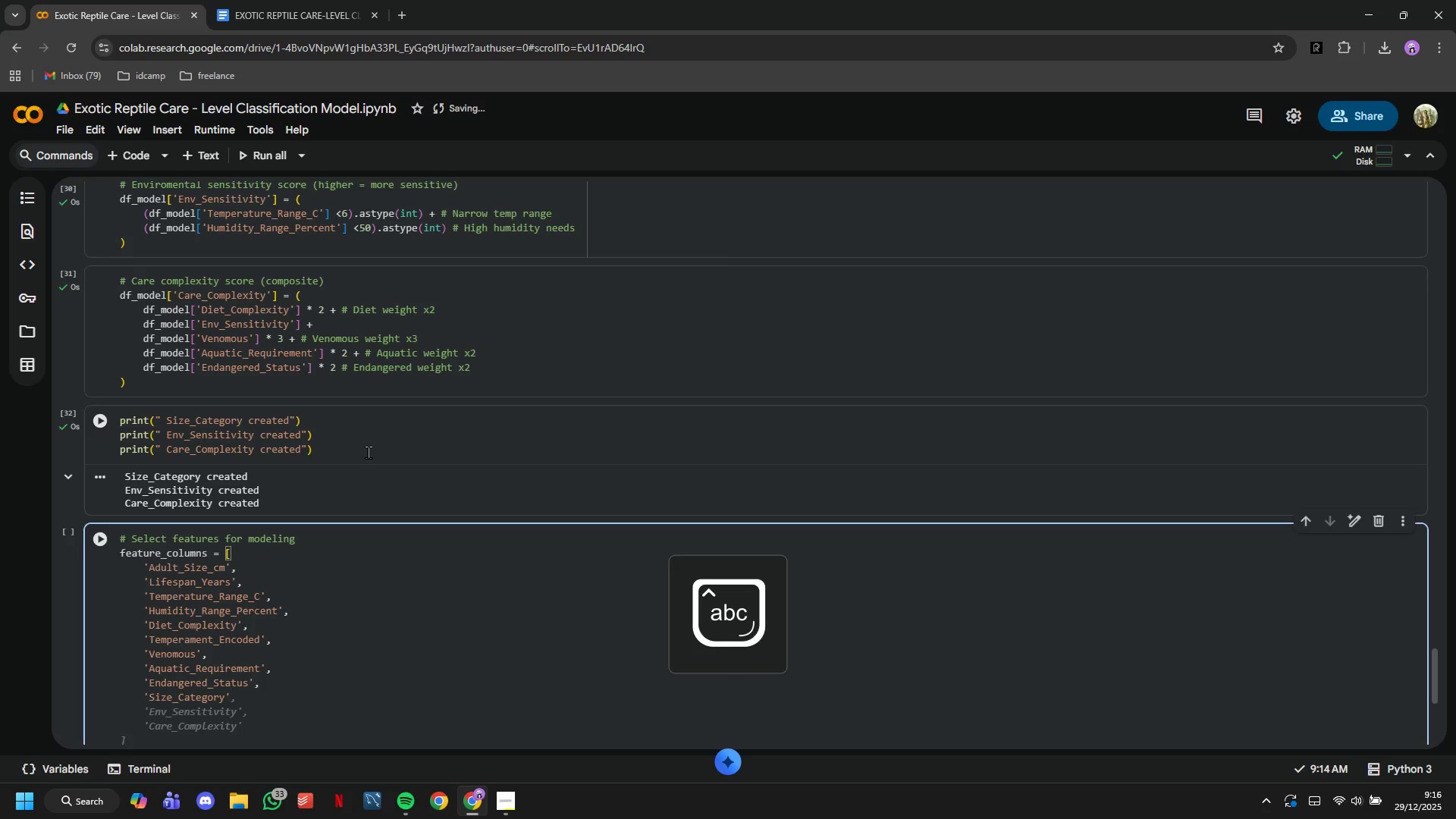 
key(ArrowRight)
 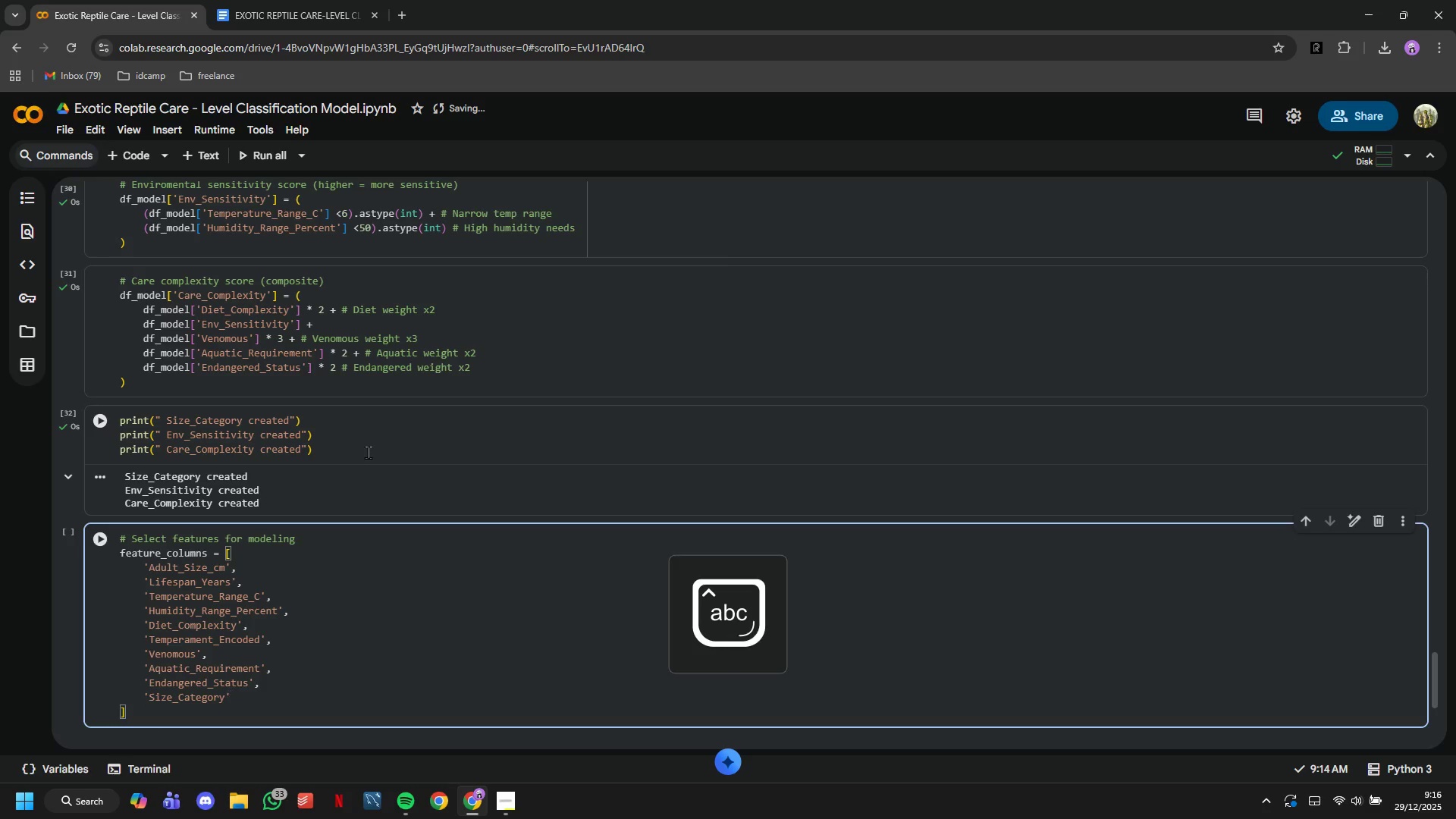 
key(Comma)
 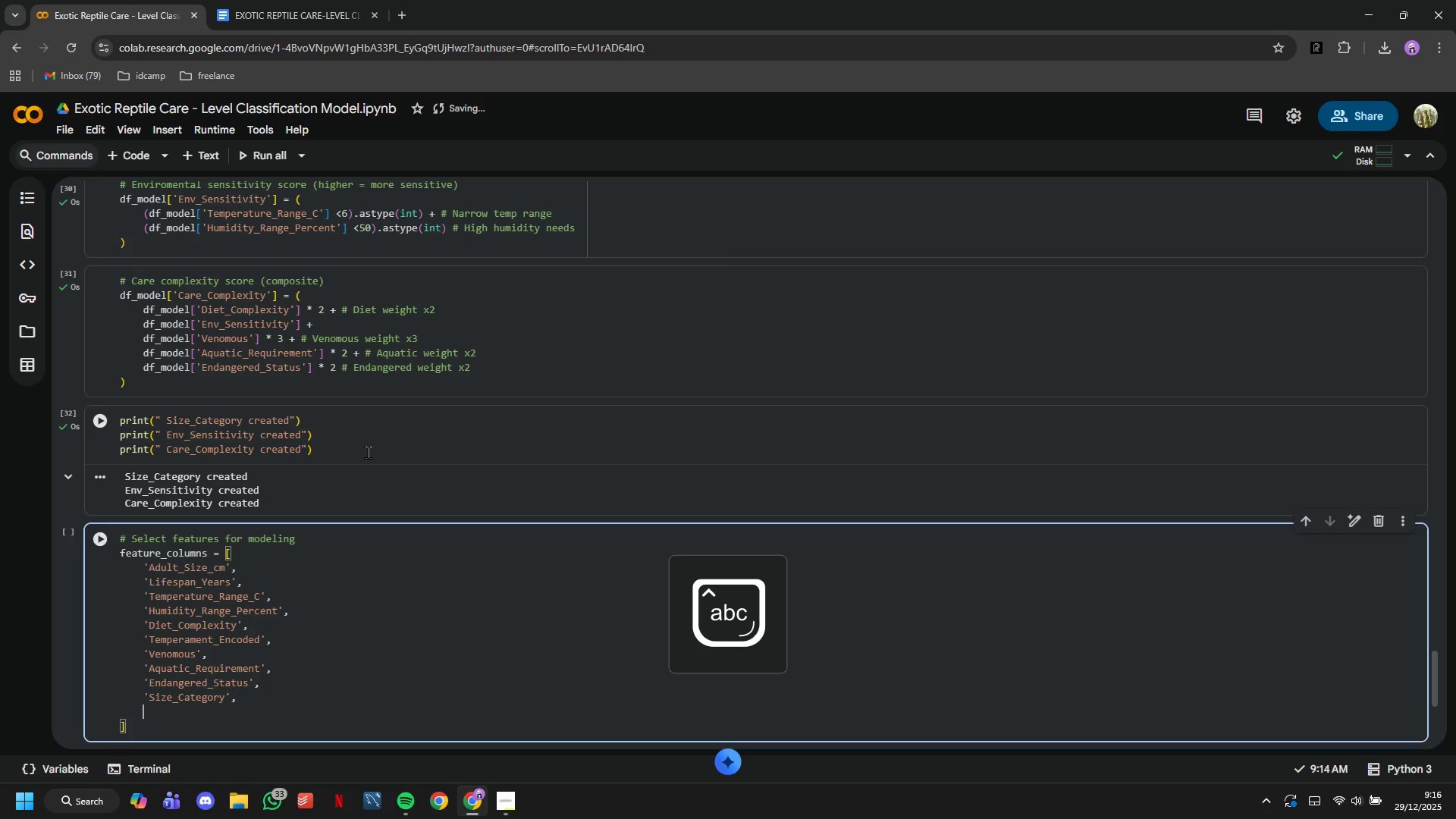 
key(Enter)
 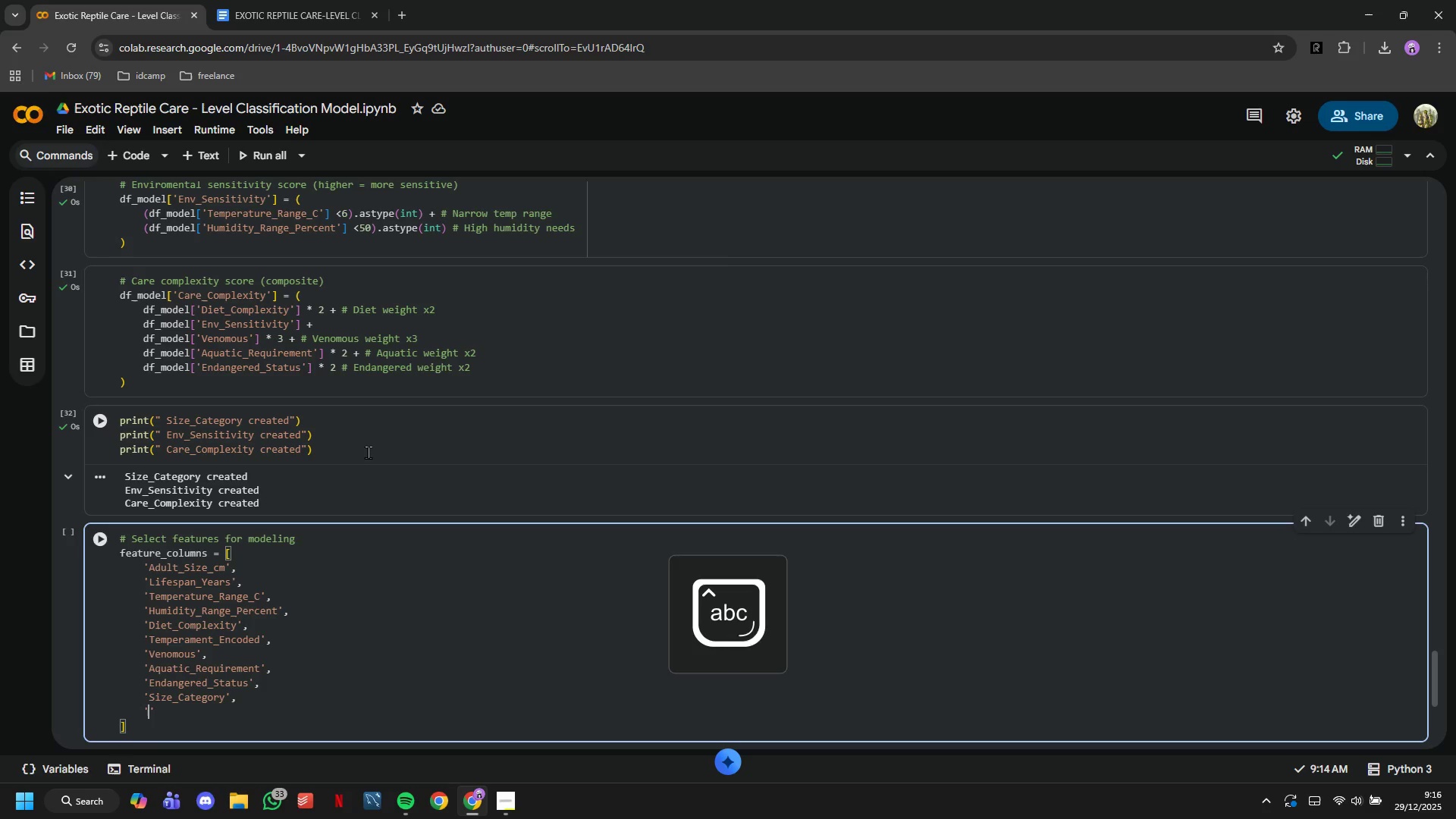 
type('Env_Sensitivity)
 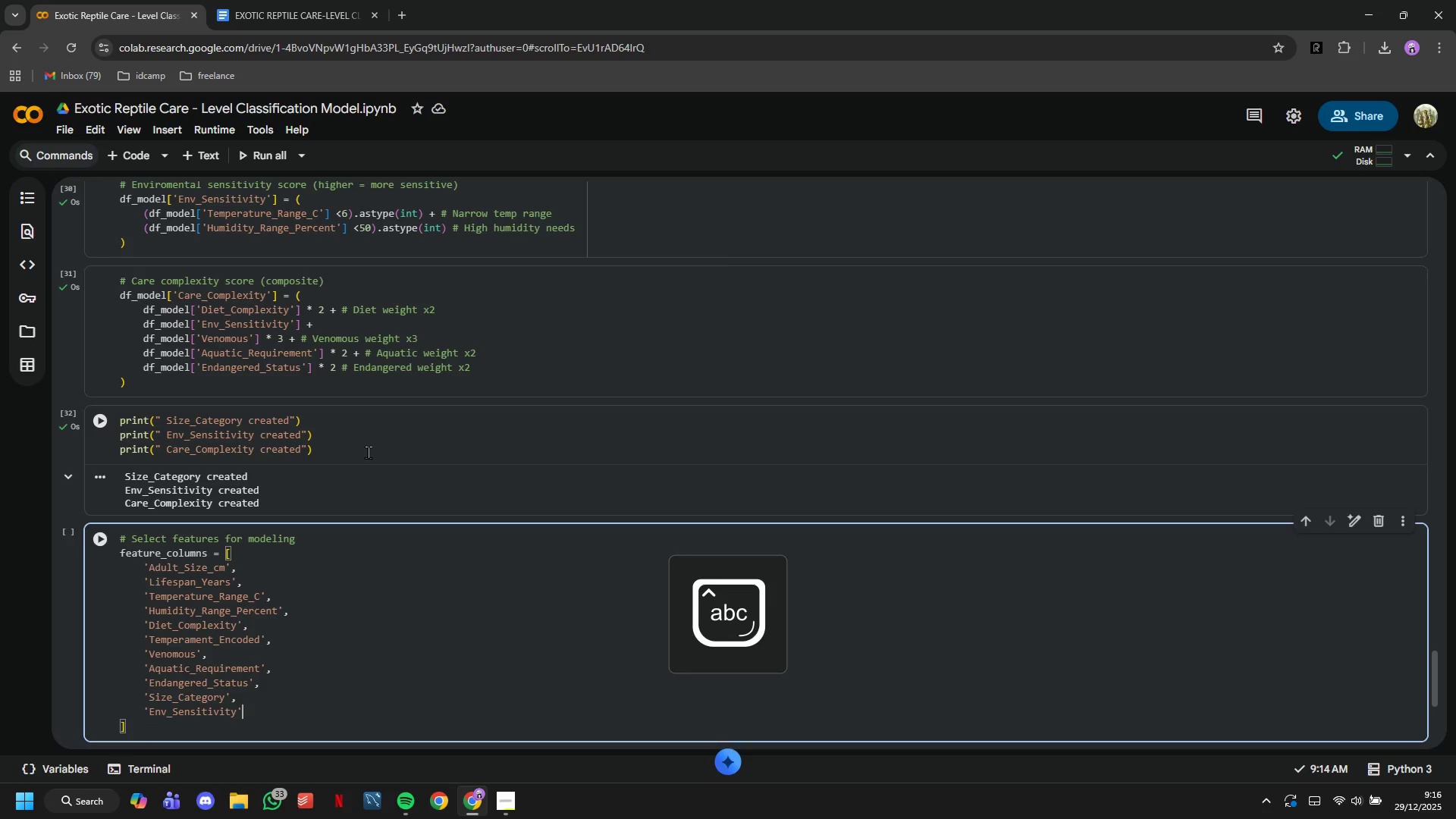 
 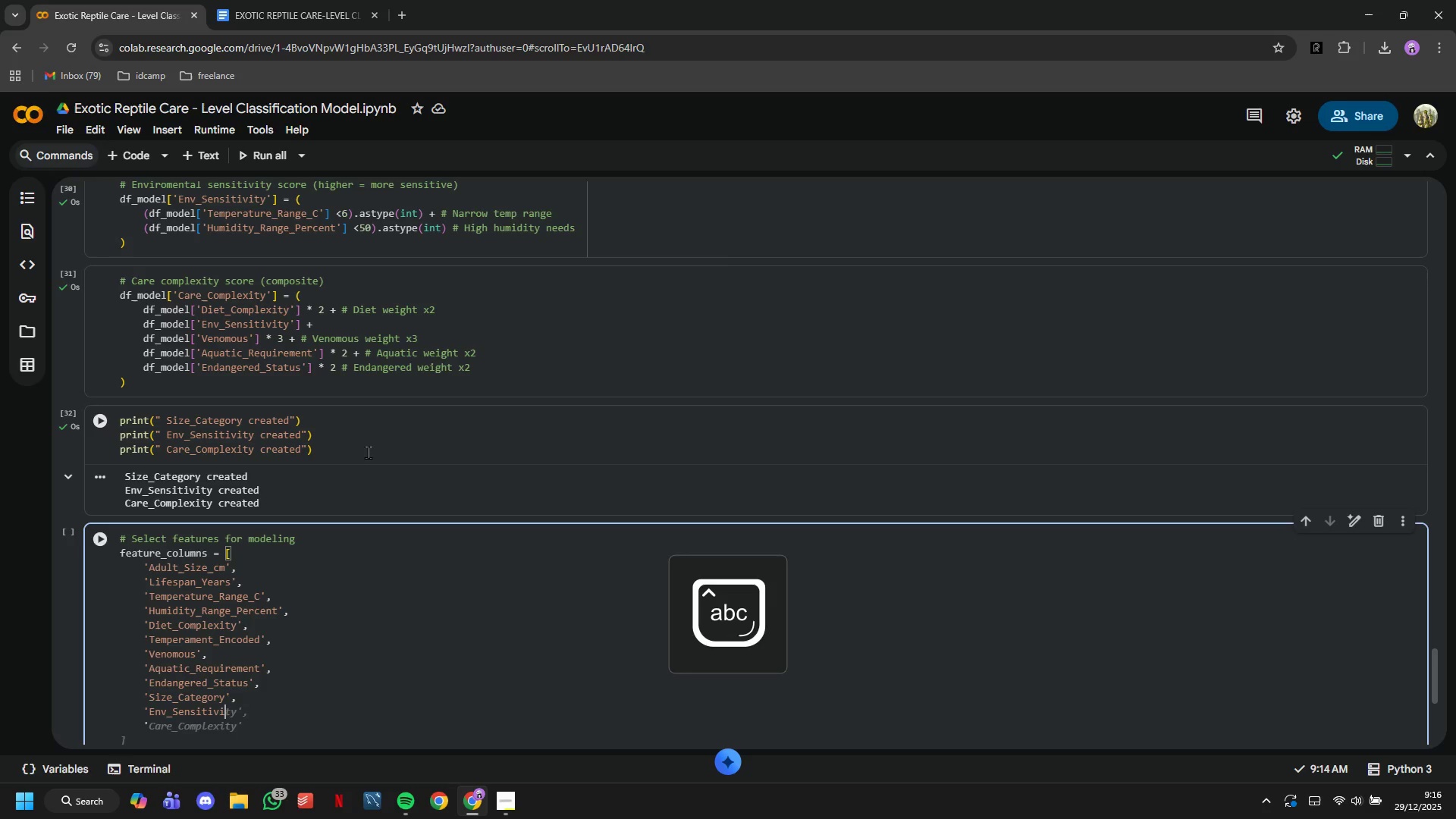 
key(ArrowRight)
 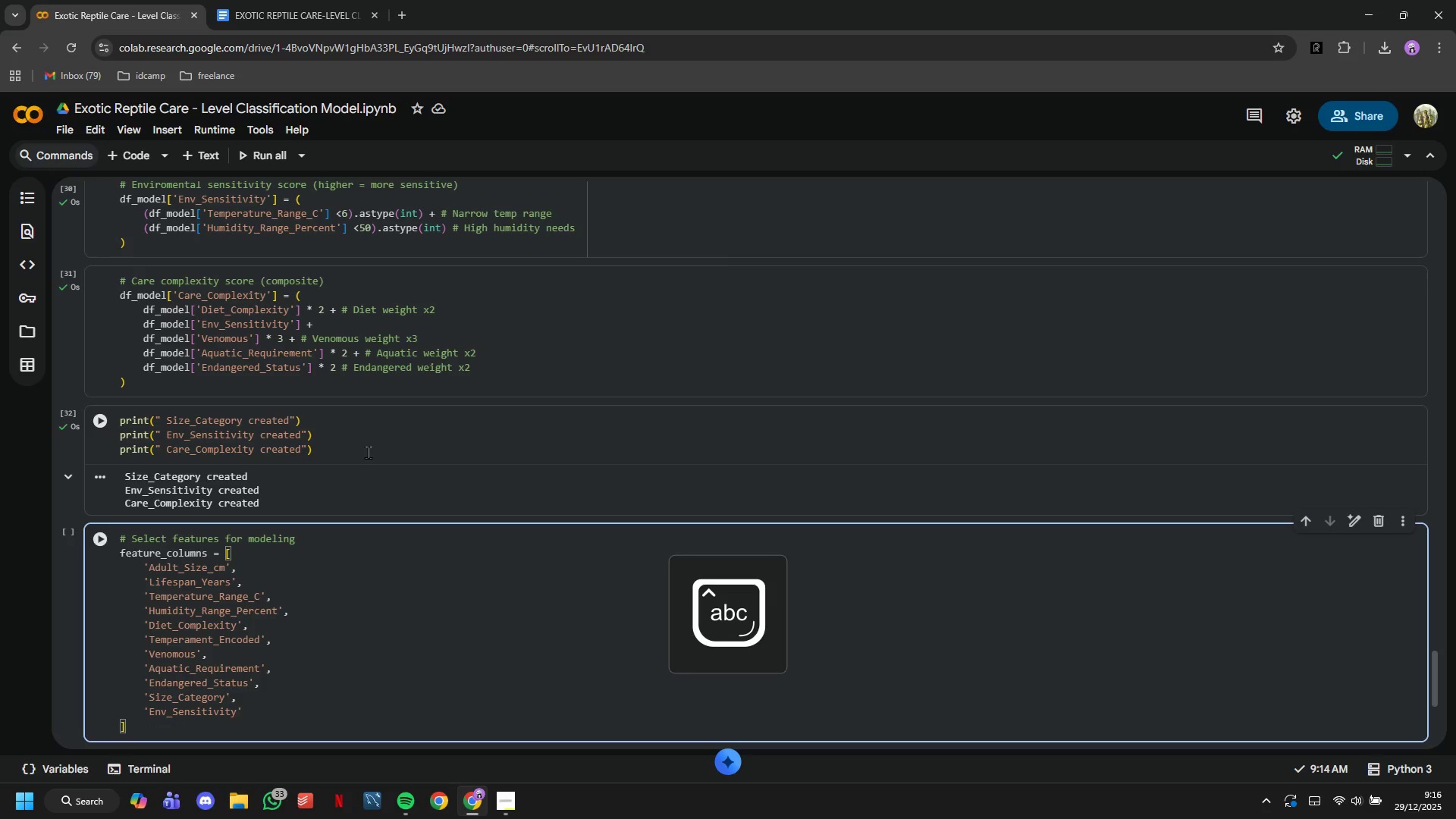 
key(Comma)
 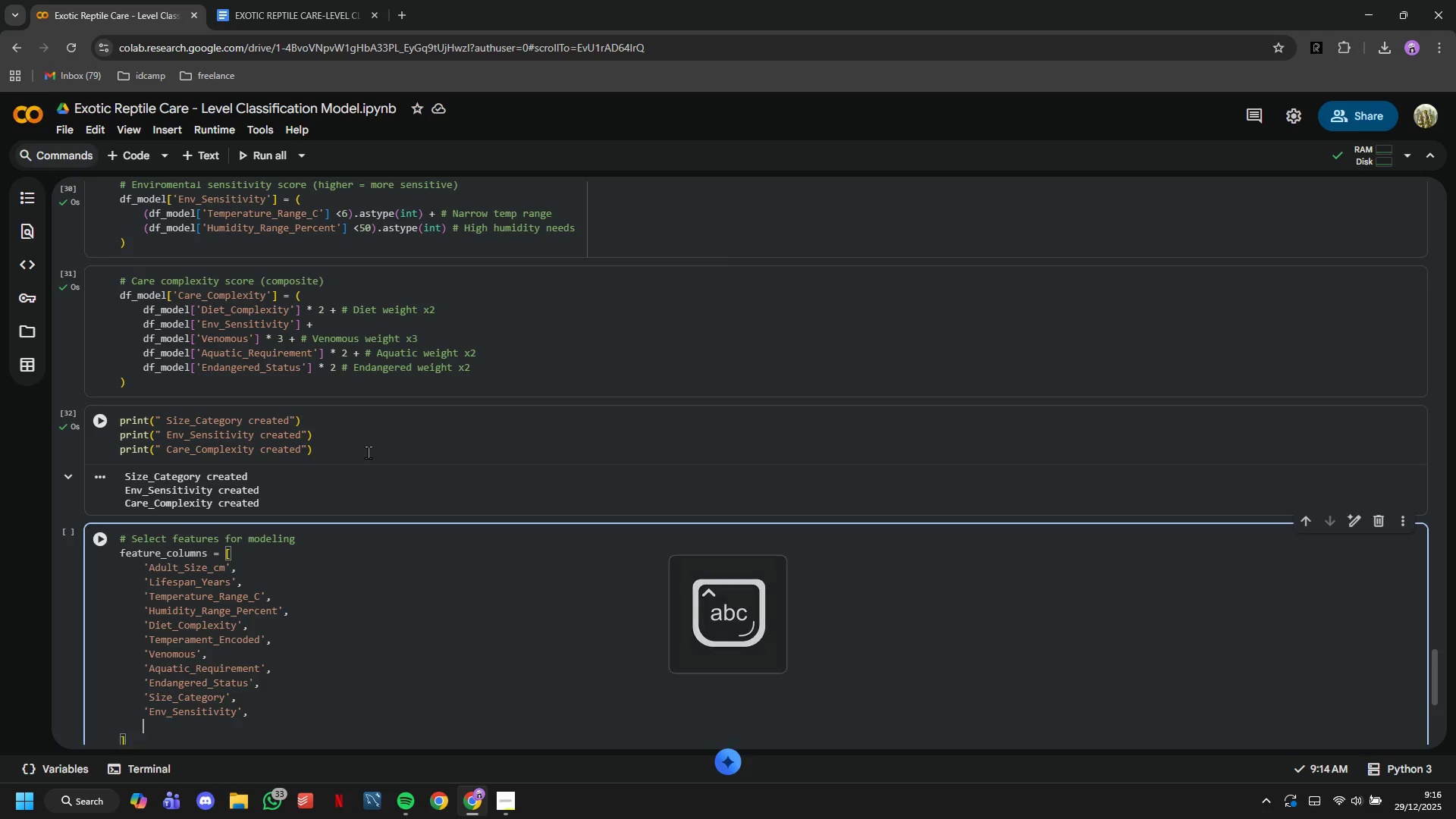 
key(Enter)
 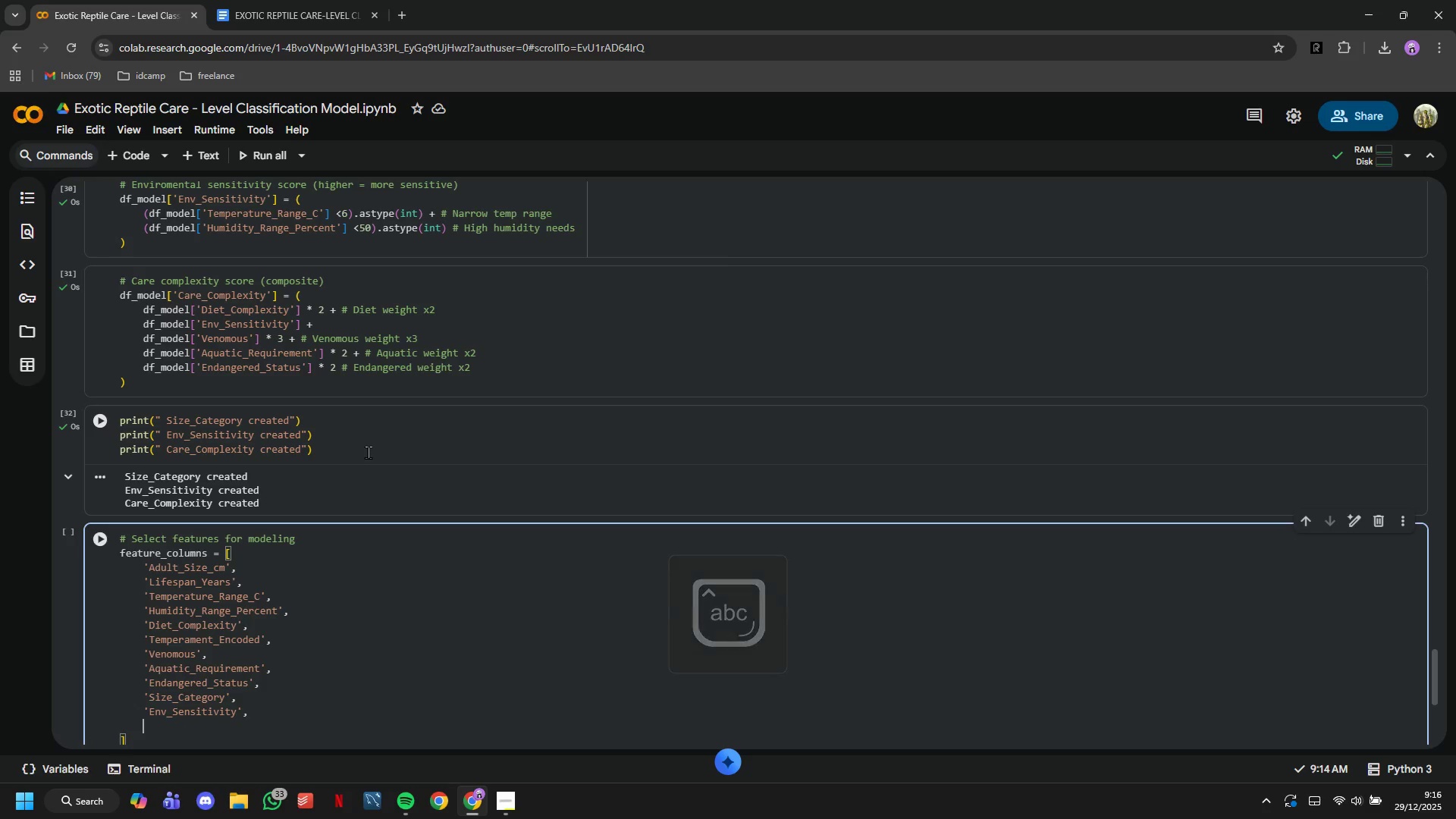 
type('Care_Coplexity)
 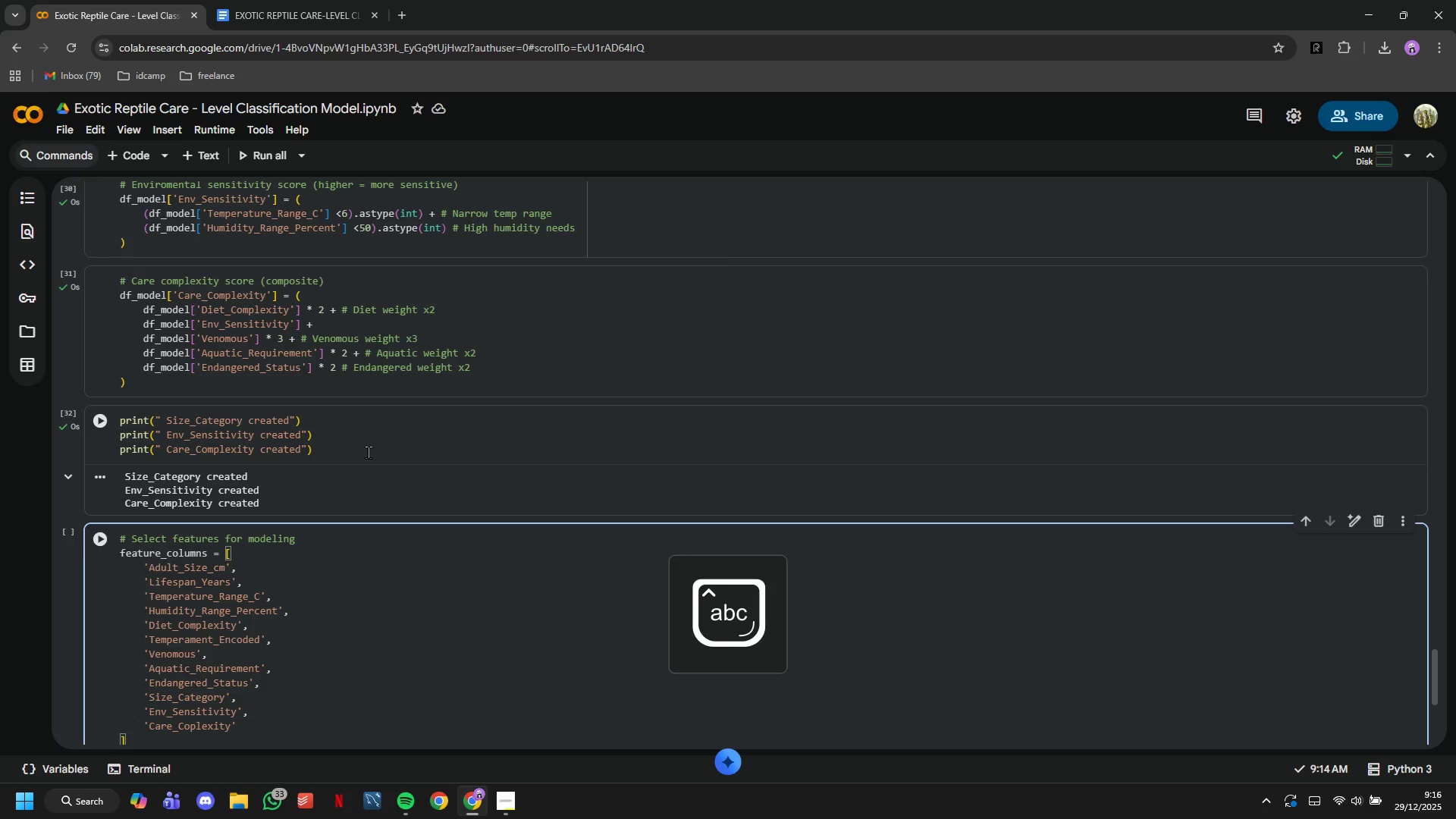 
key(ArrowRight)
 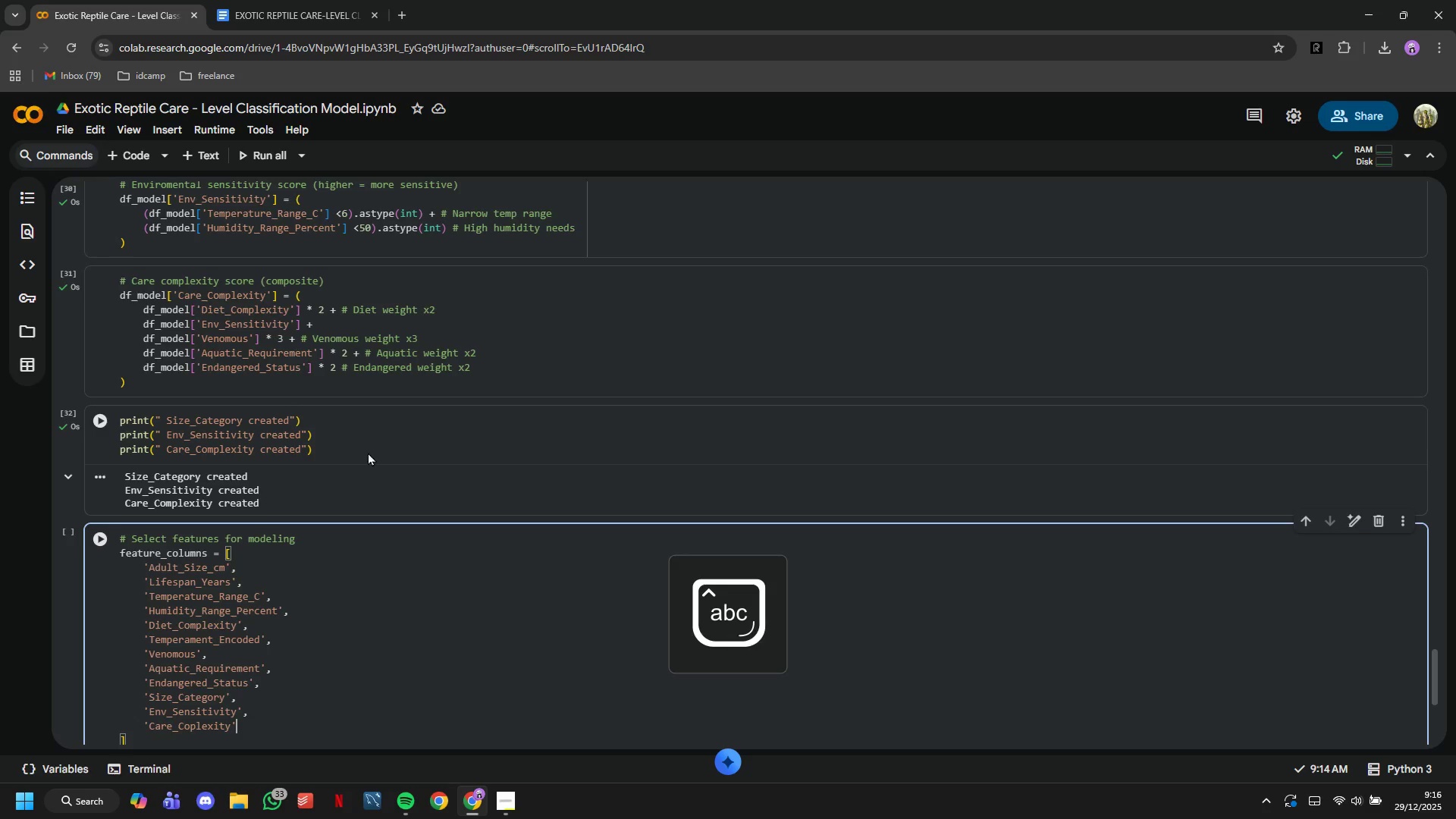 
key(ArrowDown)
 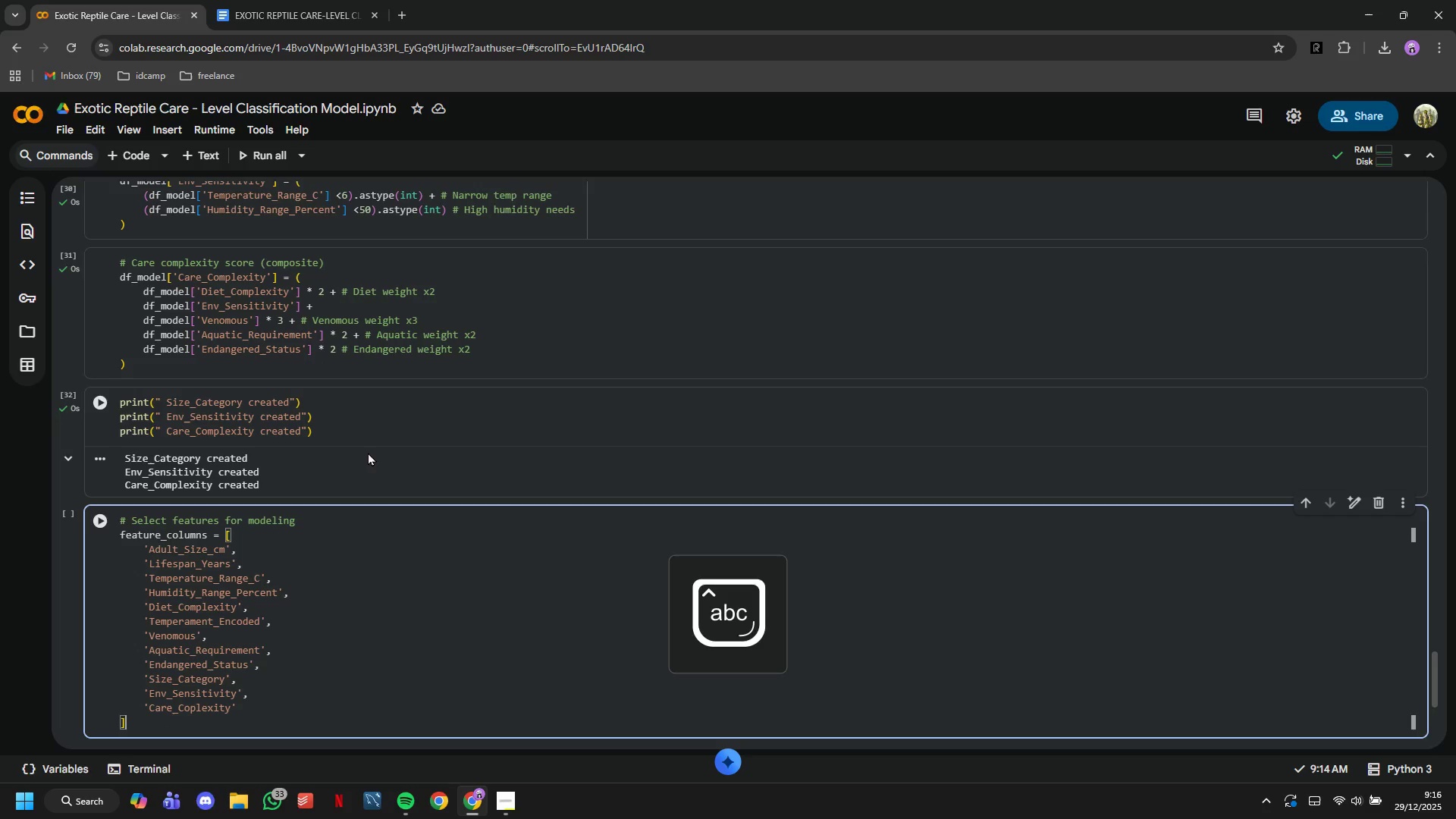 
key(ArrowDown)
 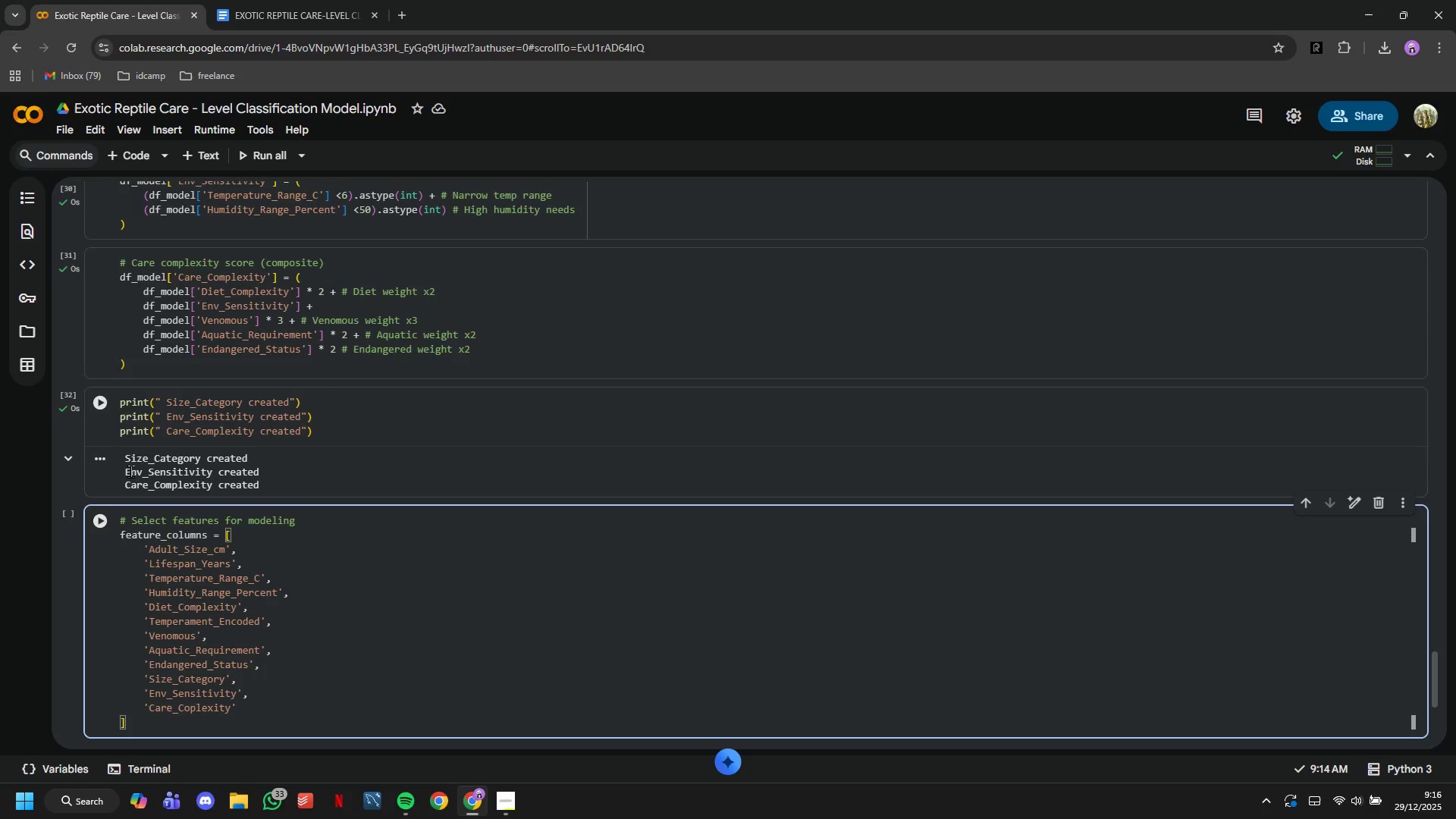 
left_click([95, 518])
 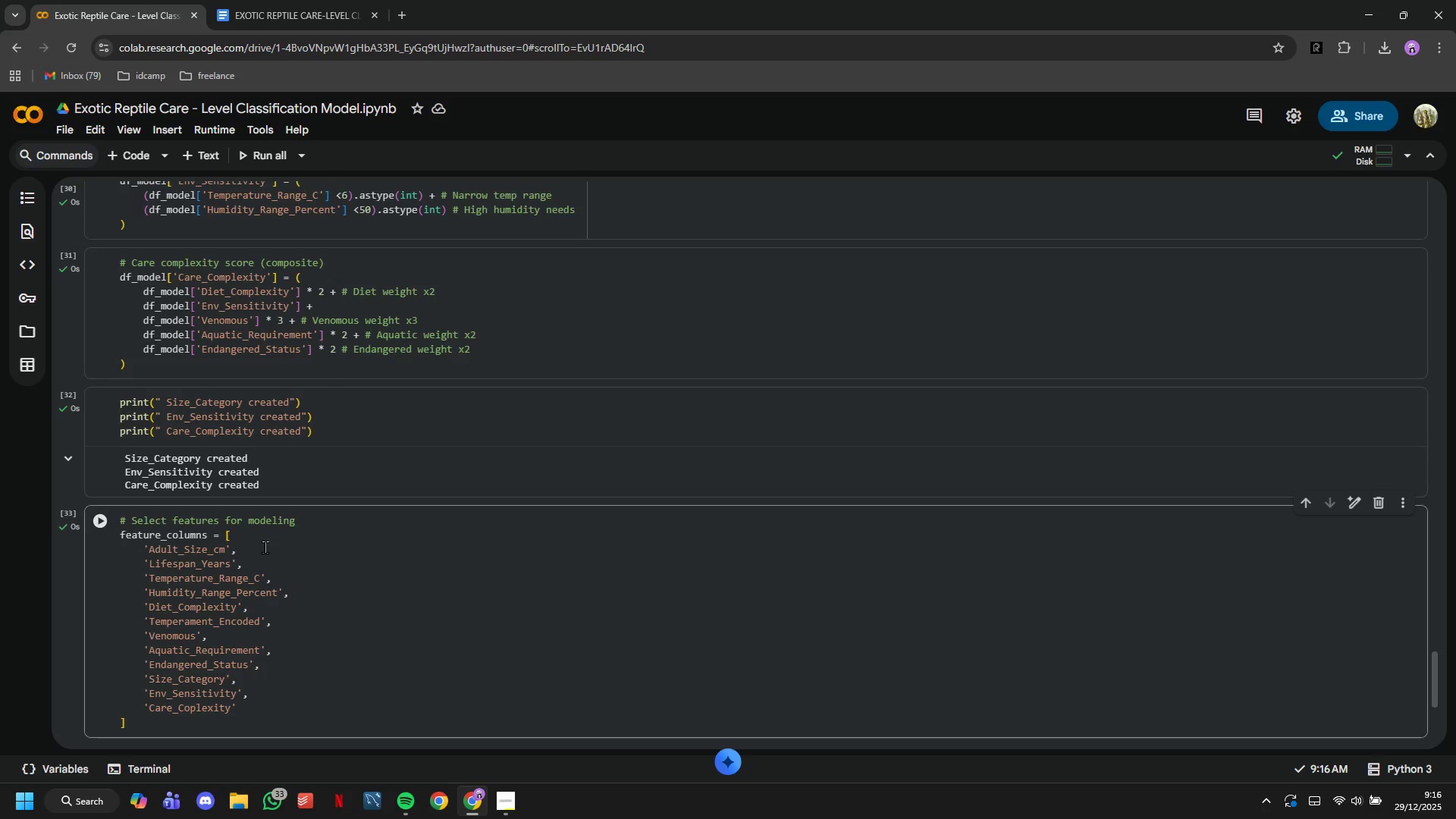 
scroll: coordinate [265, 547], scroll_direction: down, amount: 2.0
 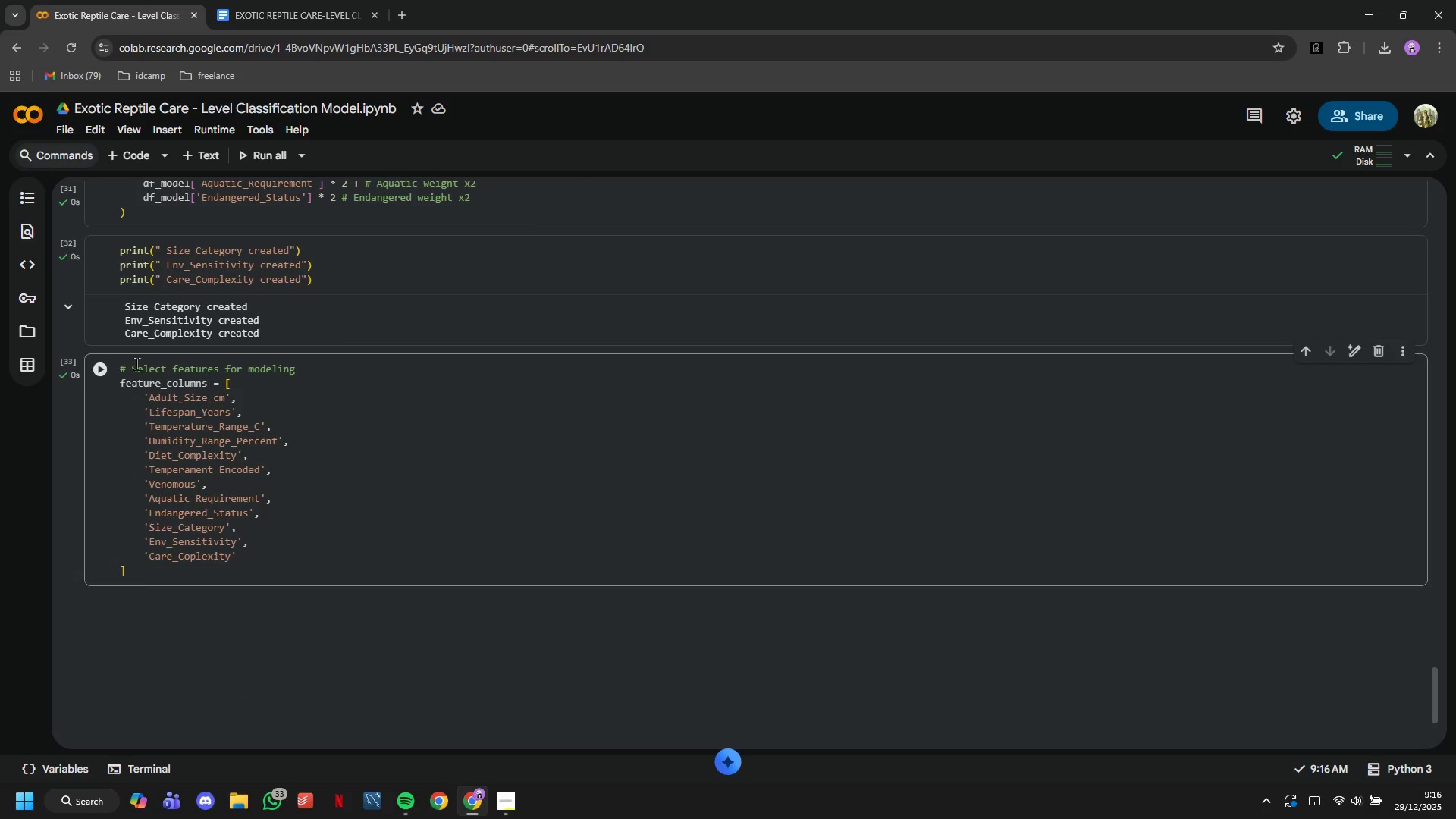 
left_click([140, 165])
 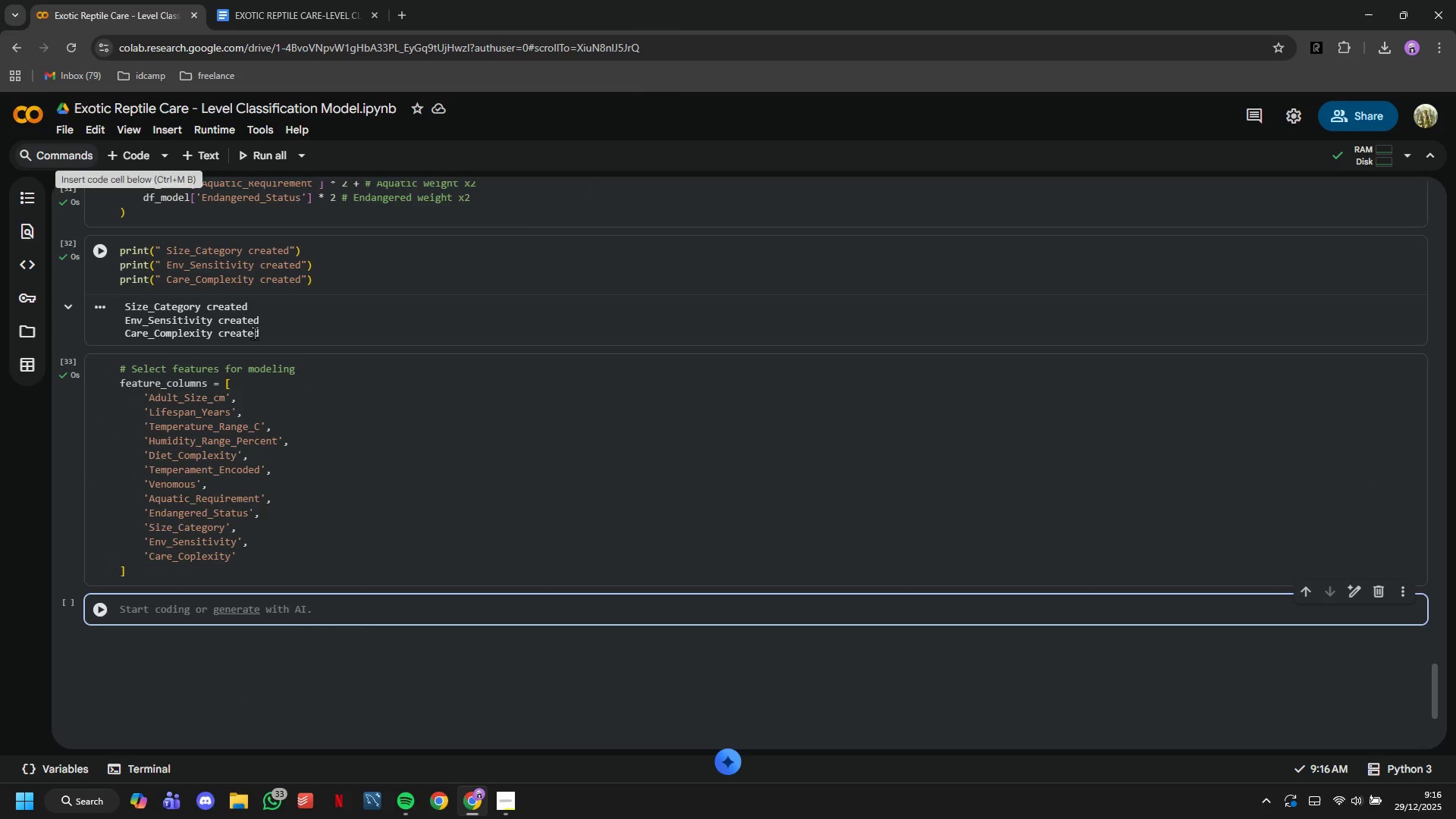 
type(X = df_model[d)
key(Backspace)
type(feature_clumn)
 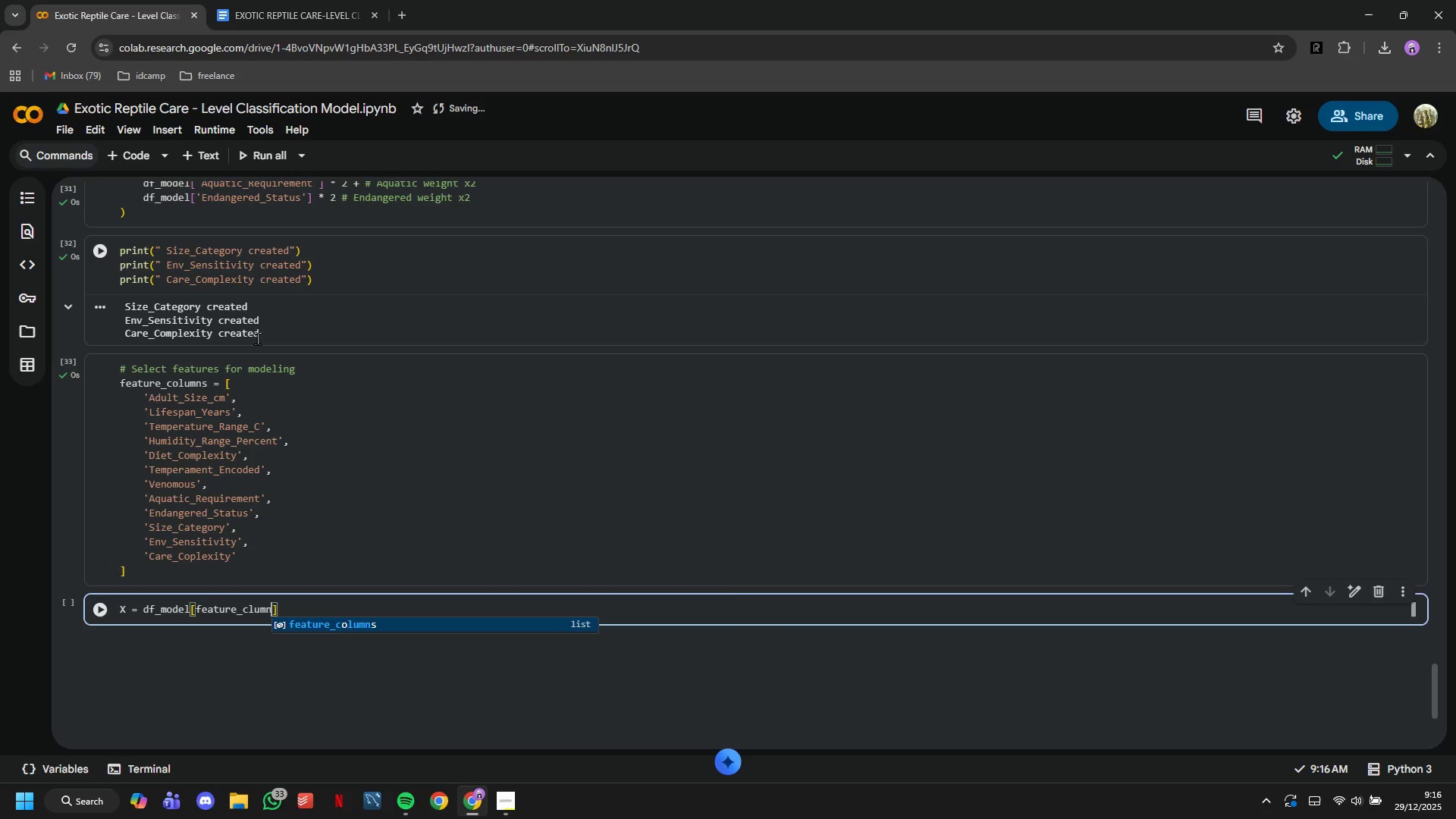 
key(ArrowLeft)
 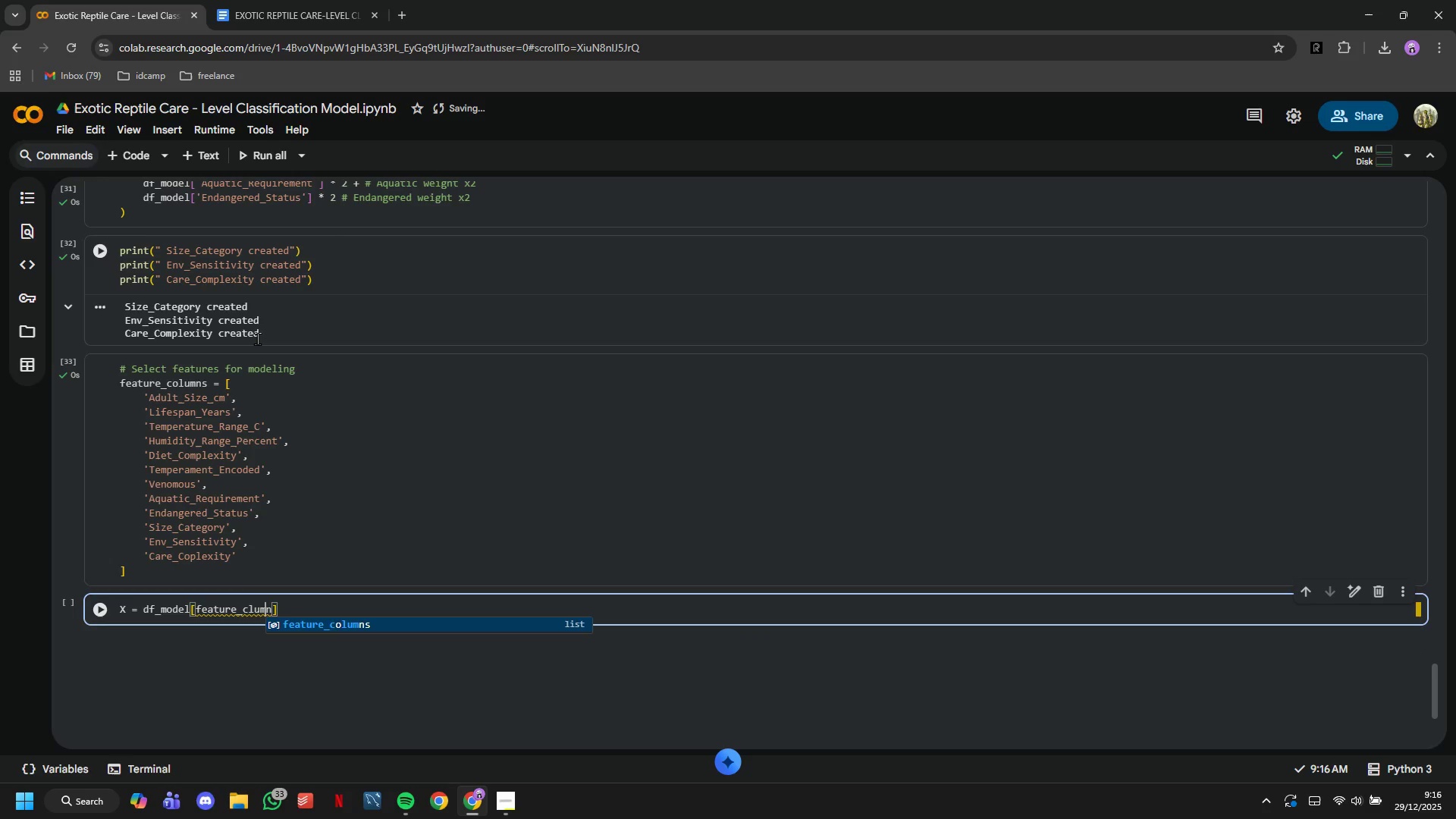 
key(ArrowLeft)
 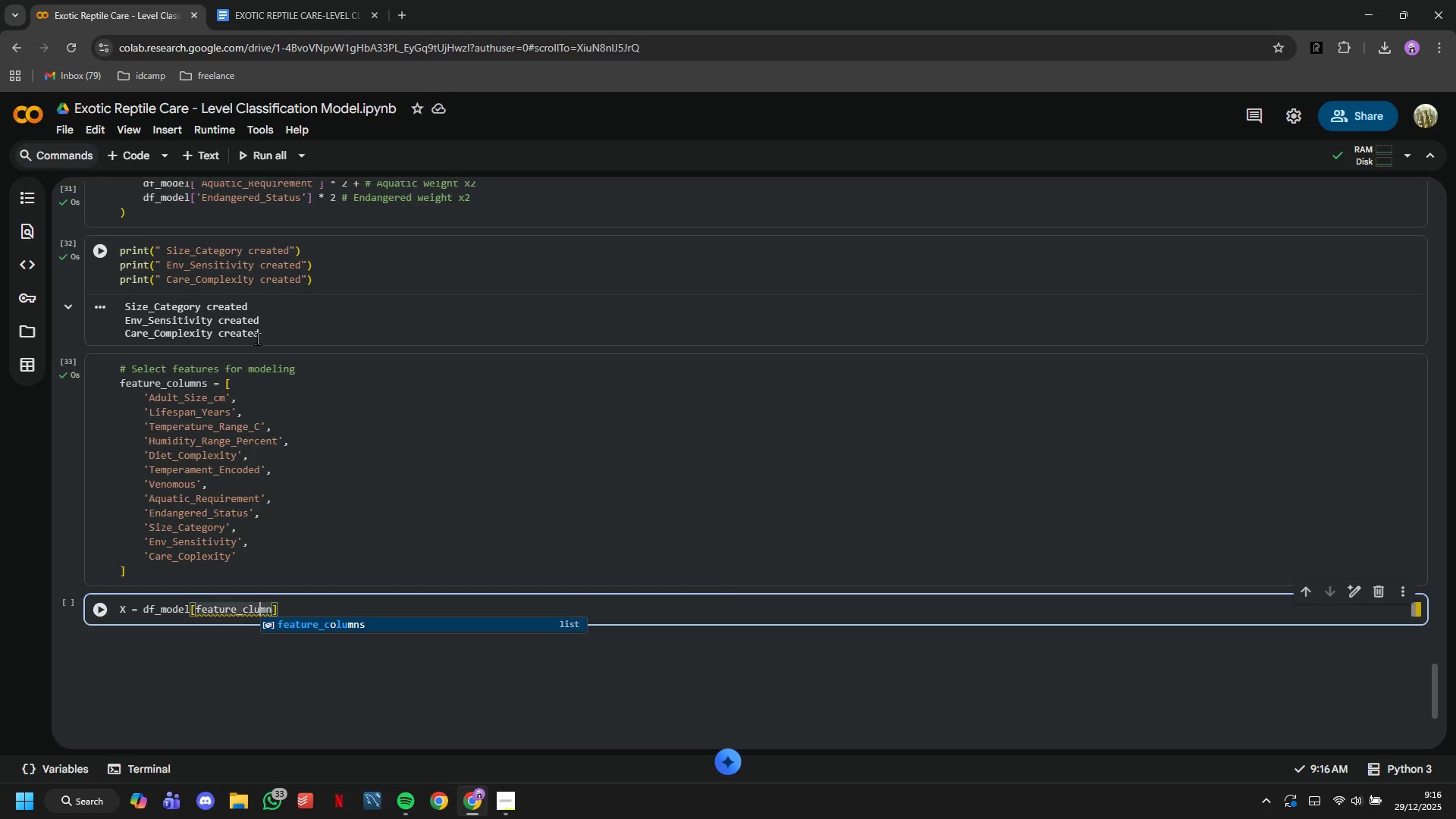 
key(ArrowLeft)
 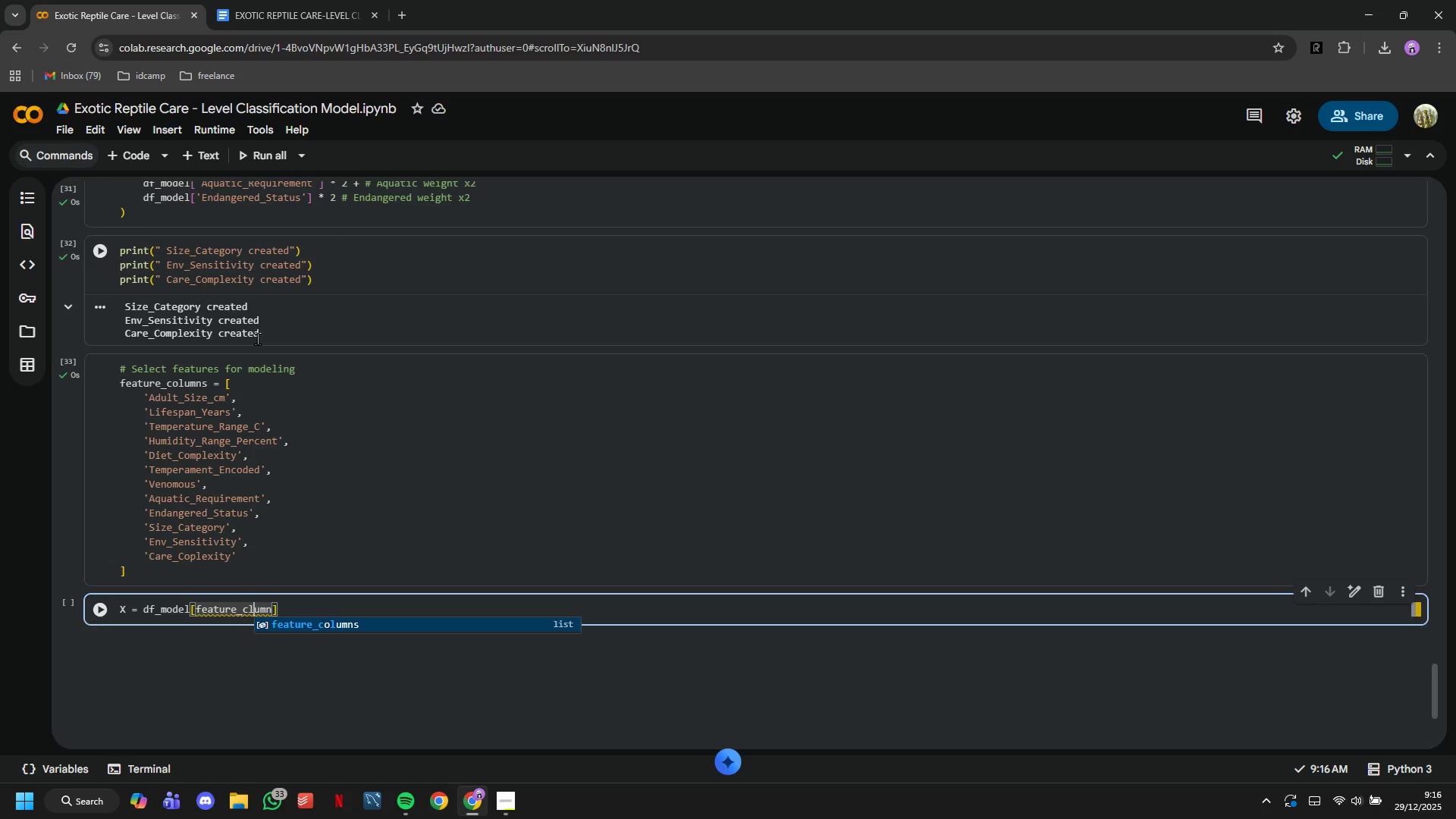 
key(ArrowLeft)
 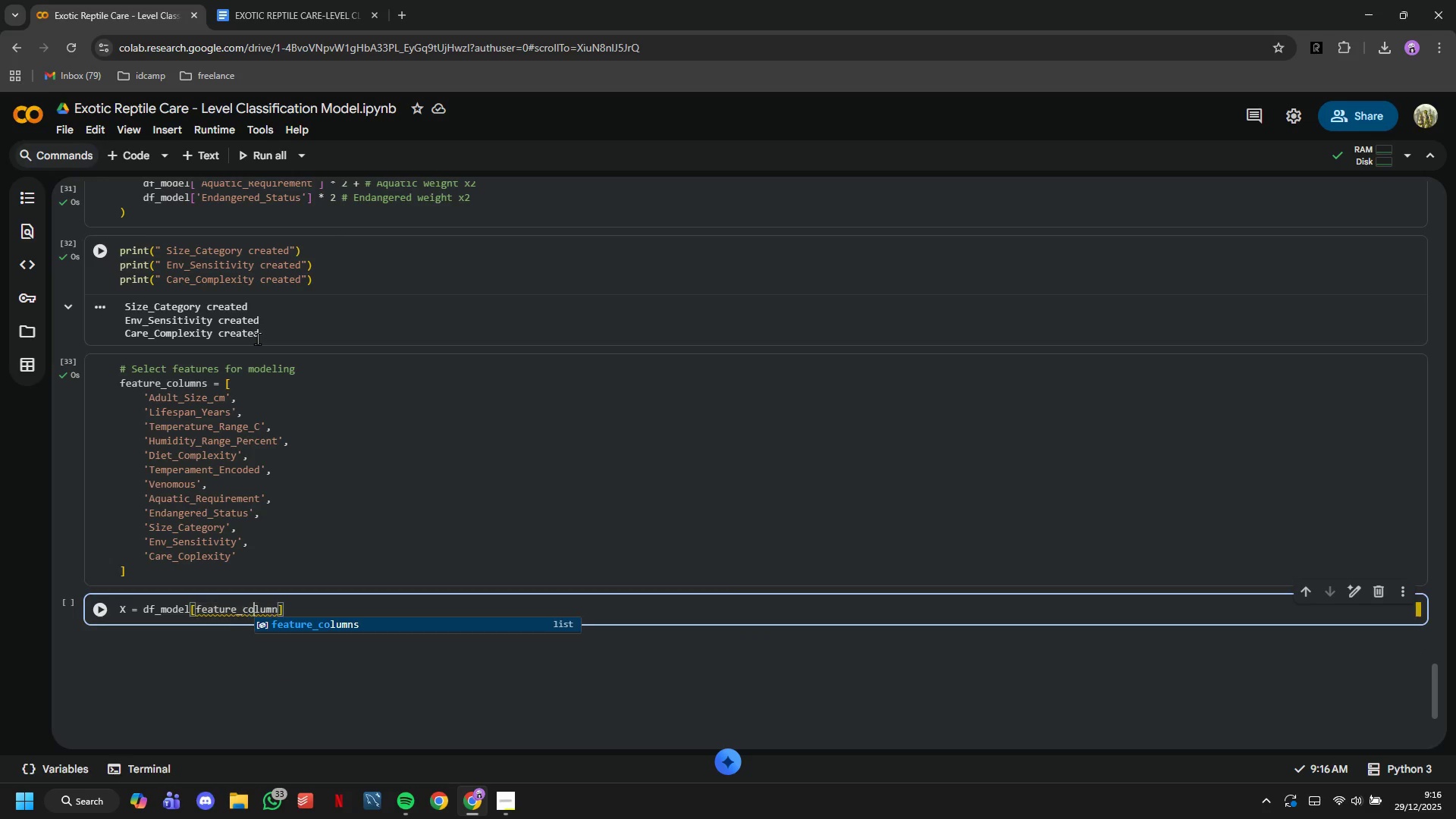 
key(O)
 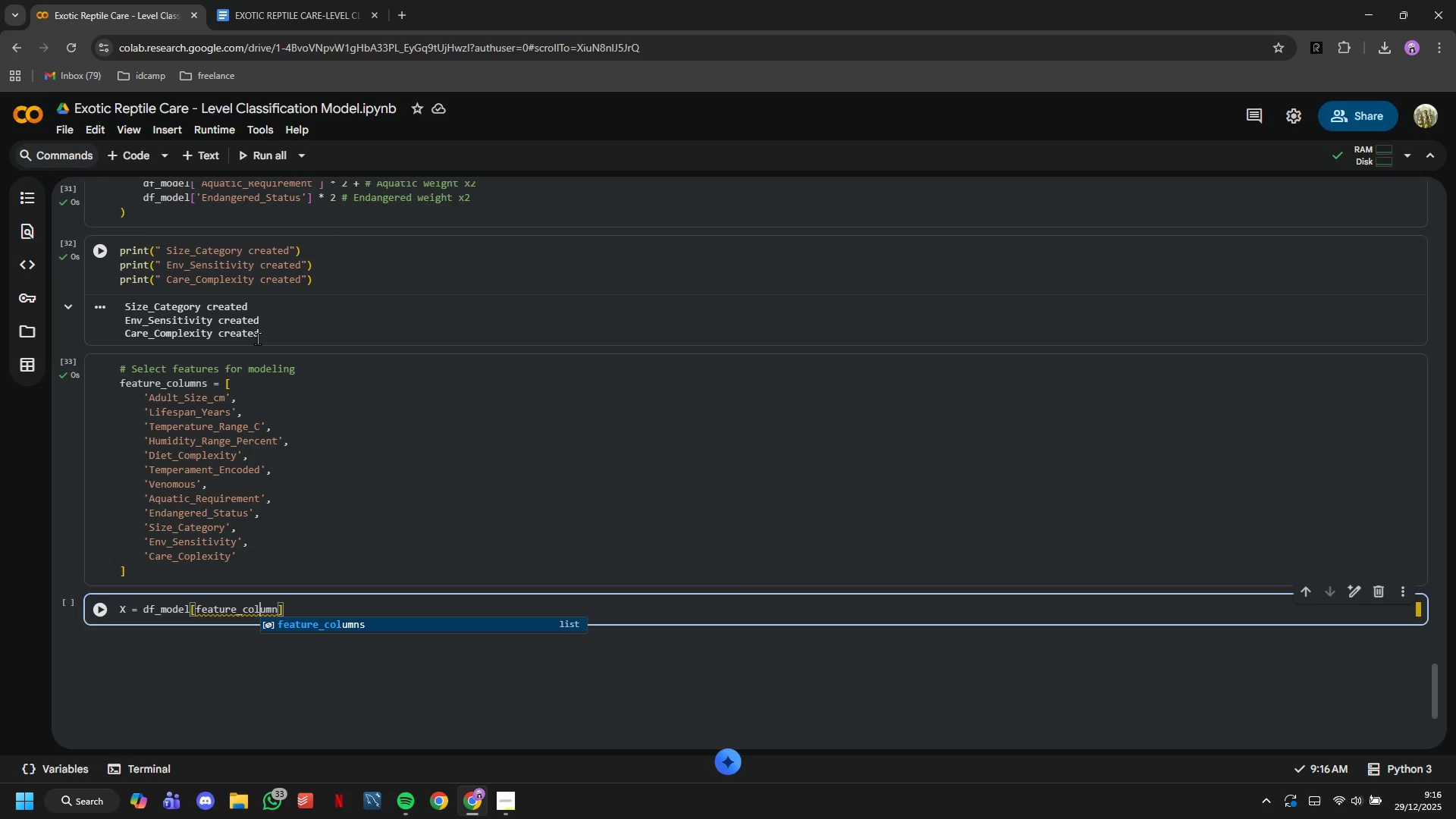 
key(ArrowRight)
 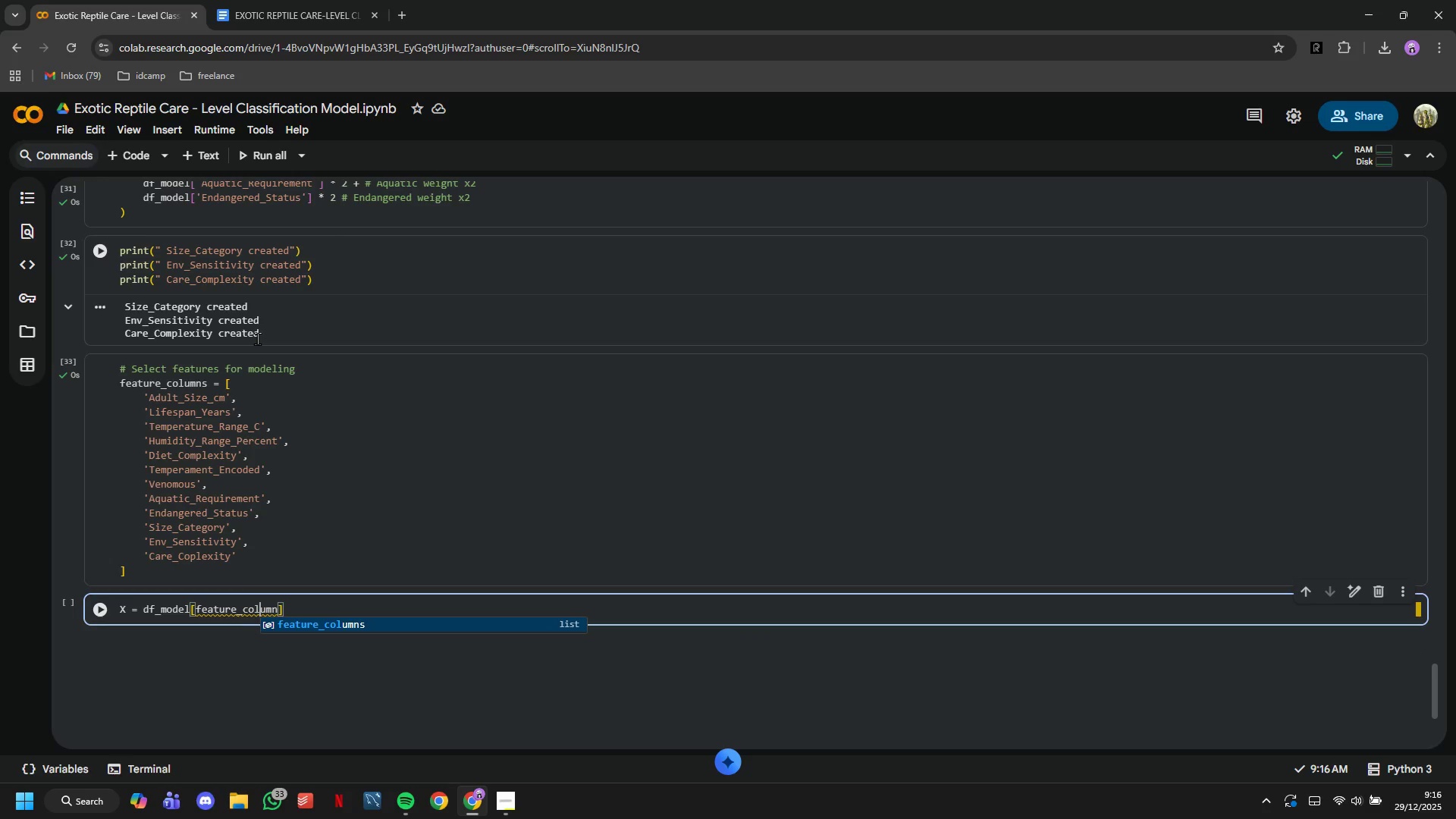 
key(ArrowRight)
 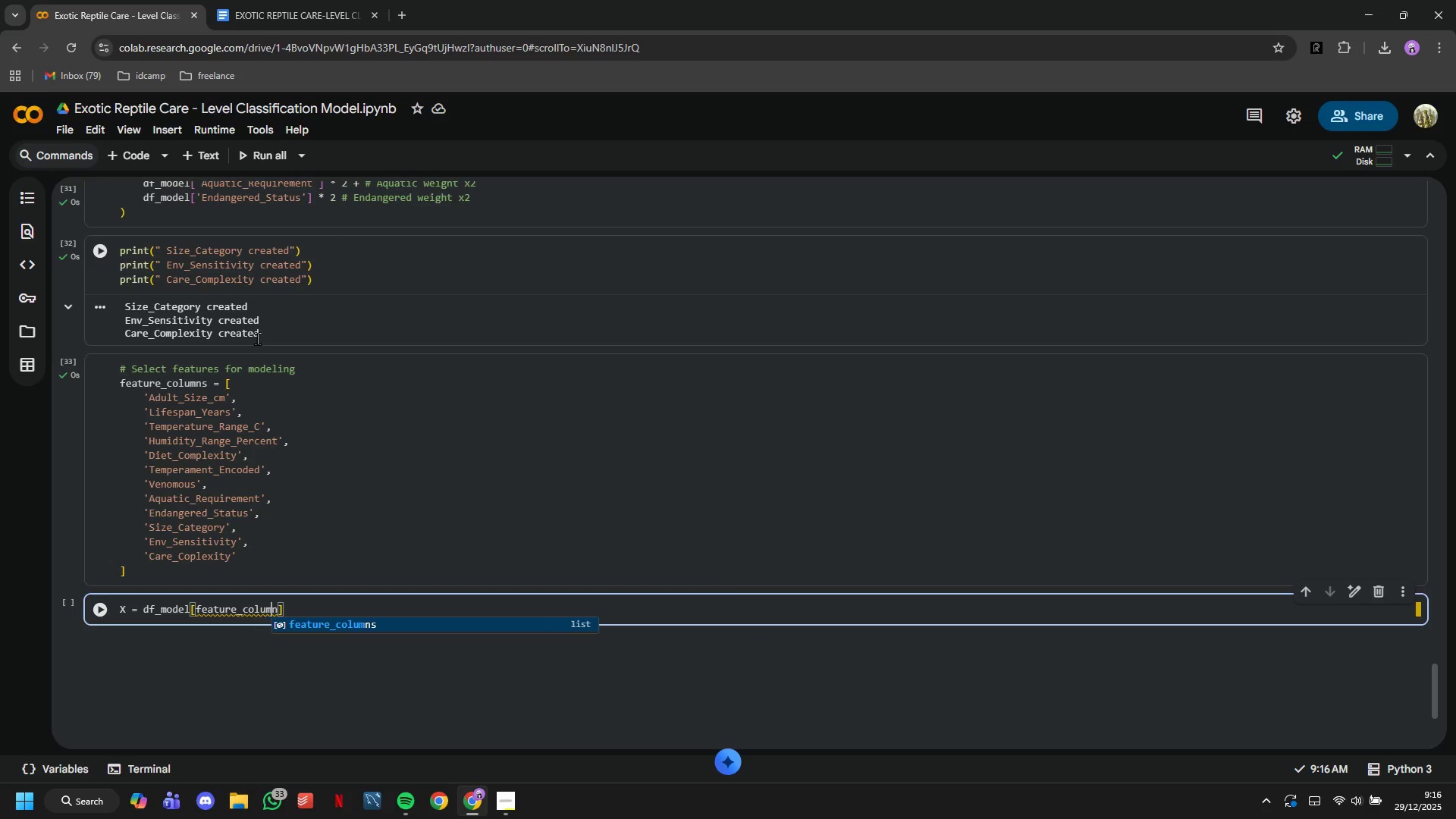 
key(ArrowRight)
 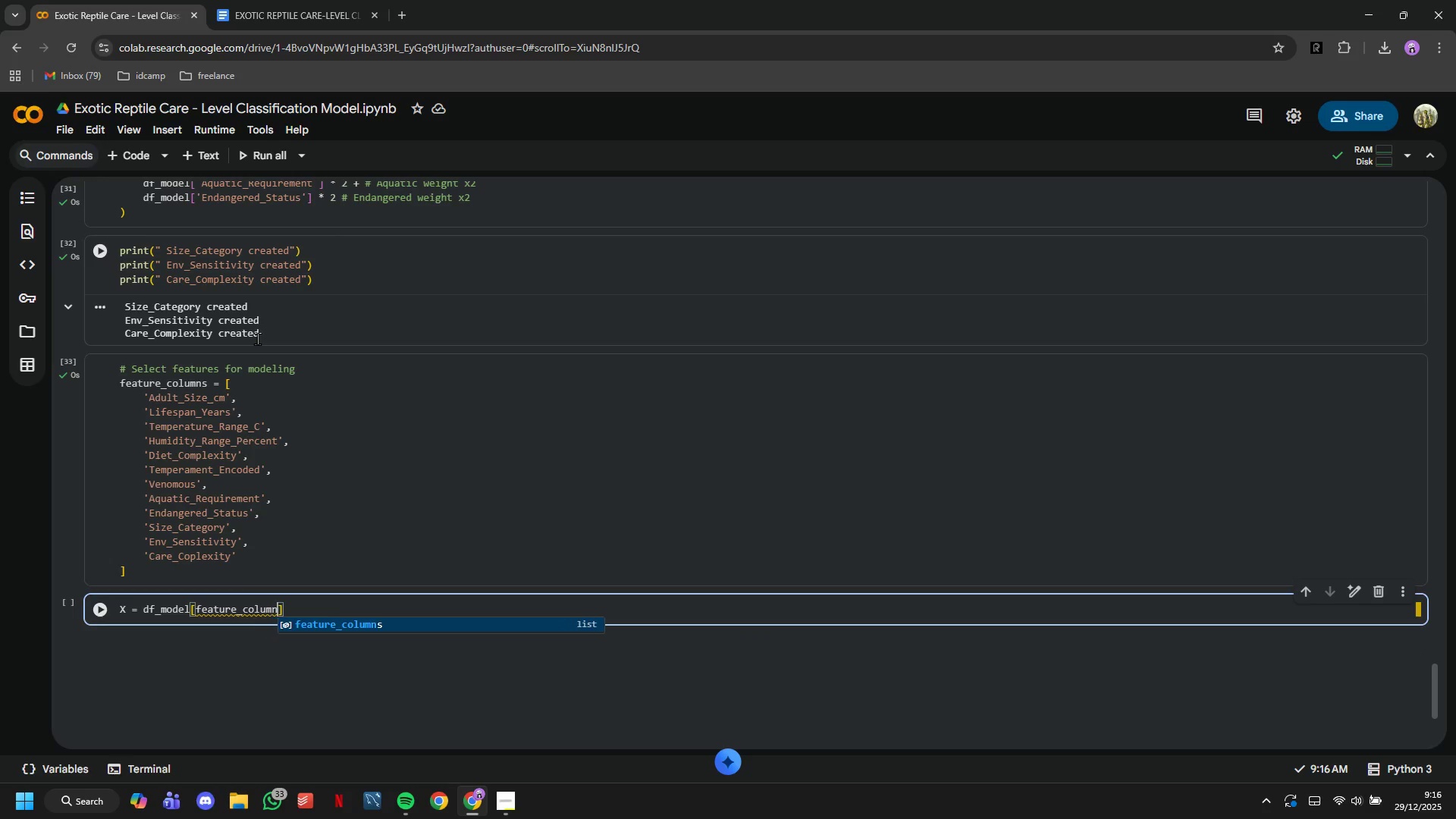 
key(ArrowRight)
 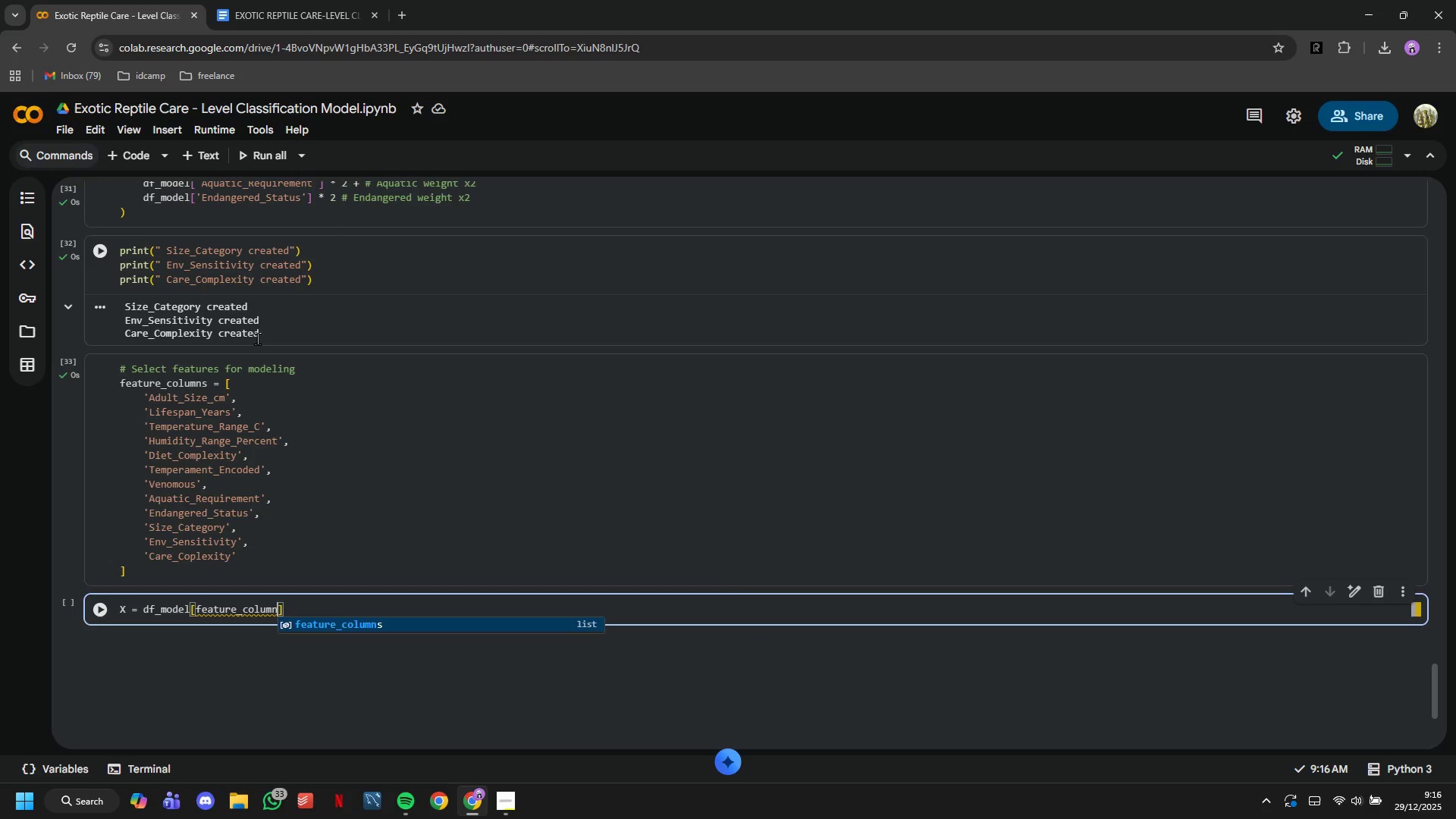 
key(S)
 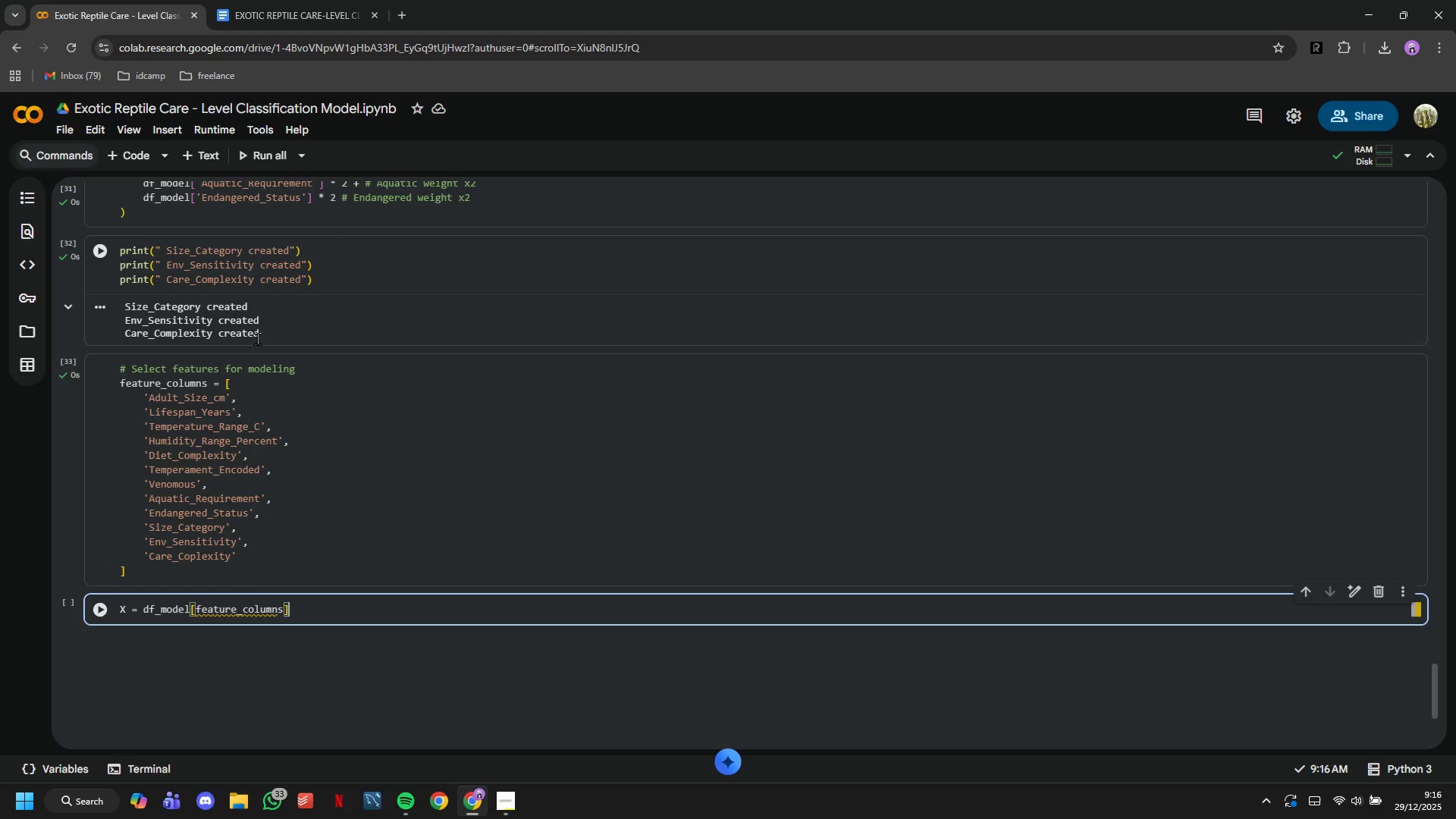 
key(ArrowRight)
 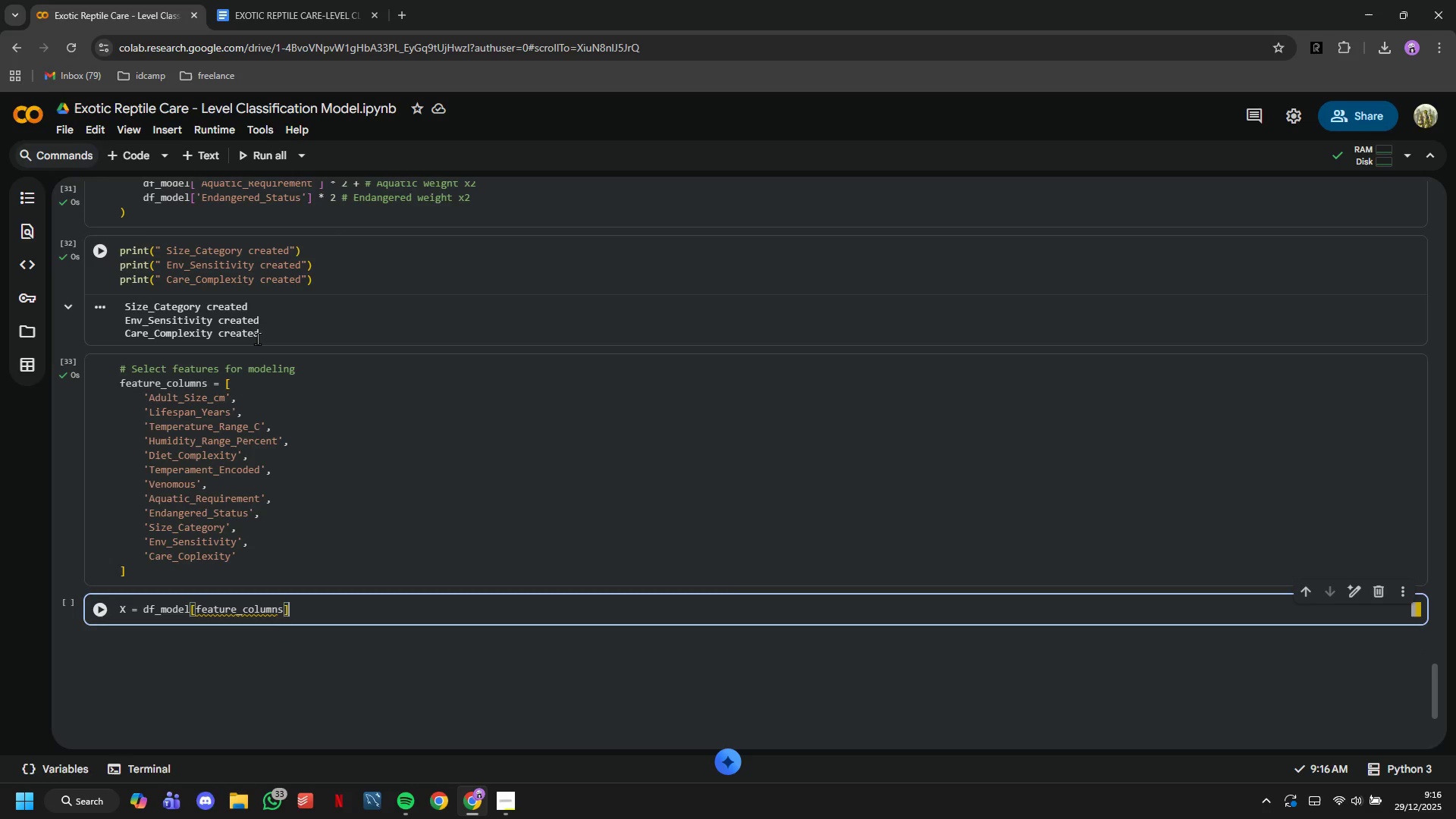 
key(ArrowRight)
 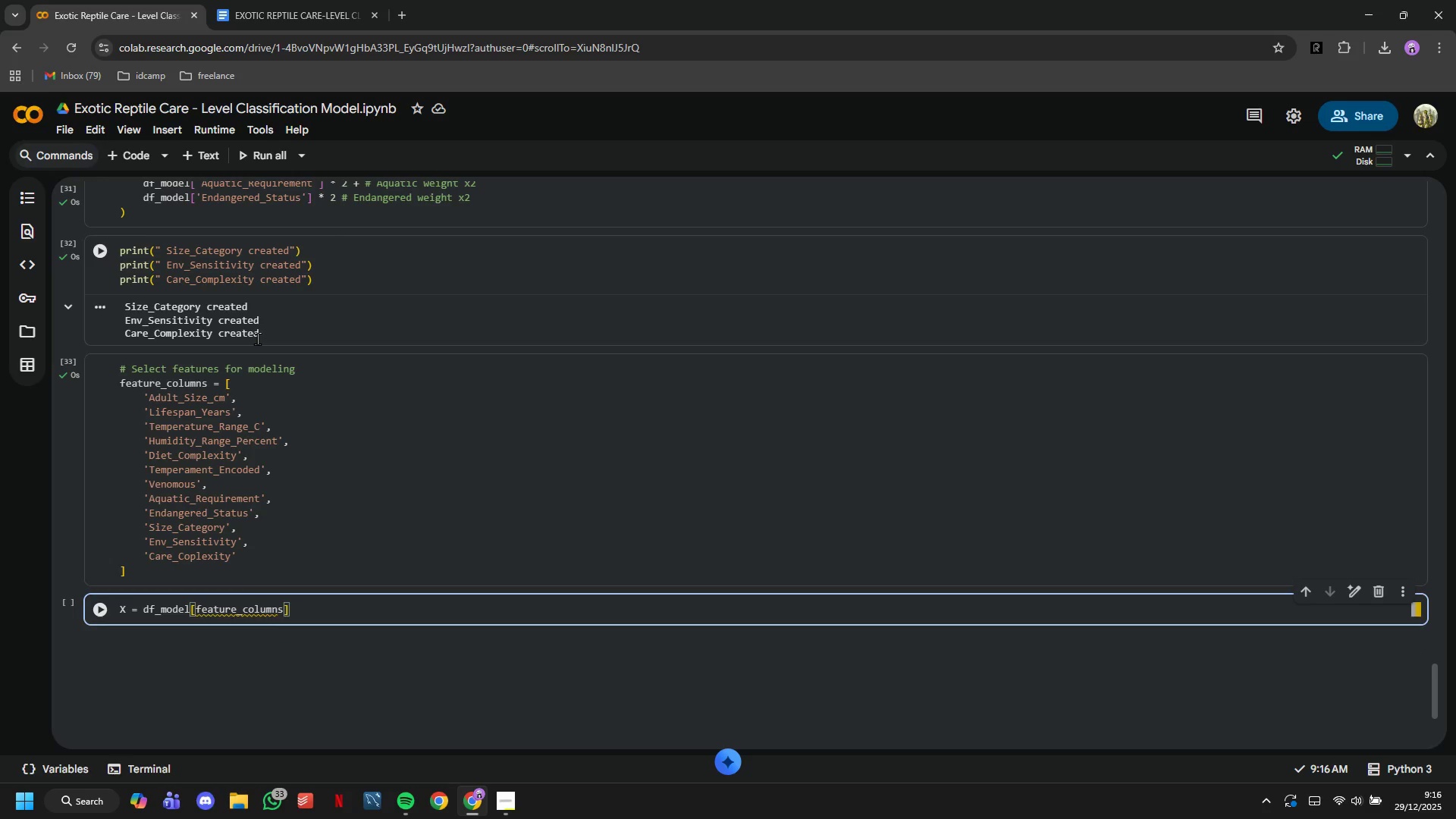 
key(Enter)
 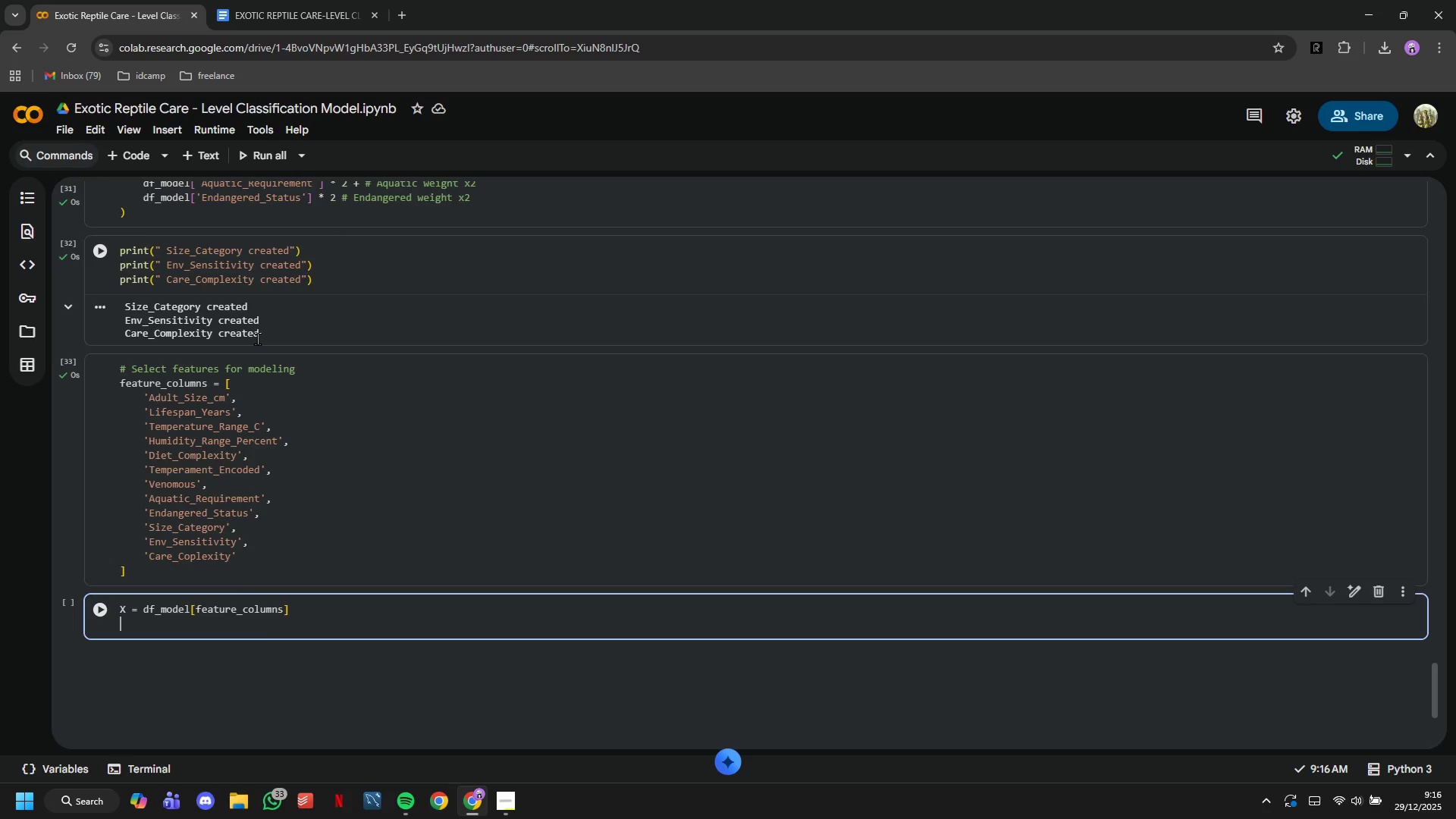 
type(y = df_model[;)
key(Backspace)
type(')
 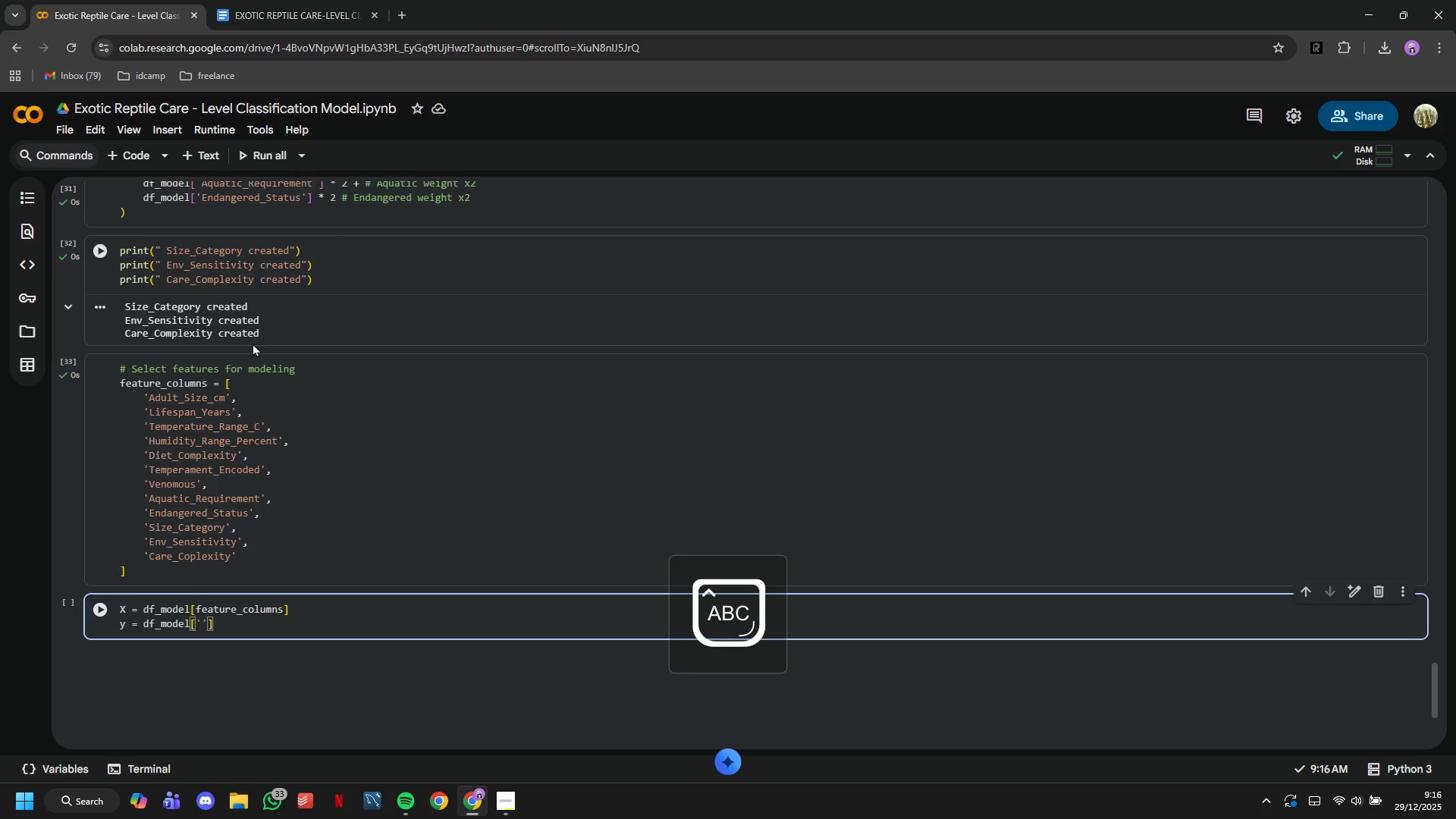 
type(Care Leve;)
key(Backspace)
type(l)
 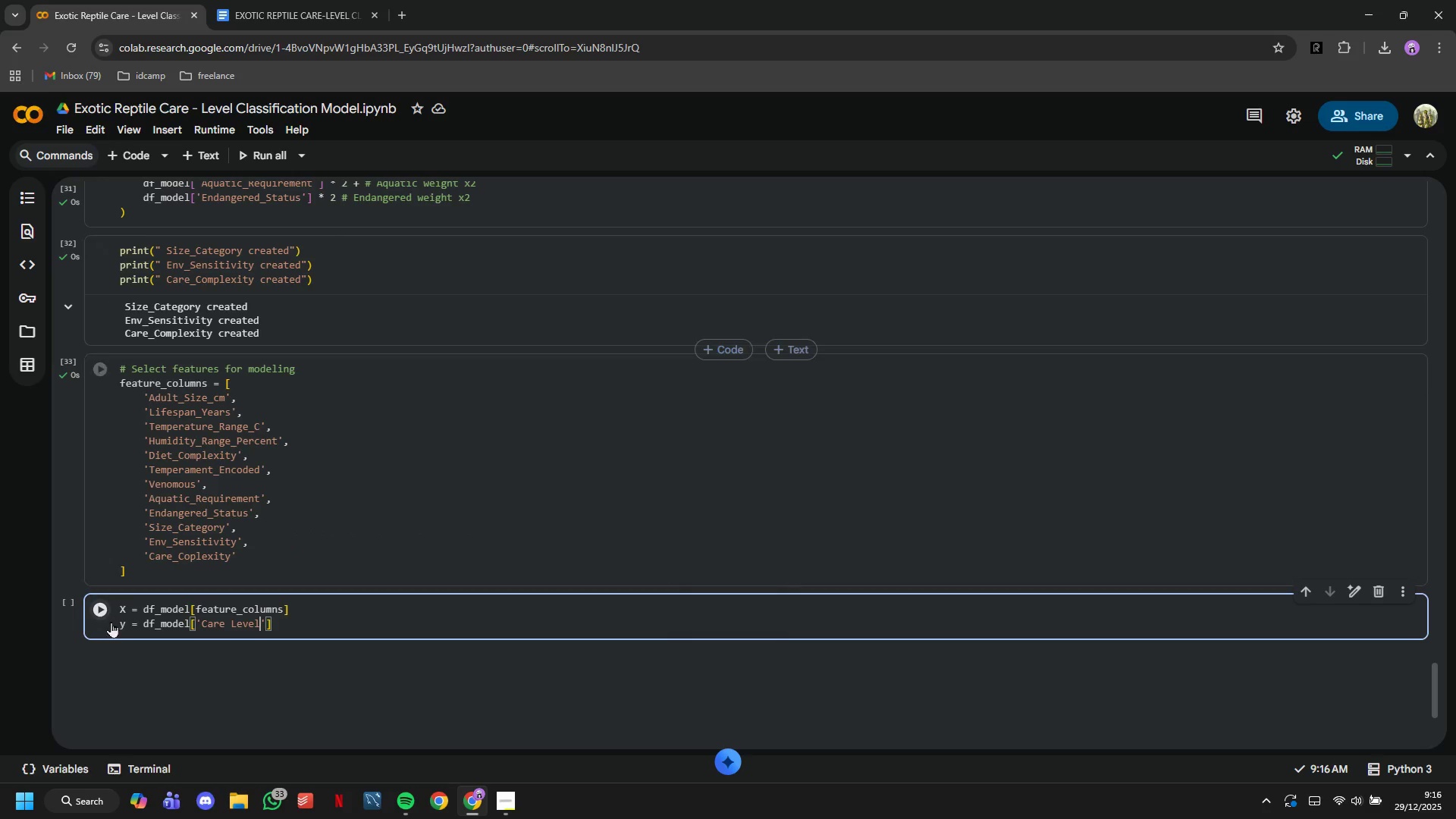 
left_click([106, 623])
 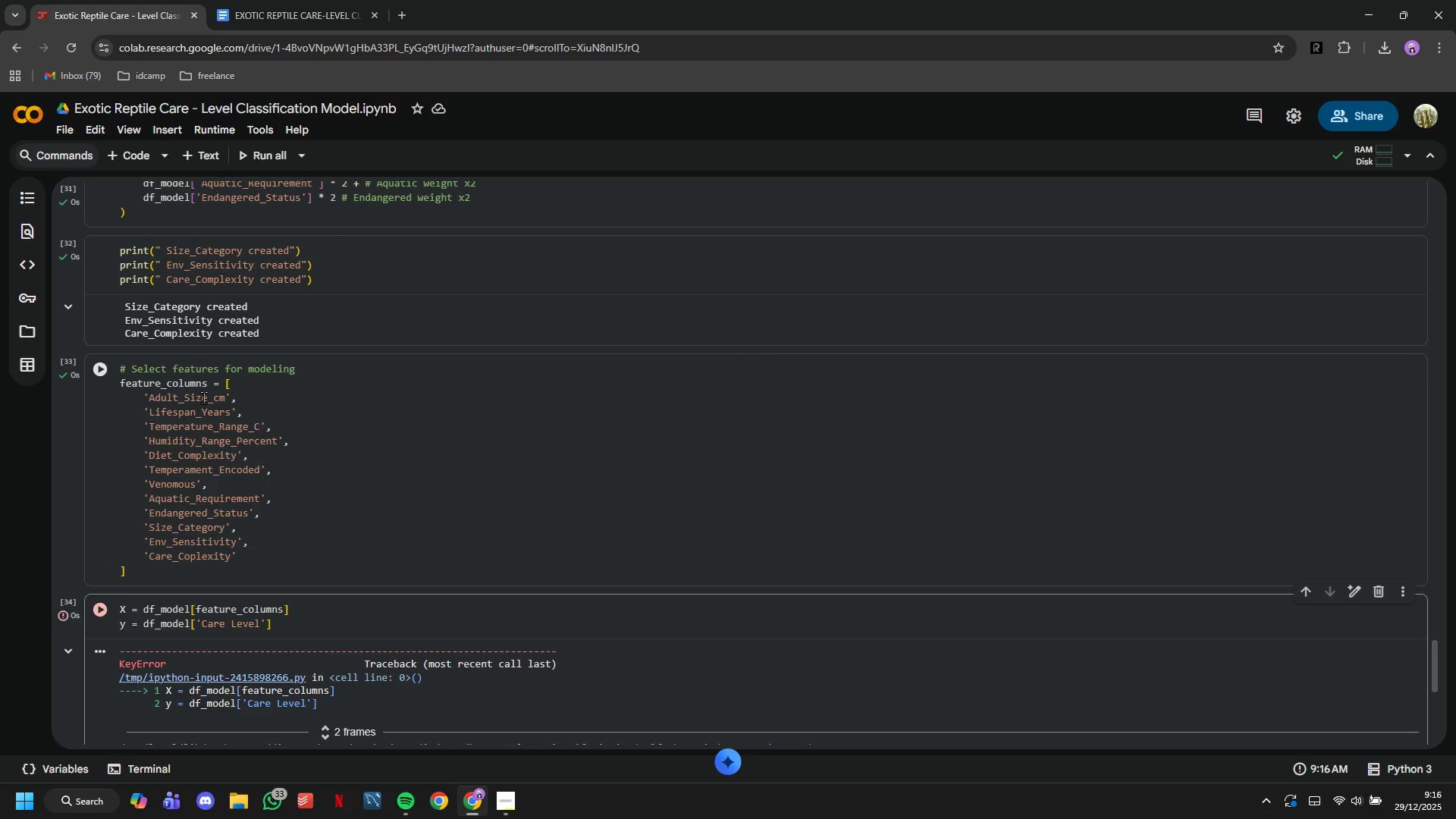 
scroll: coordinate [258, 479], scroll_direction: down, amount: 3.0
 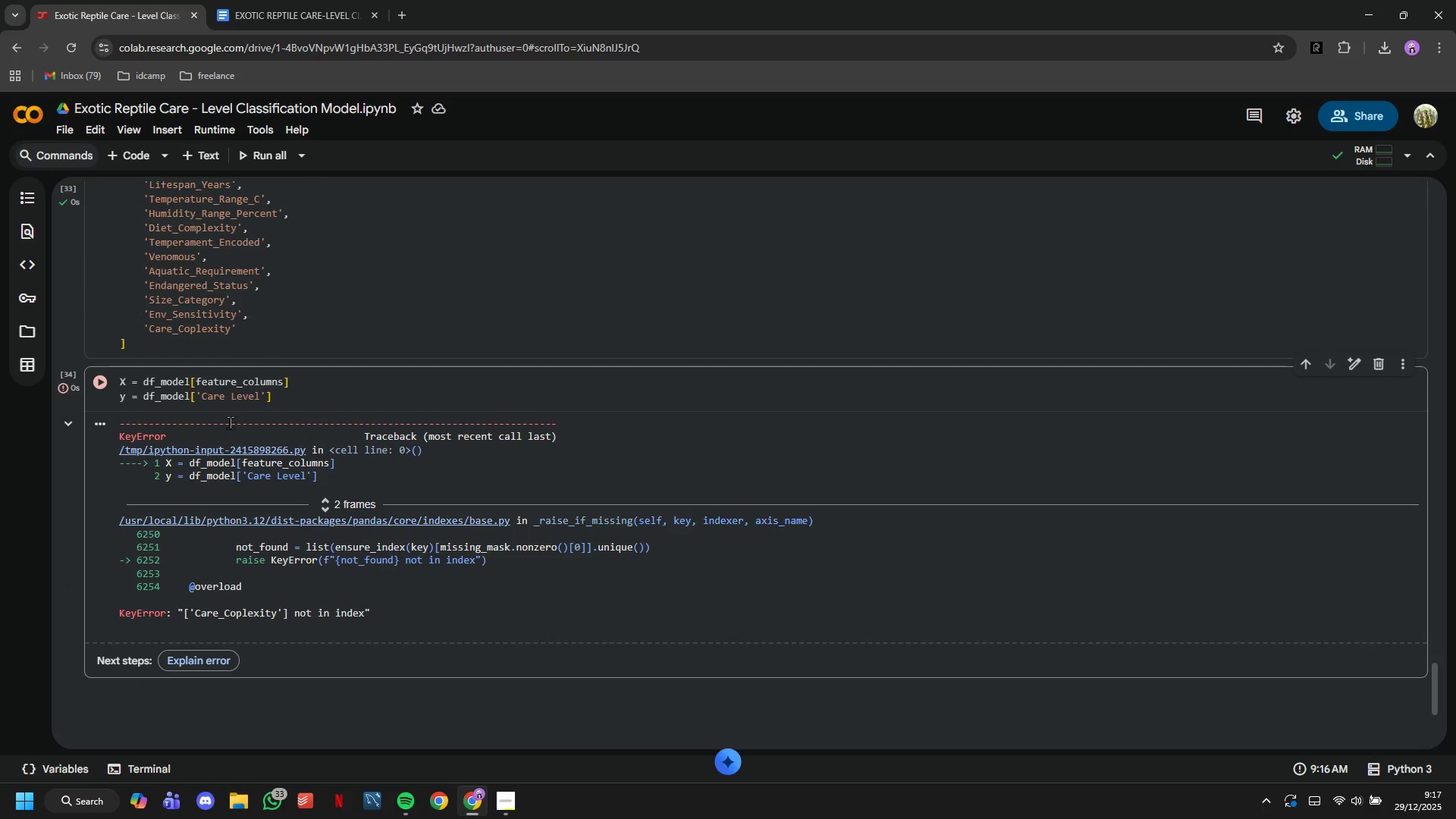 
left_click([231, 392])
 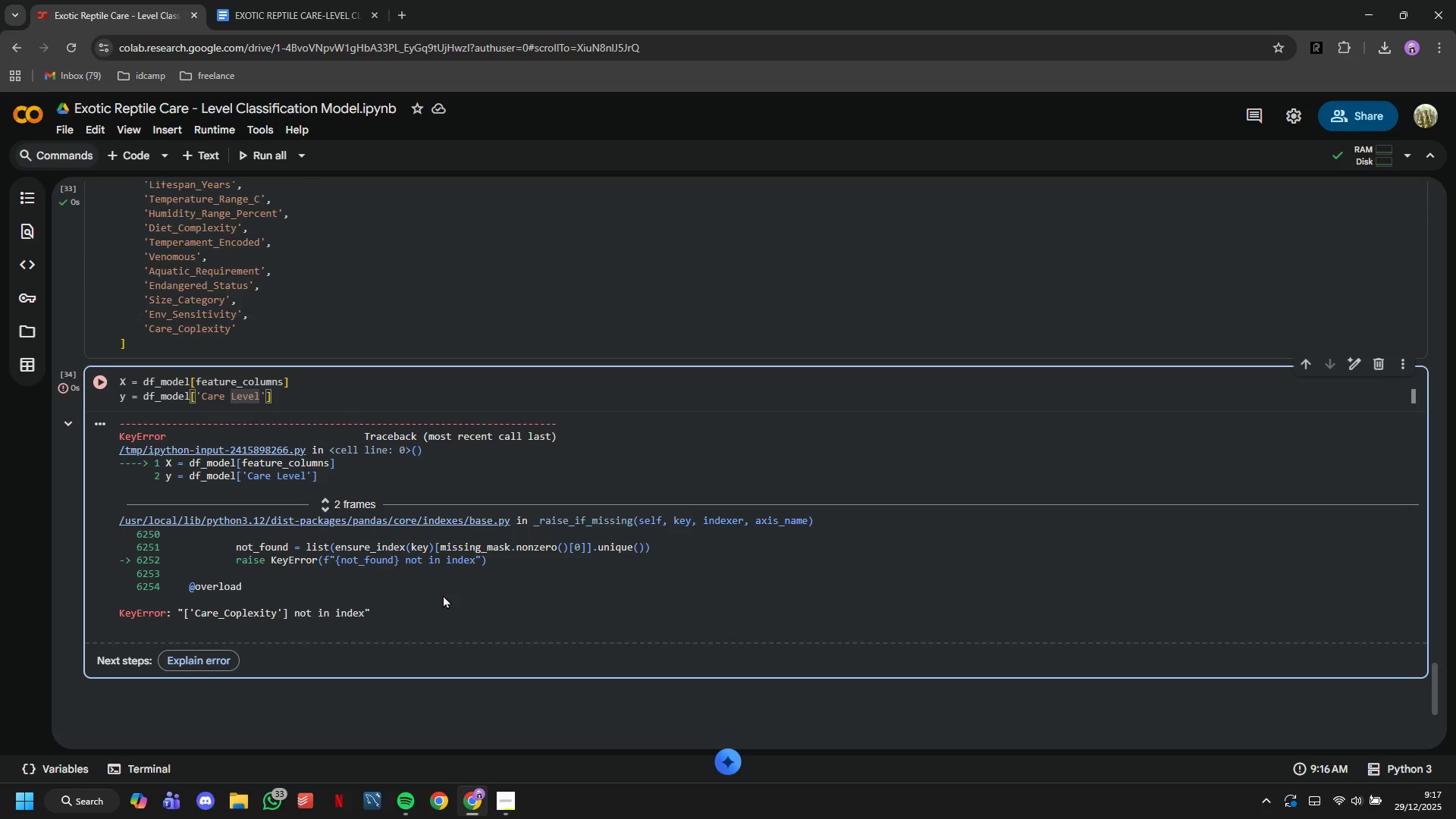 
key(Backspace)
 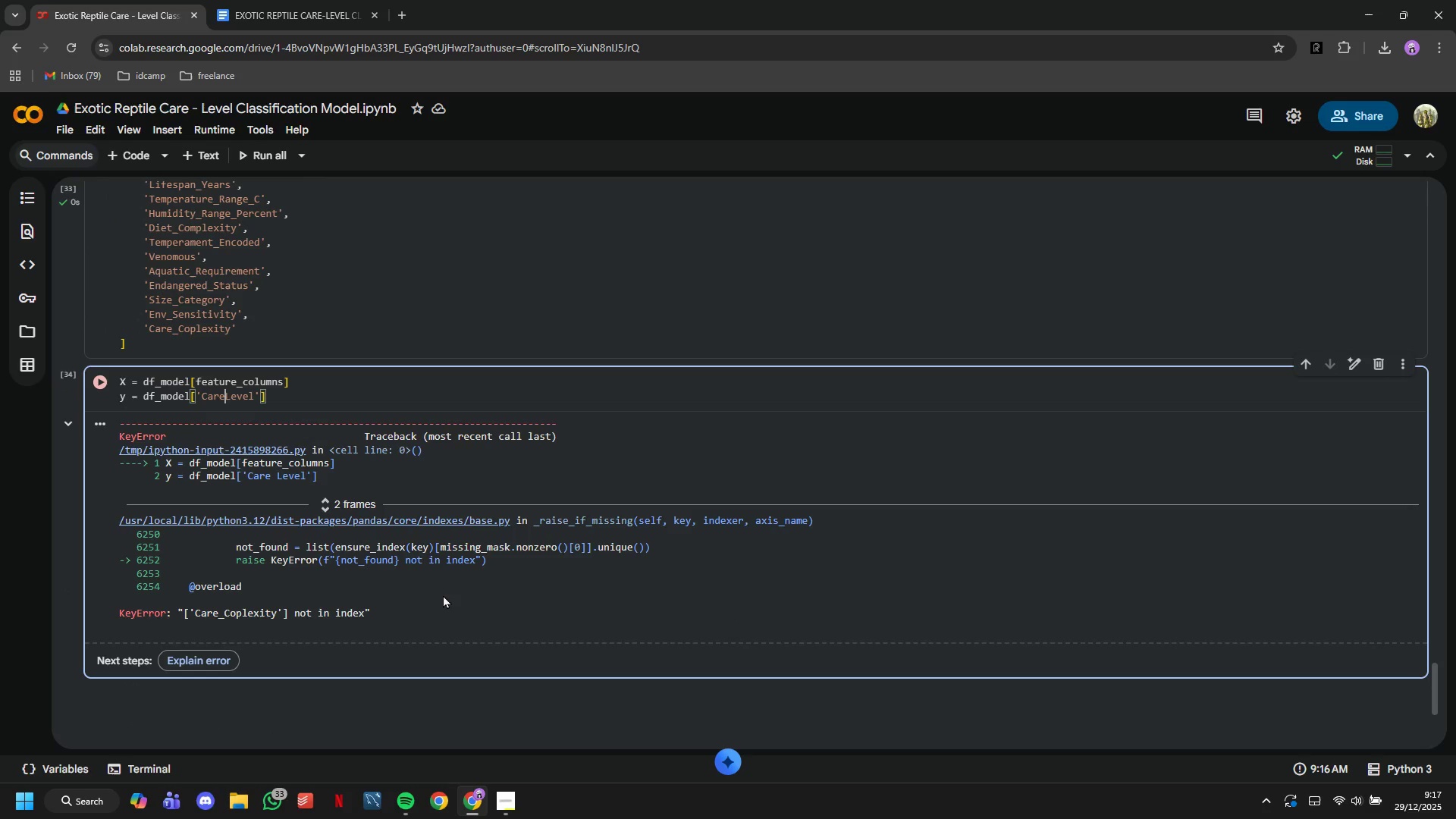 
key(Shift+Minus)
 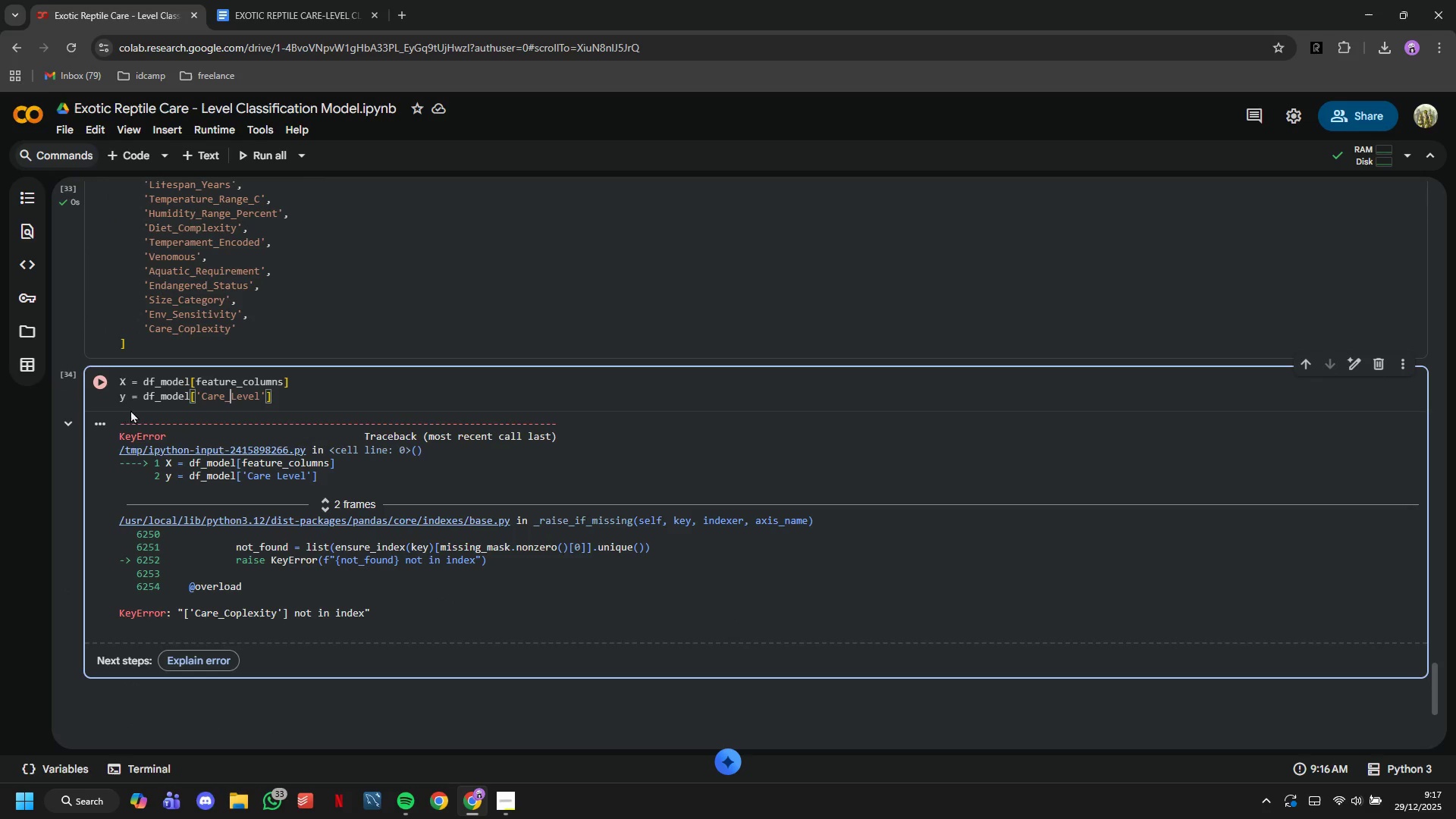 
left_click([101, 384])
 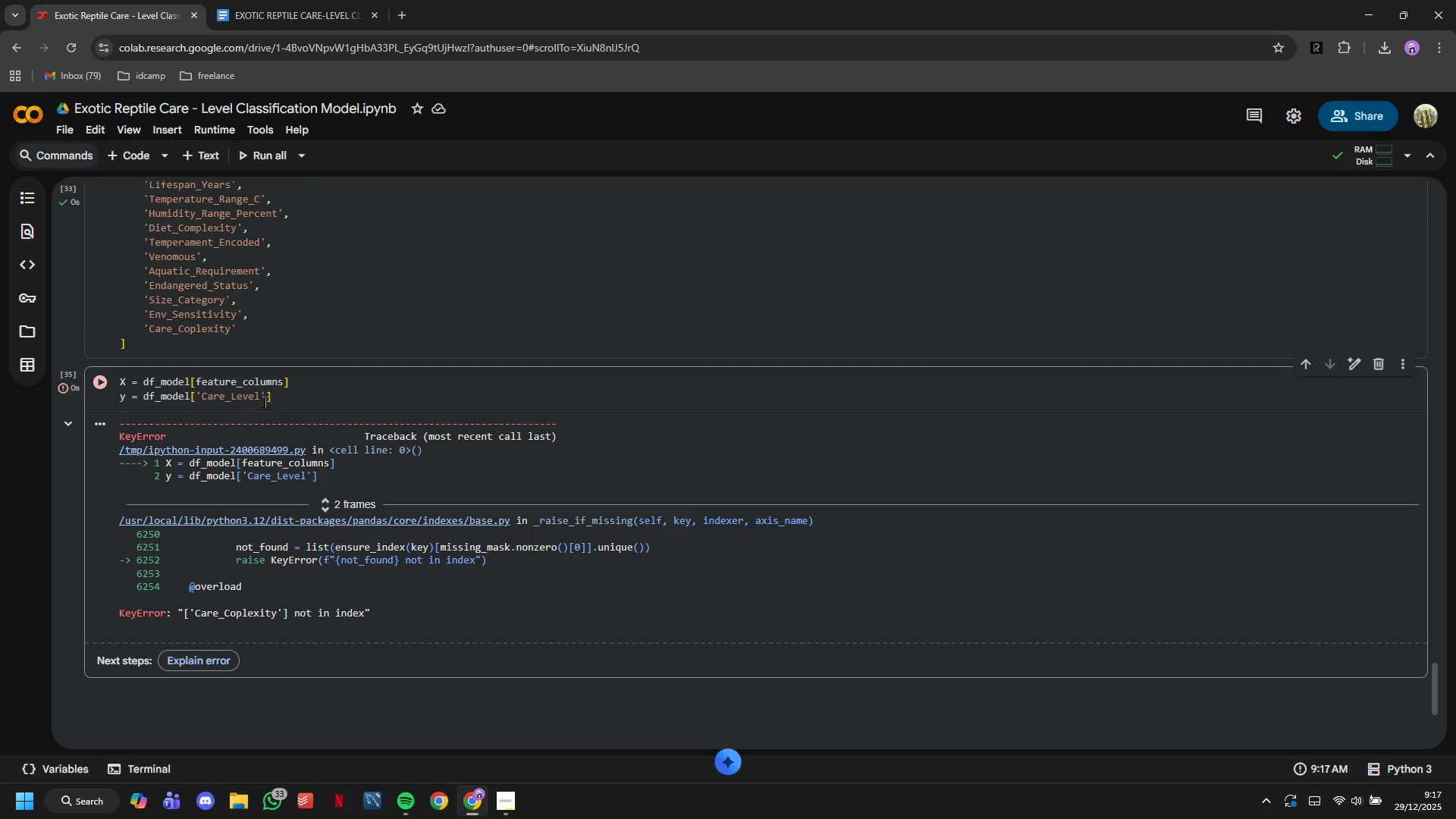 
scroll: coordinate [265, 402], scroll_direction: up, amount: 1.0
 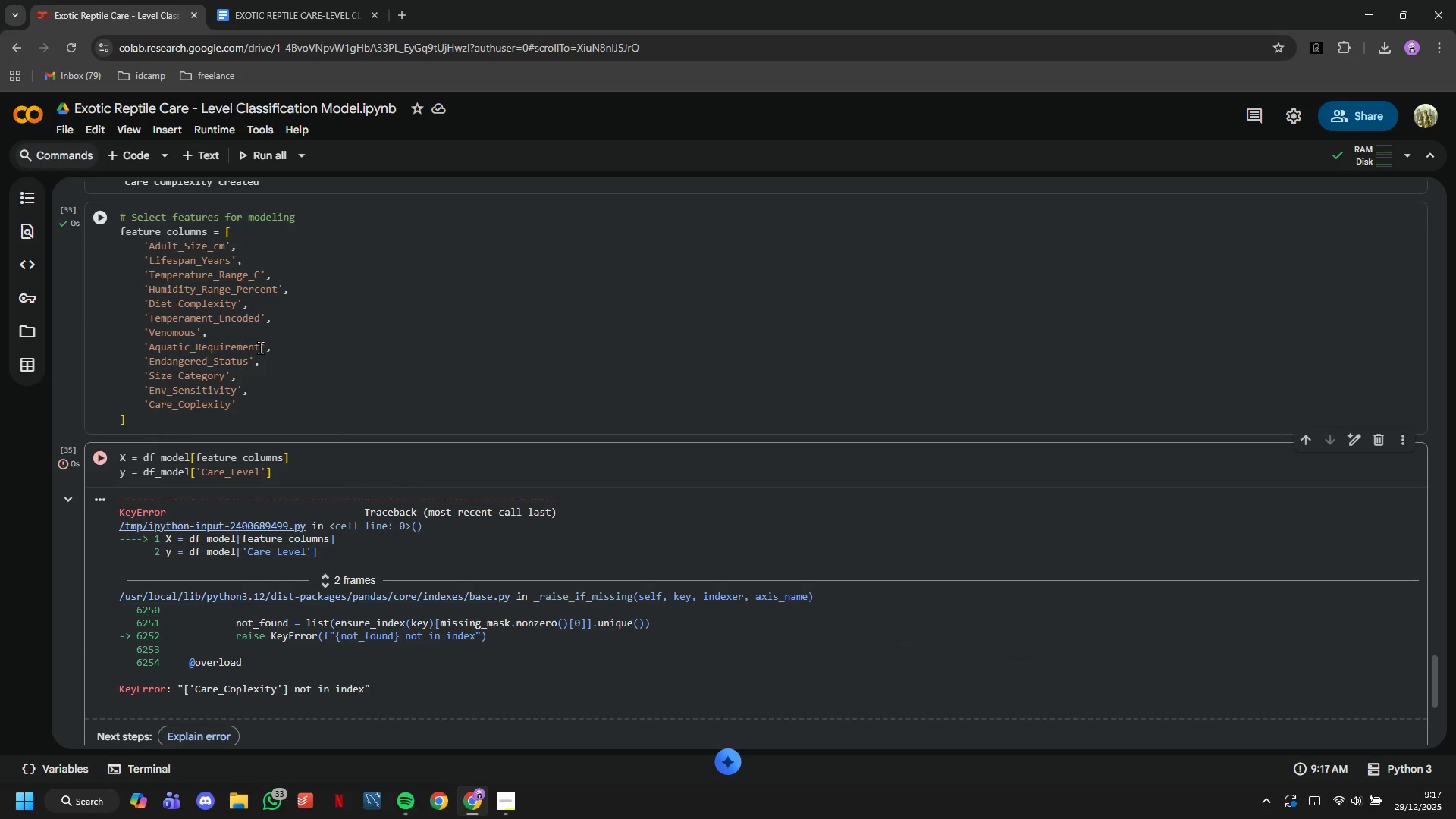 
wait(8.27)
 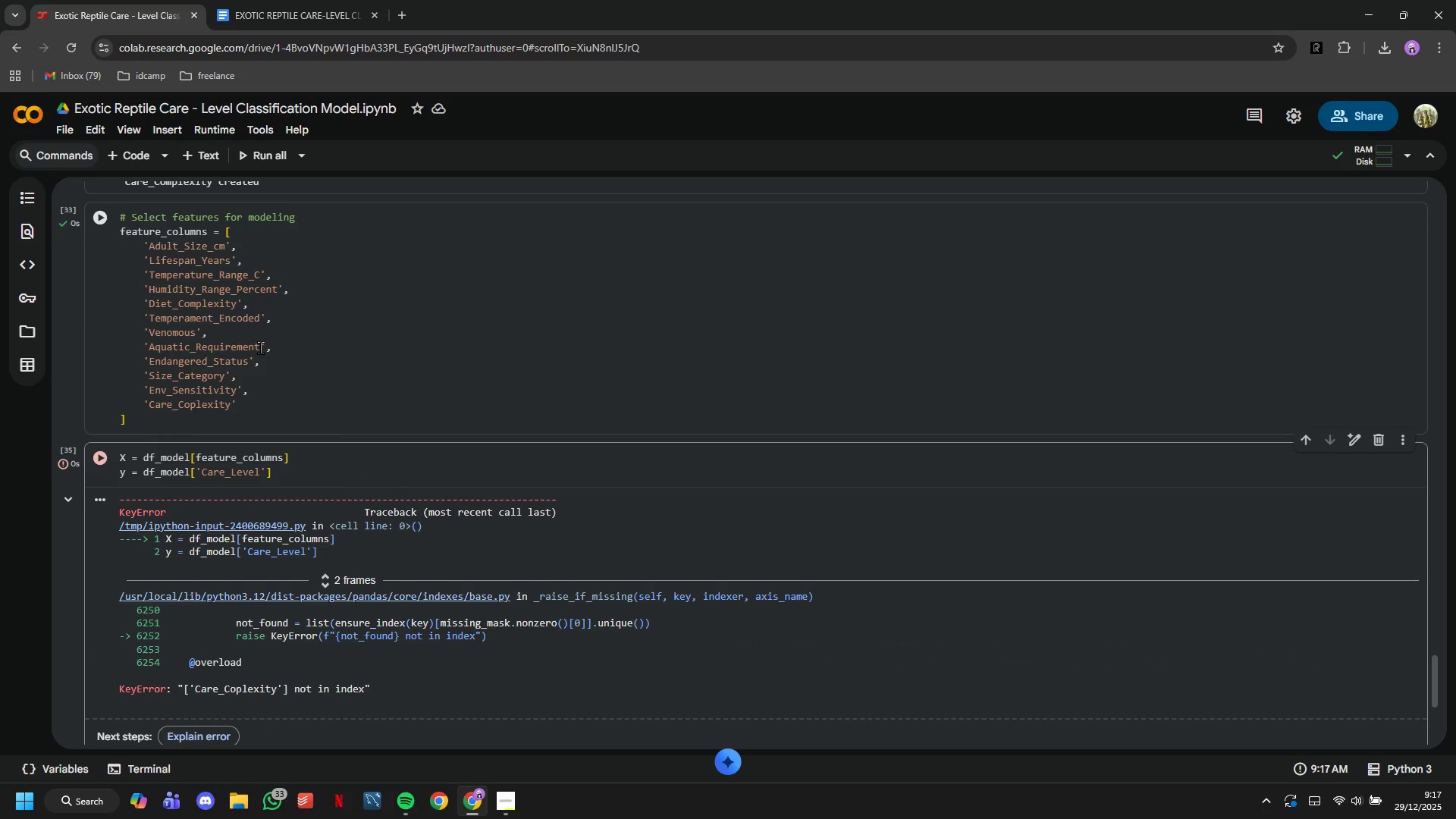 
left_click([193, 405])
 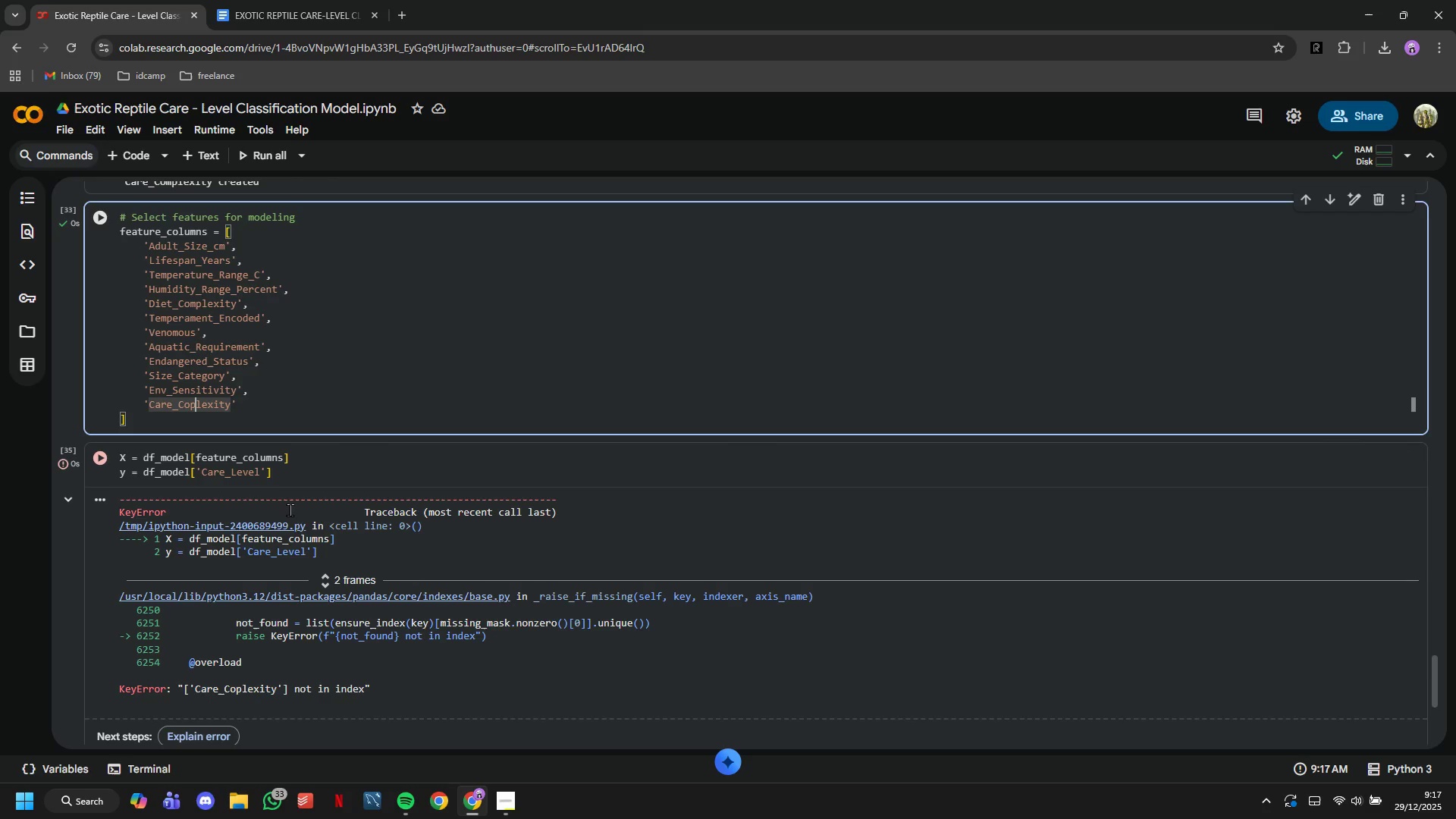 
key(ArrowLeft)
 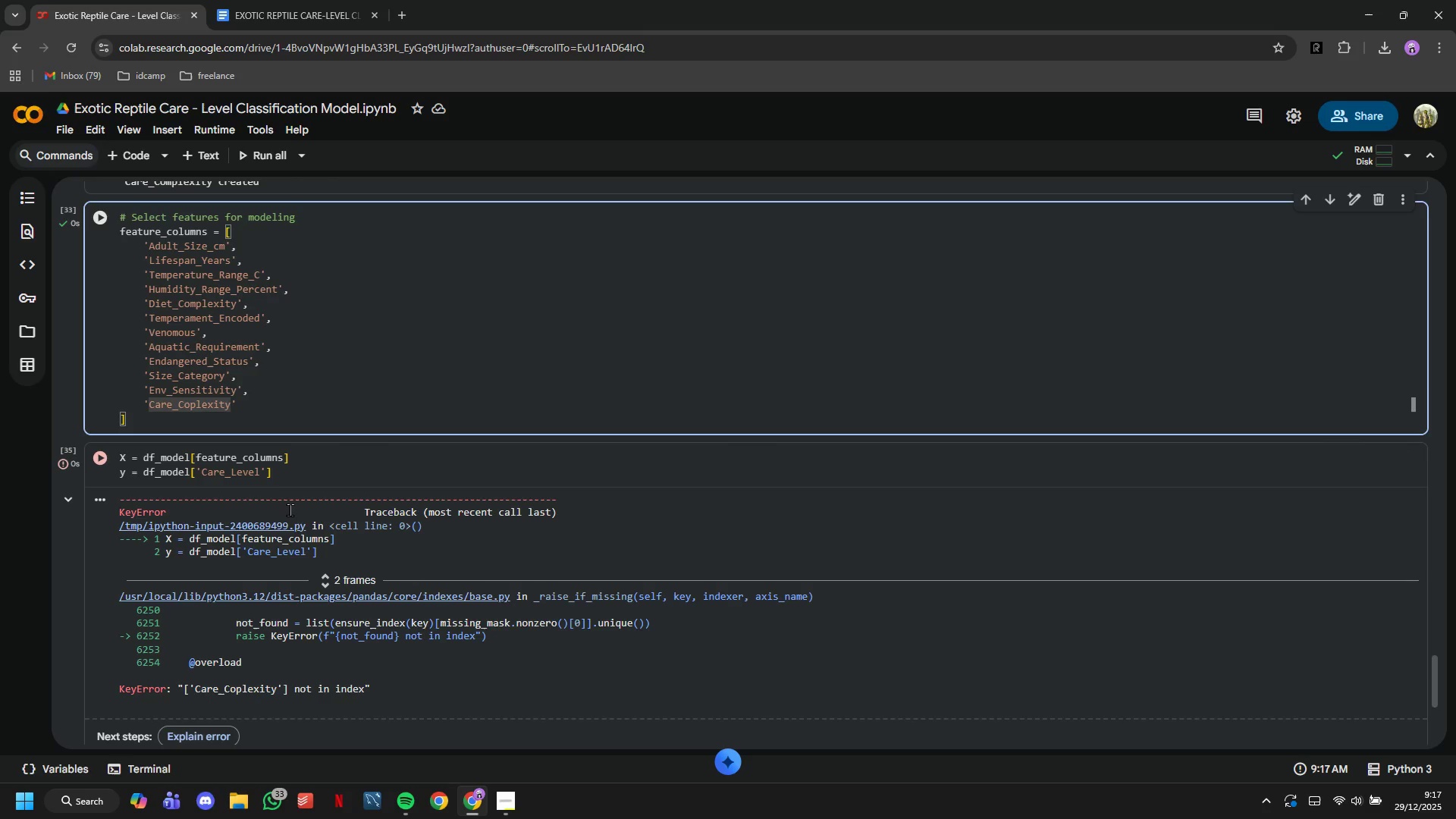 
key(M)
 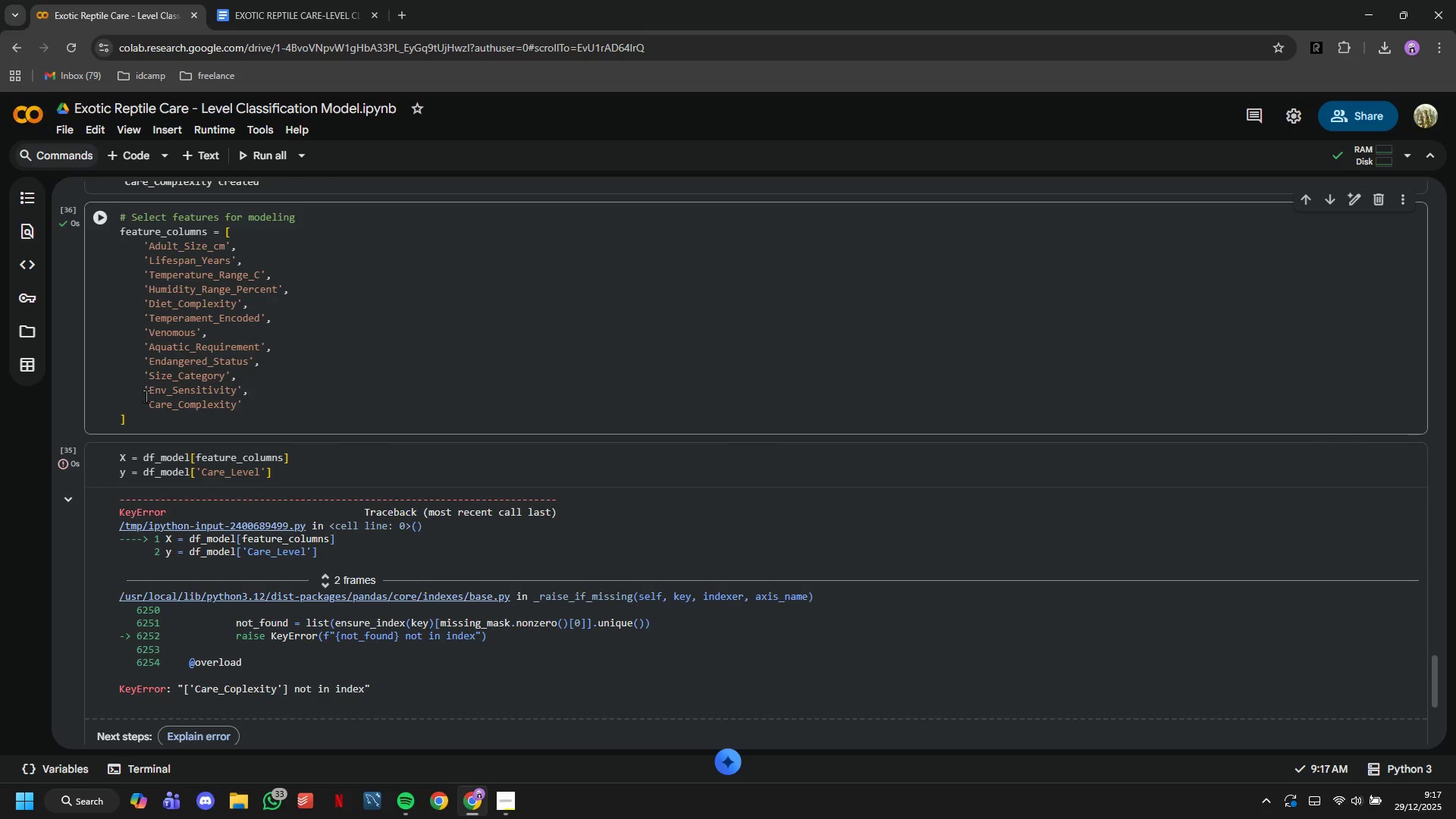 
left_click([118, 465])
 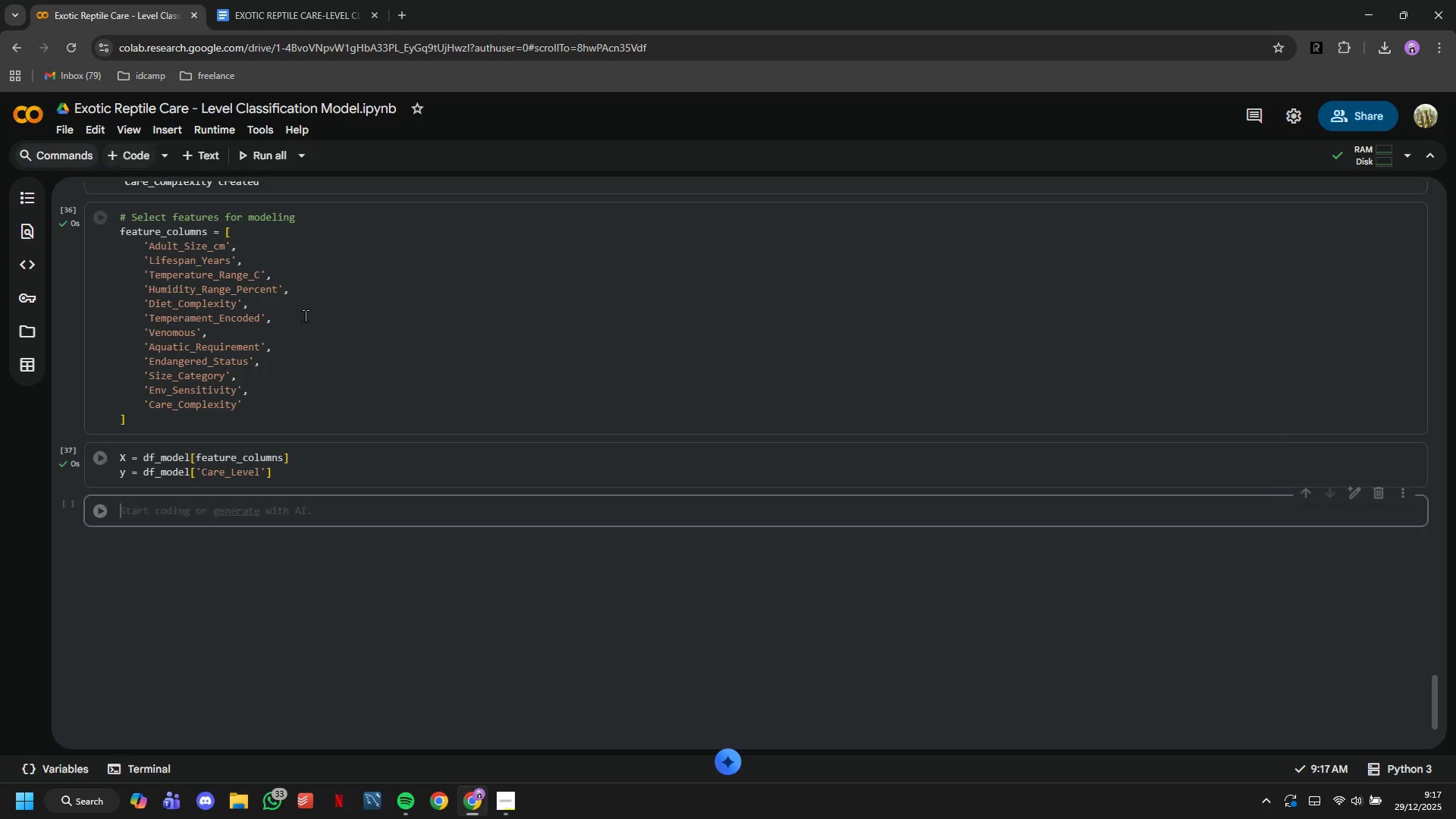 
type(pri)
 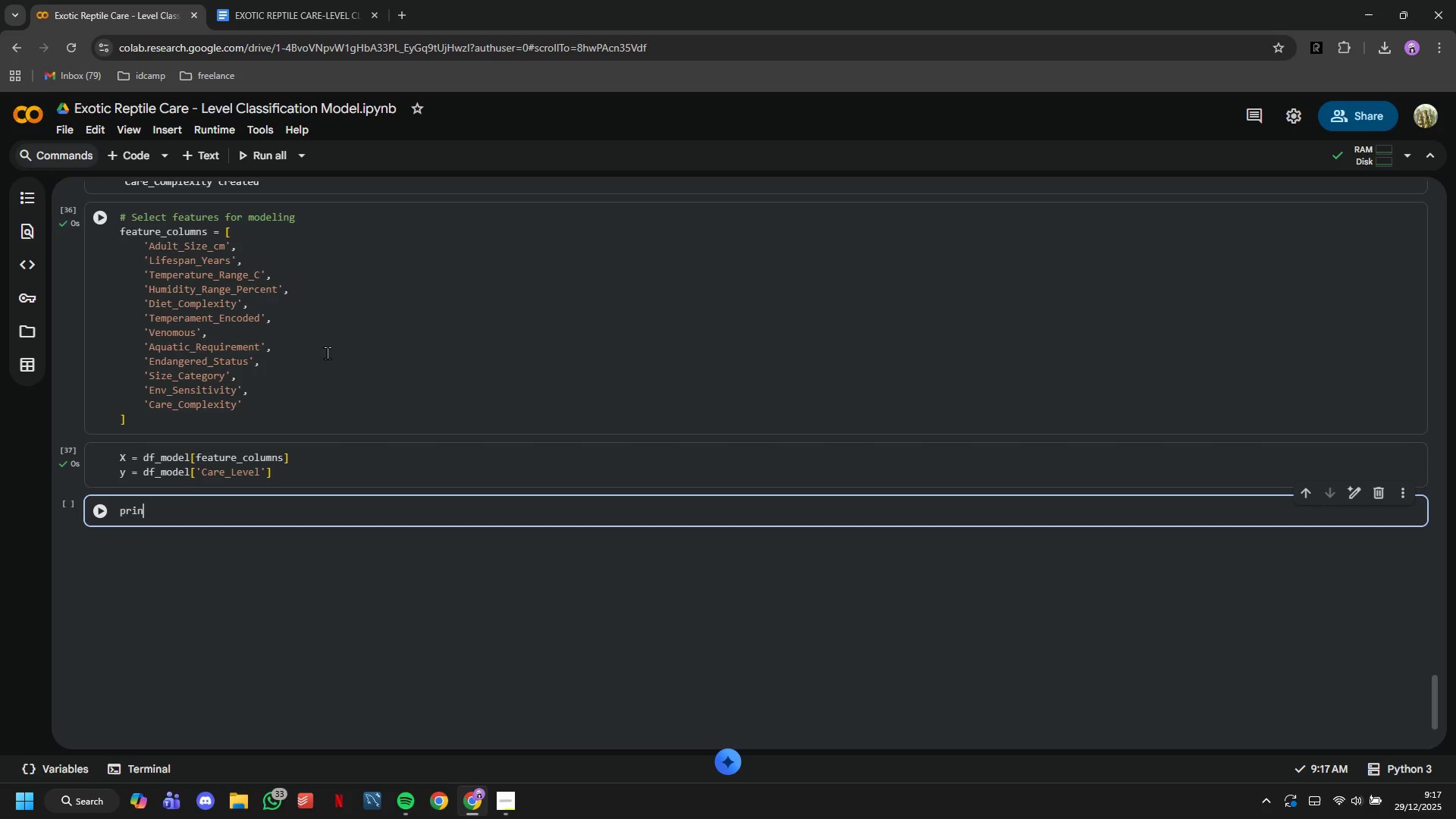 
type(nt)
 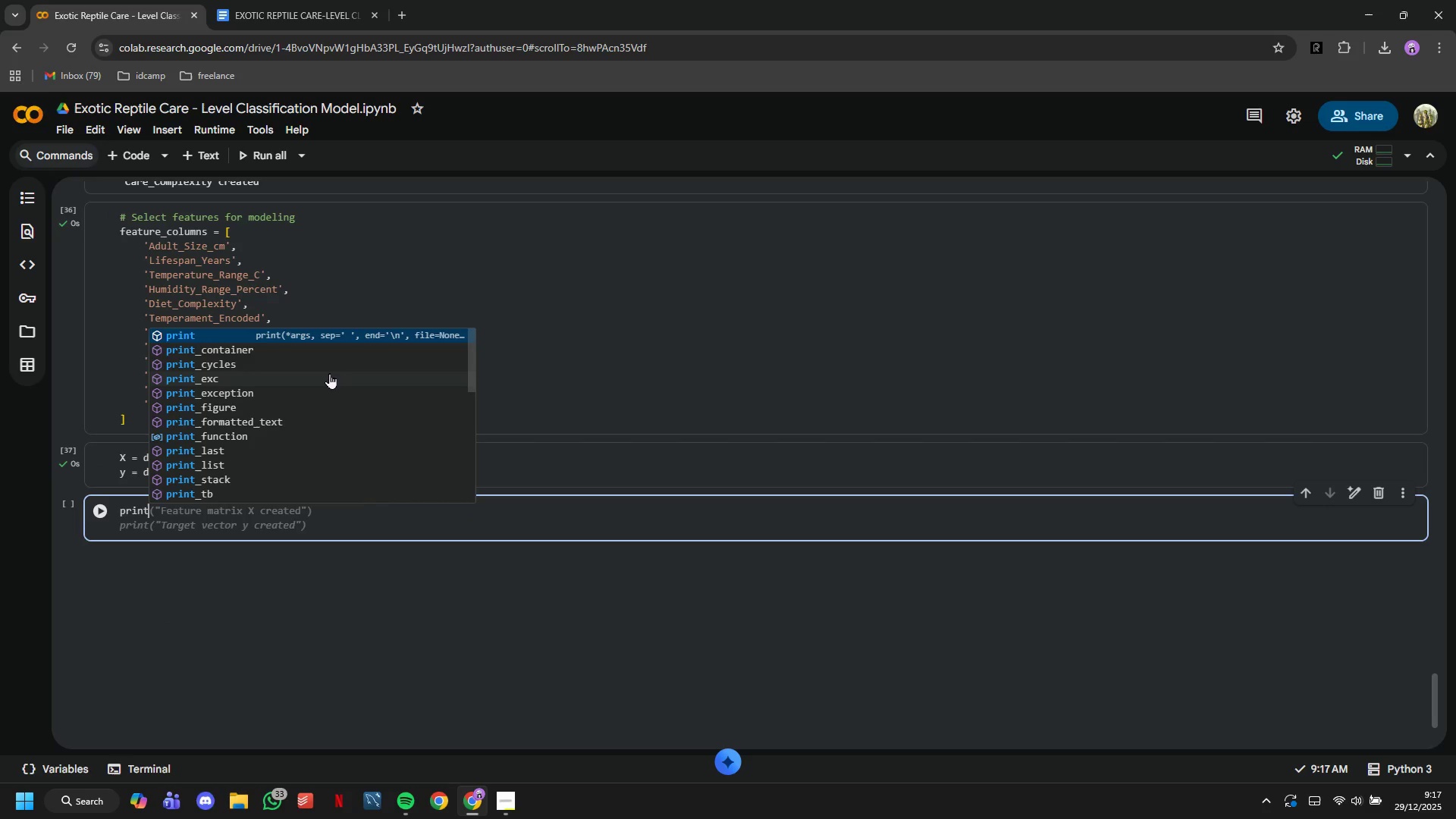 
type(("G)
key(Backspace)
type(Feature matrix shape: {X.shape)
 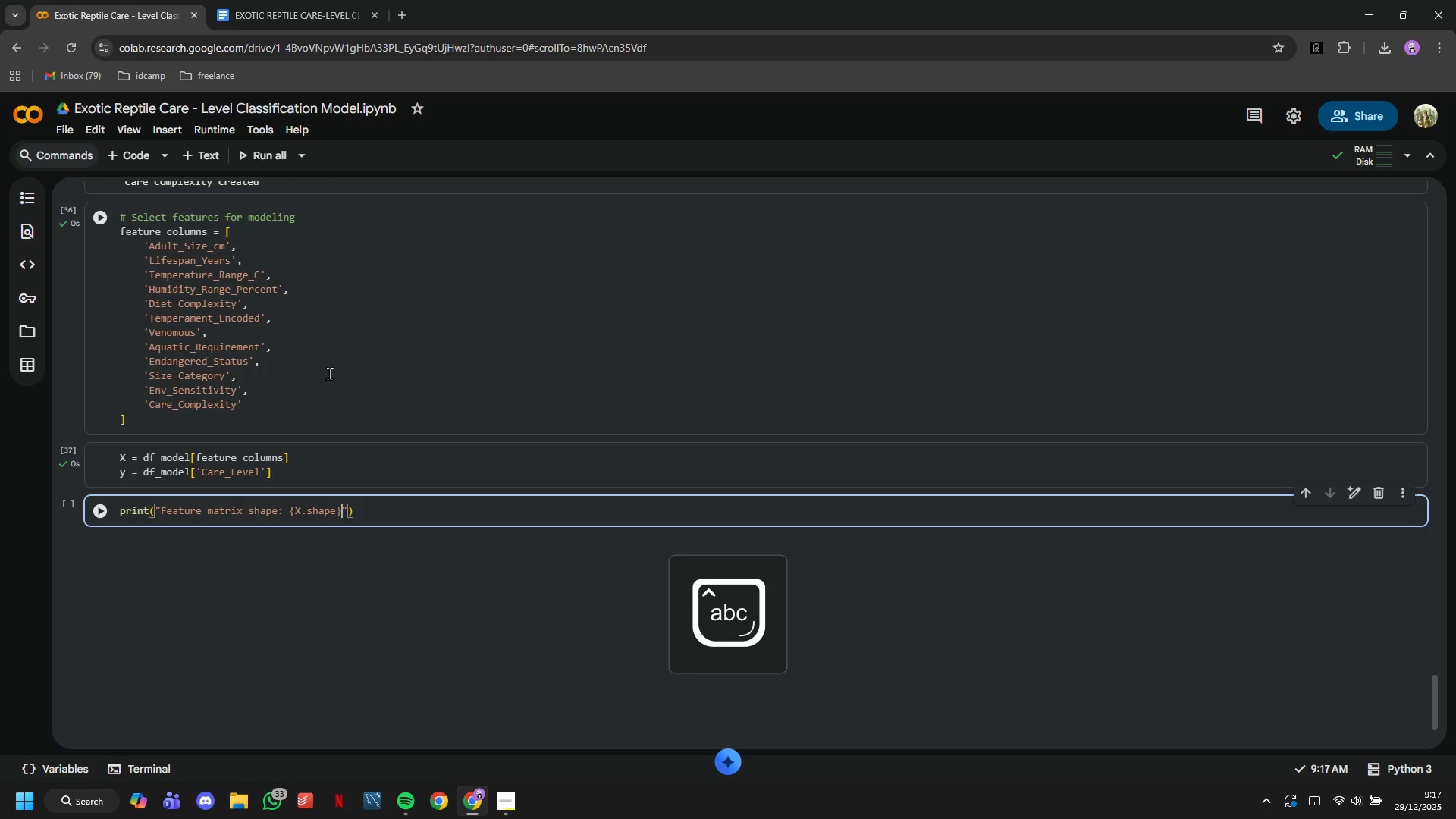 
 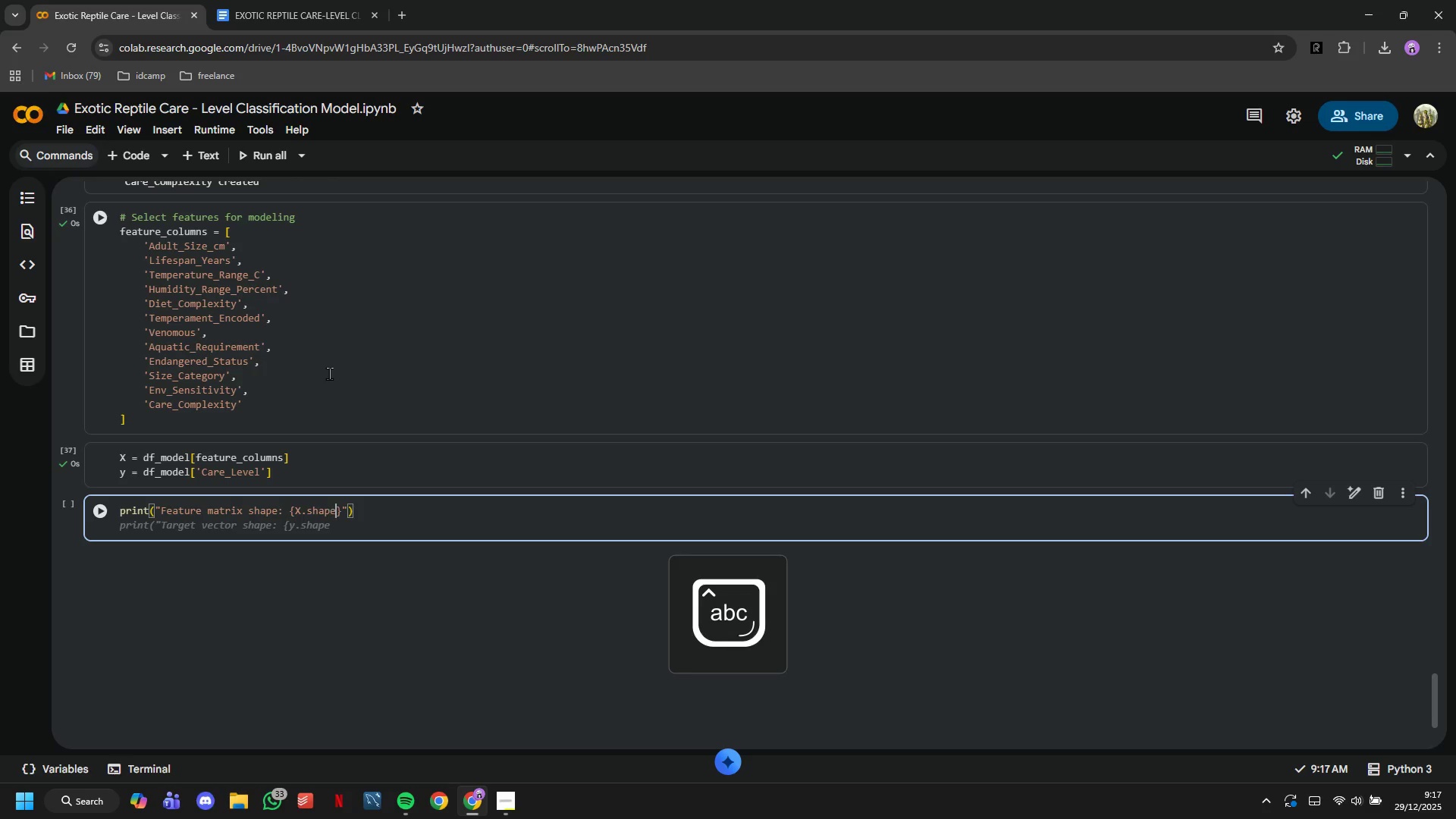 
key(ArrowRight)
 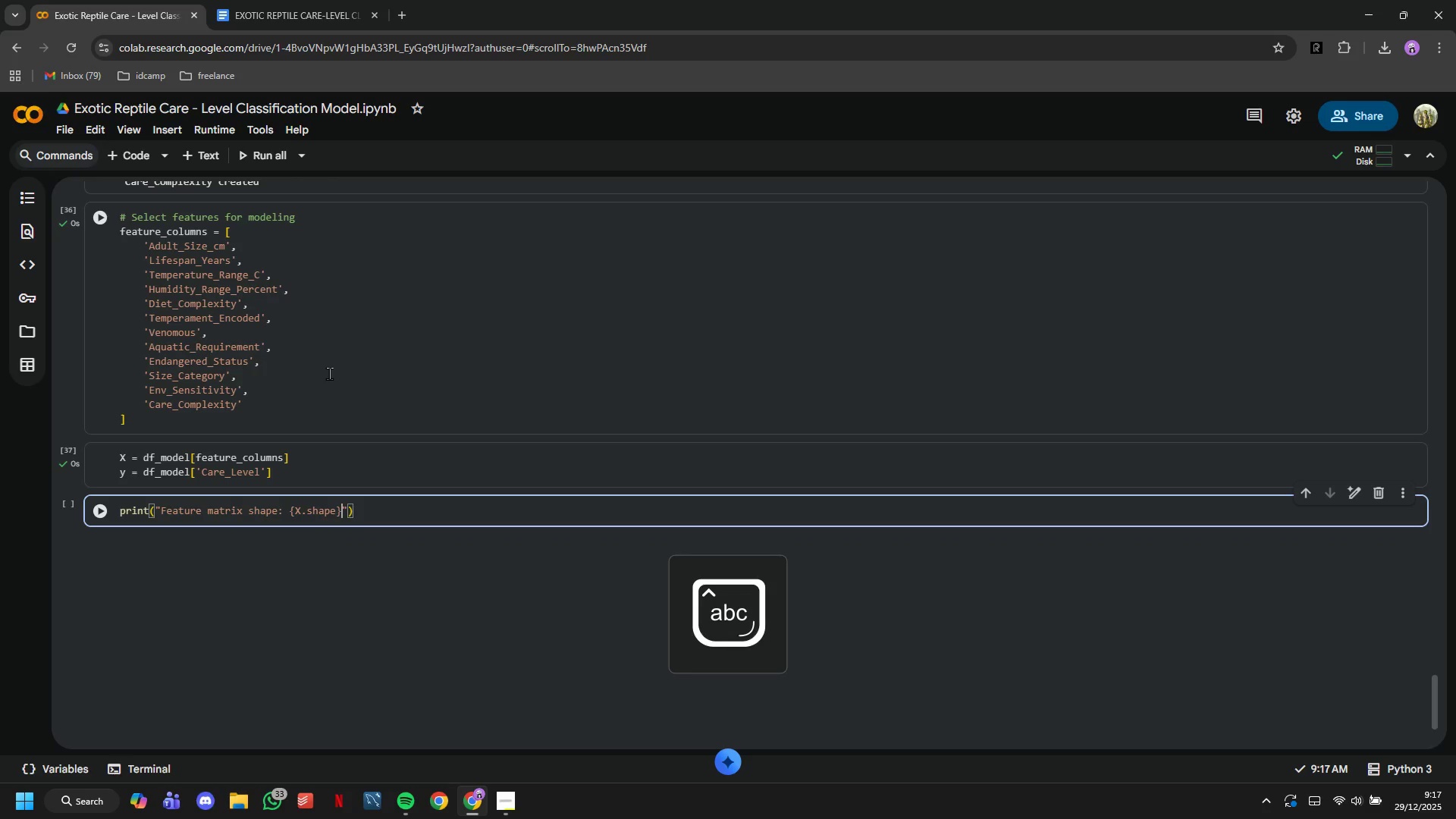 
key(ArrowRight)
 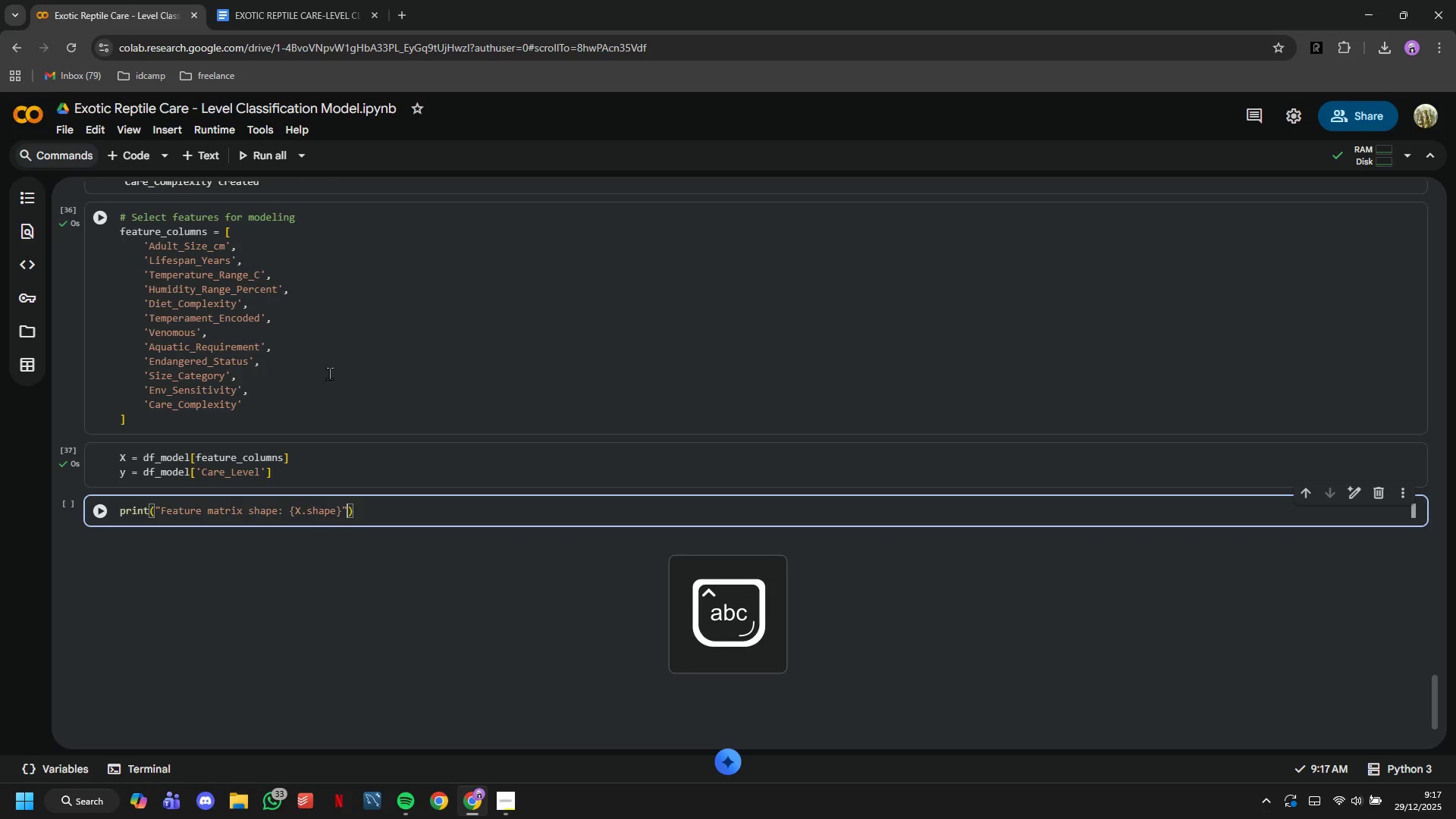 
key(ArrowRight)
 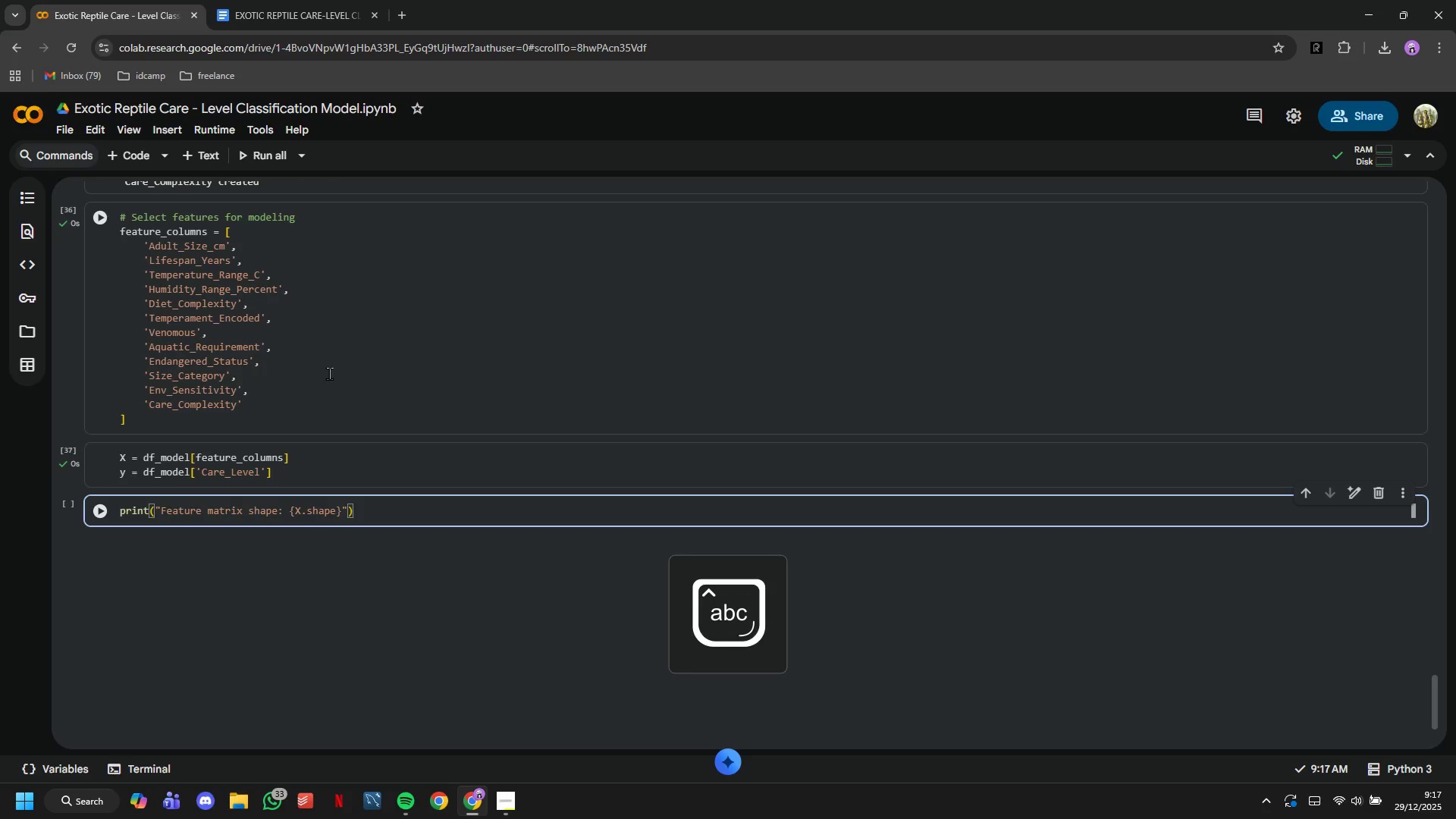 
key(Enter)
 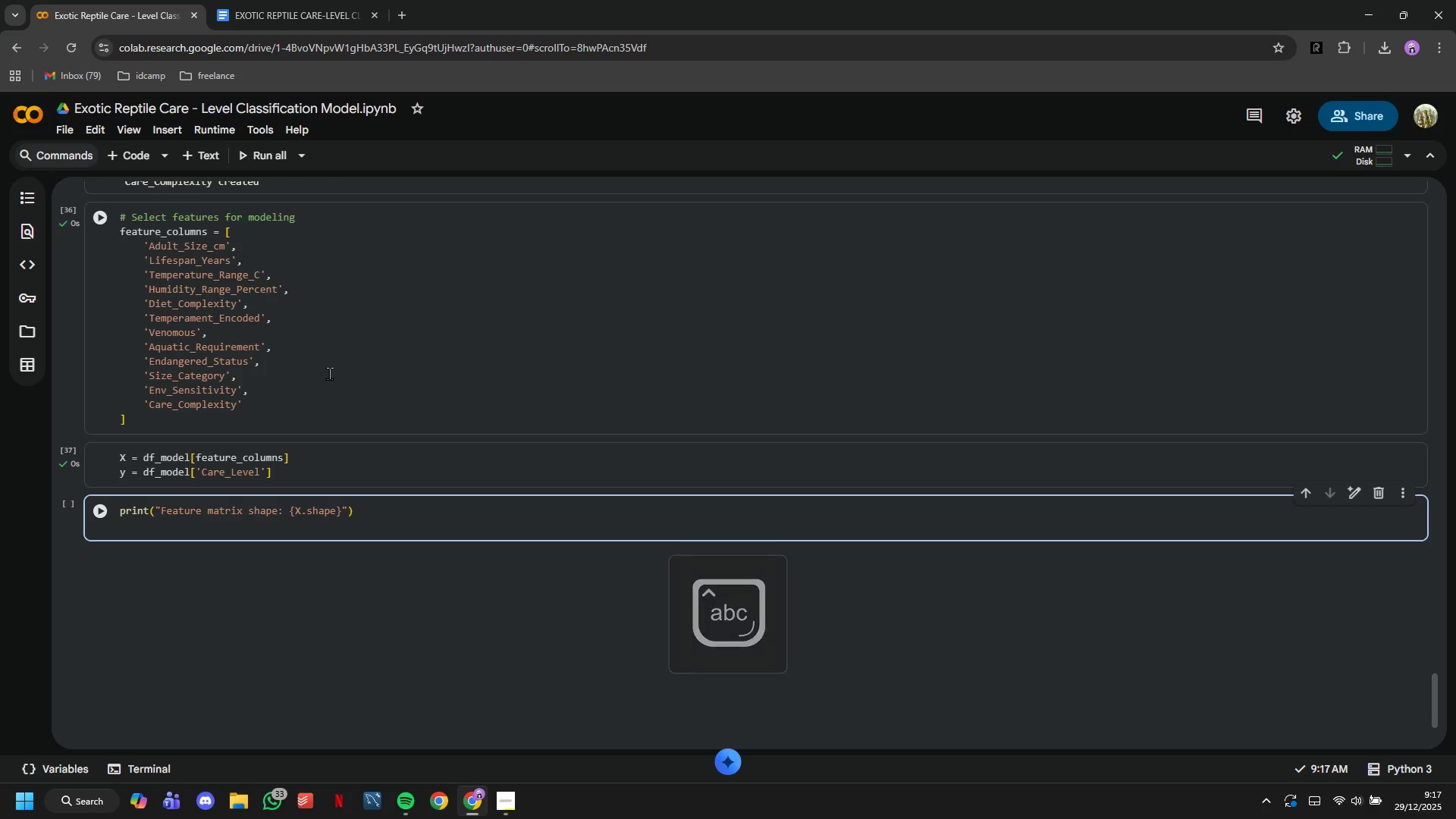 
type(print(f)
 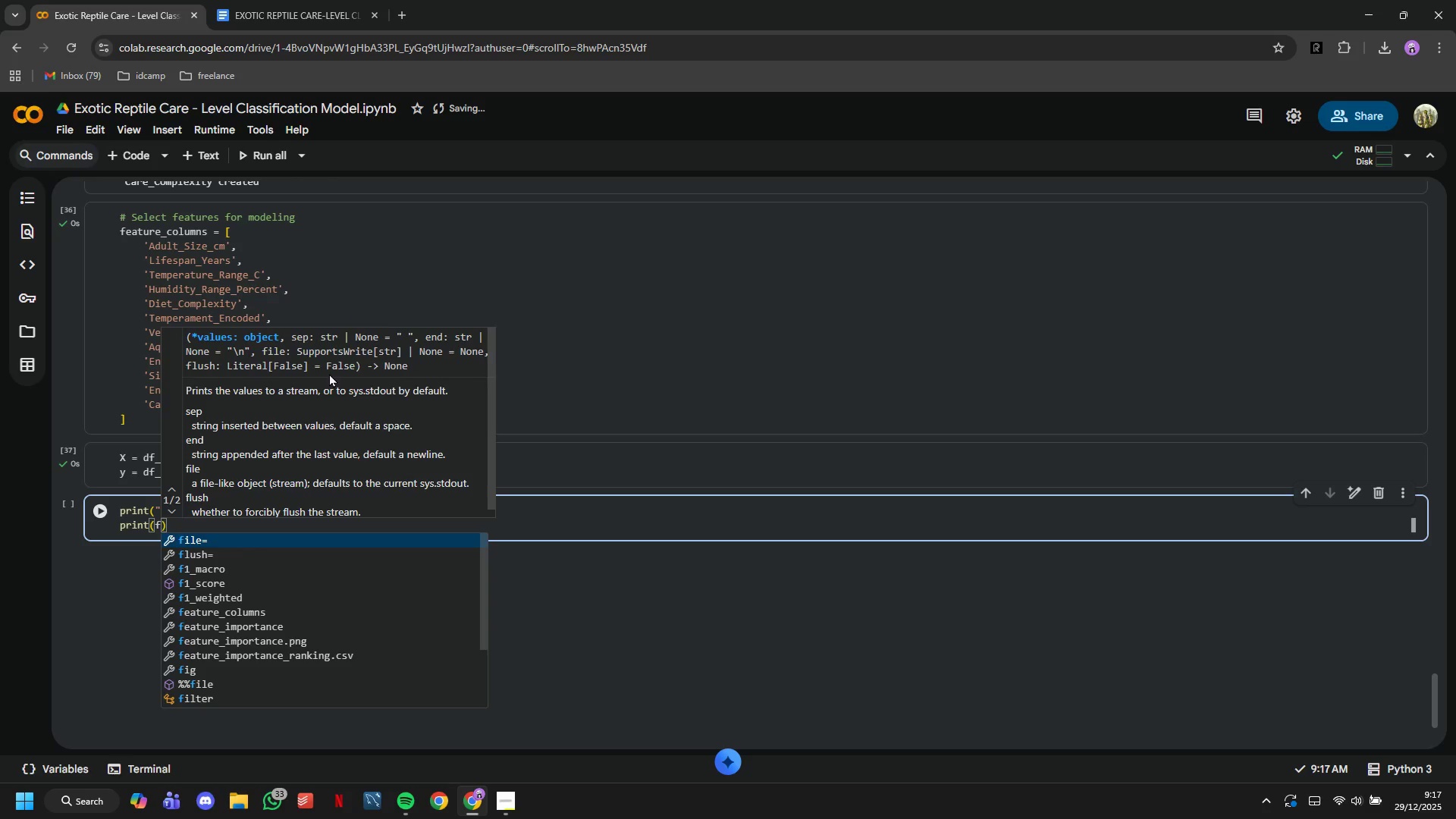 
key(ArrowDown)
 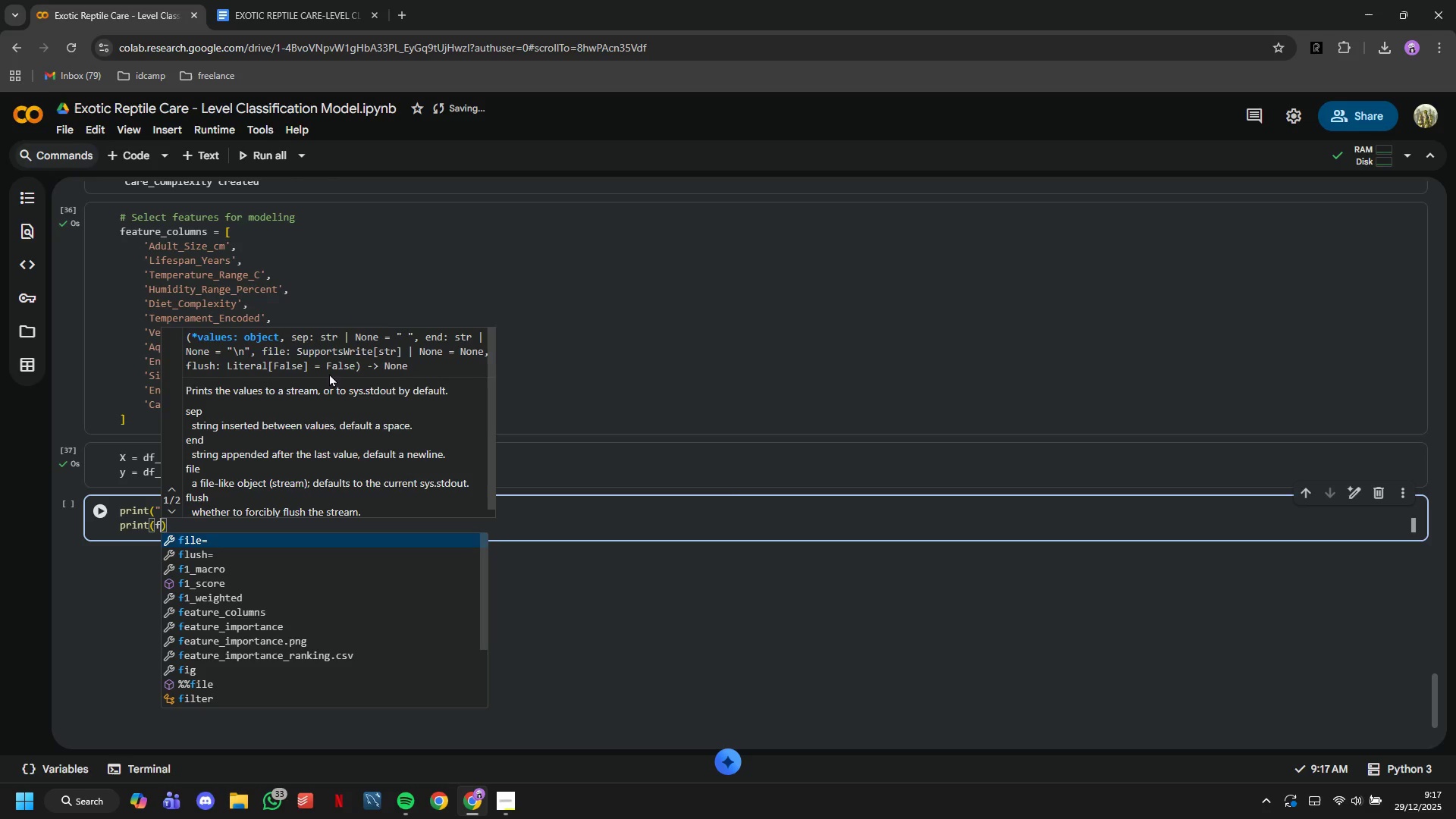 
key(ArrowUp)
 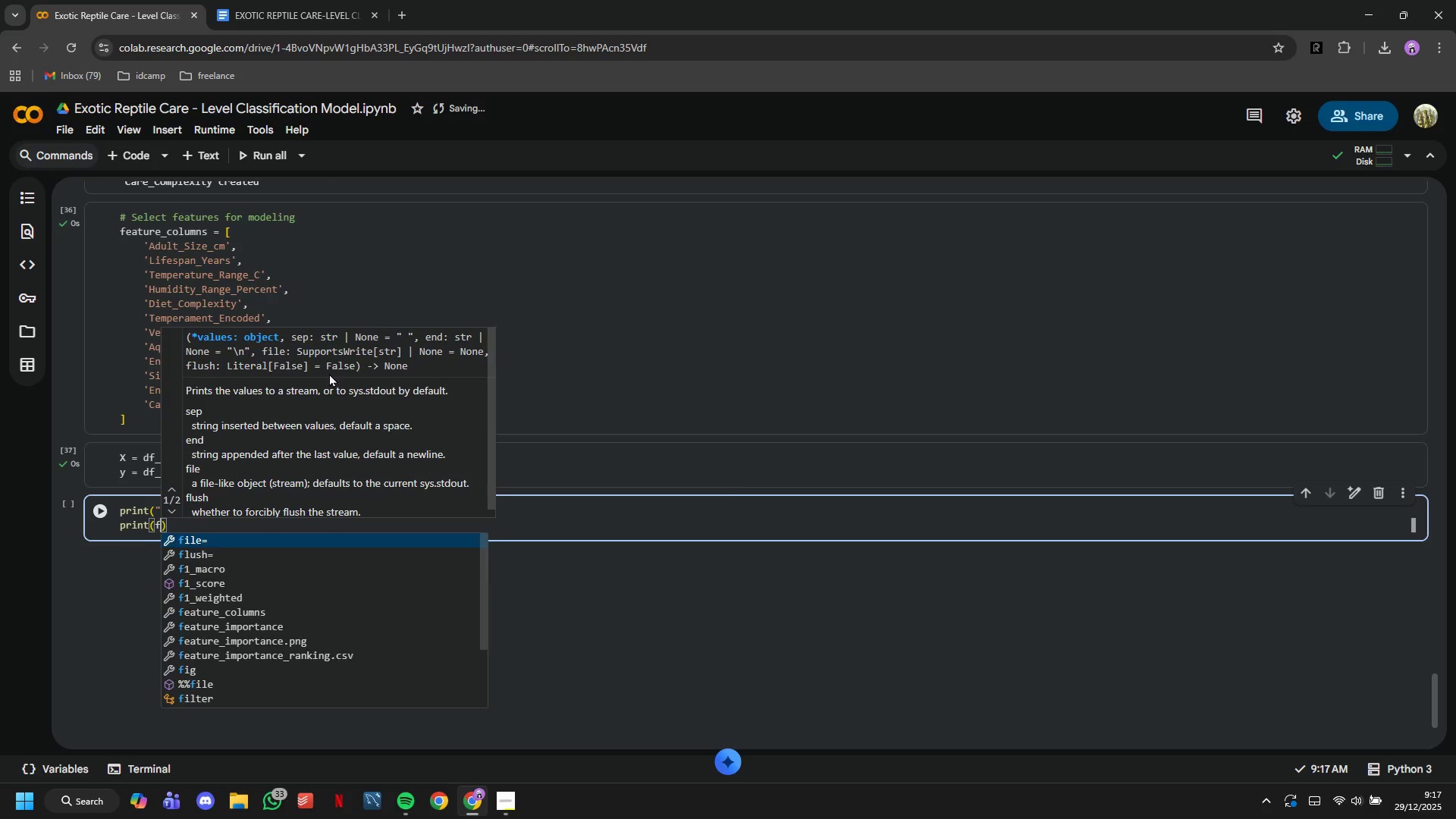 
key(ArrowUp)
 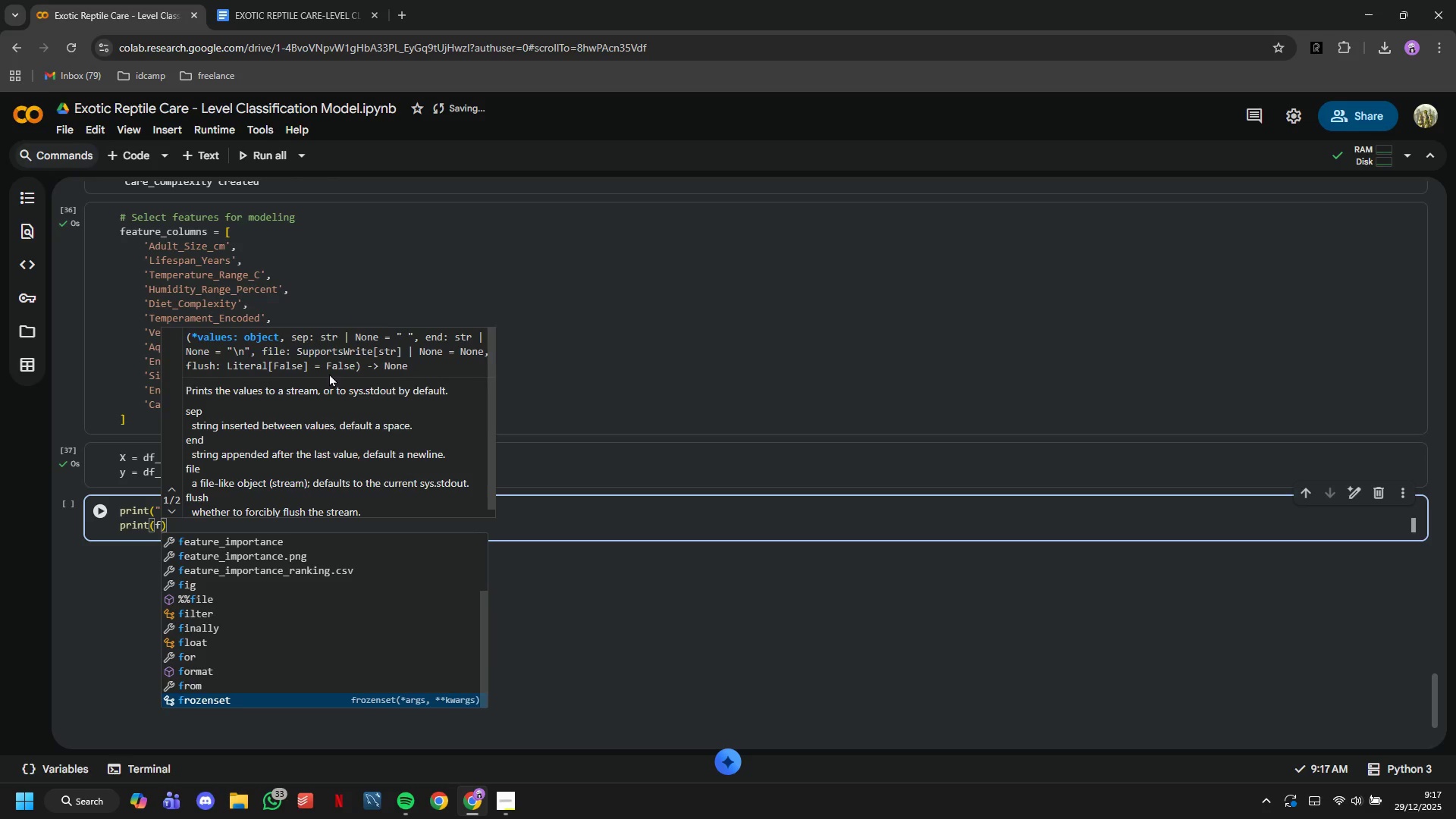 
key(ArrowUp)
 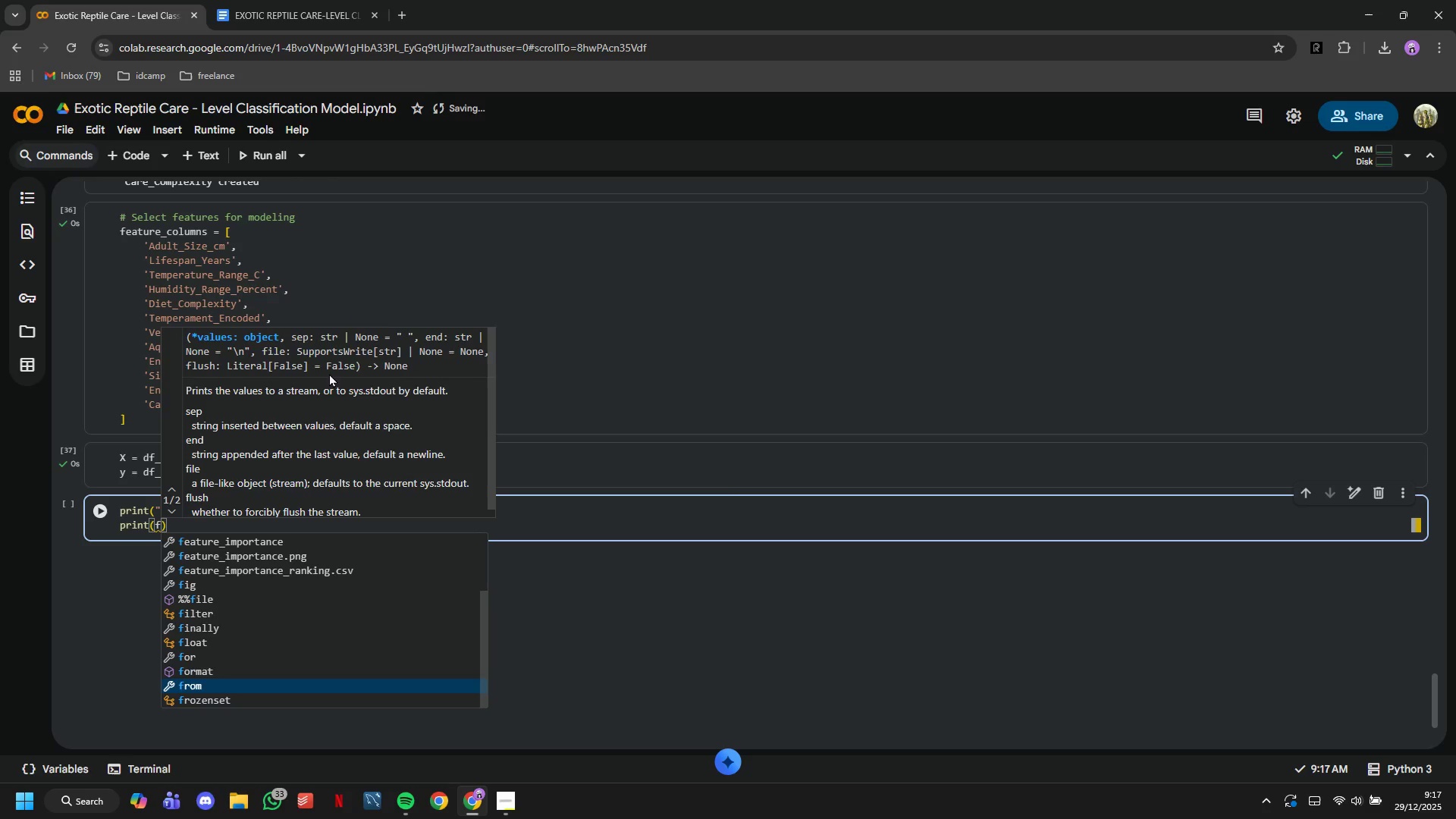 
key(Shift+Quote)
 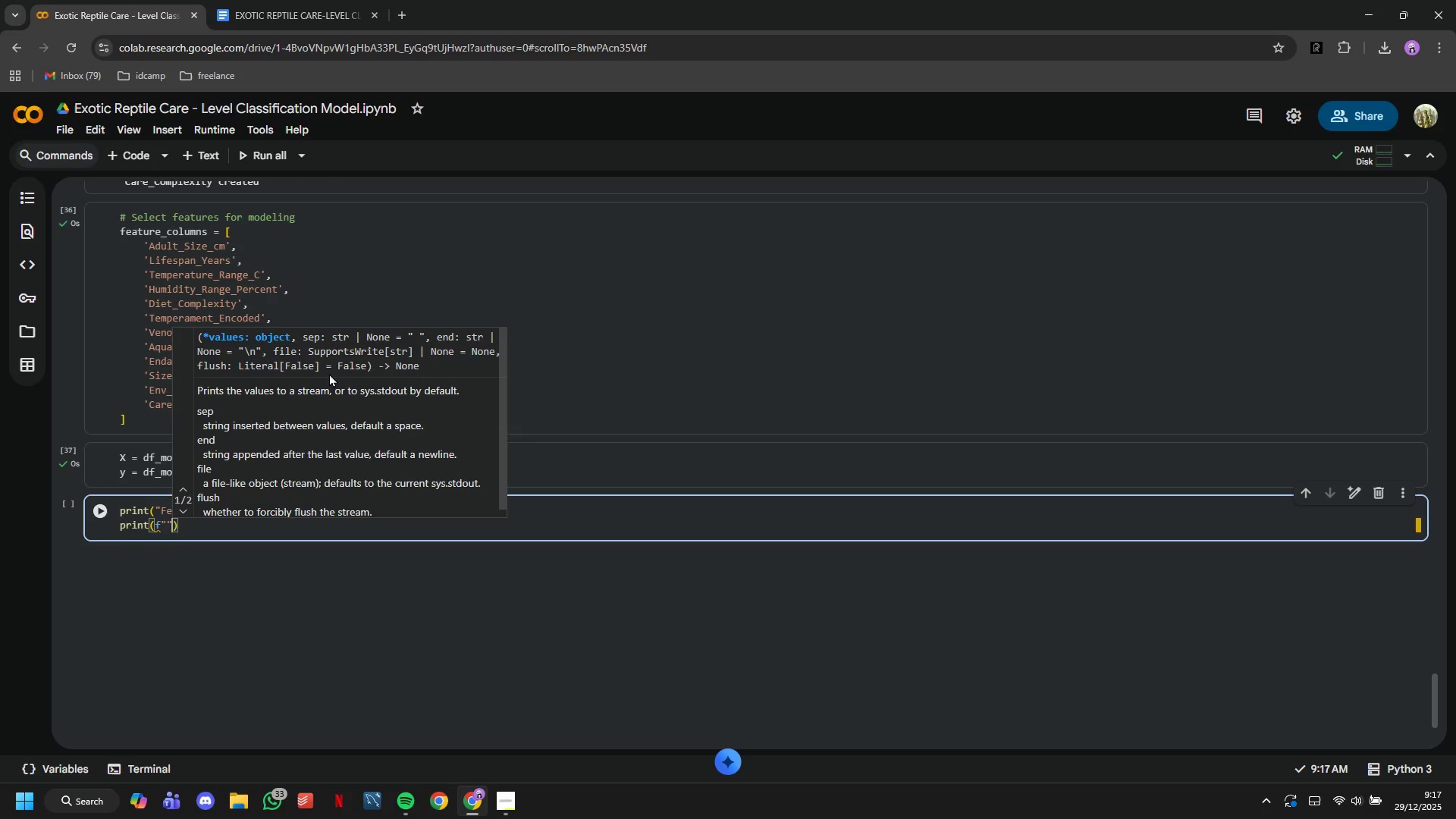 
key(Shift+Quote)
 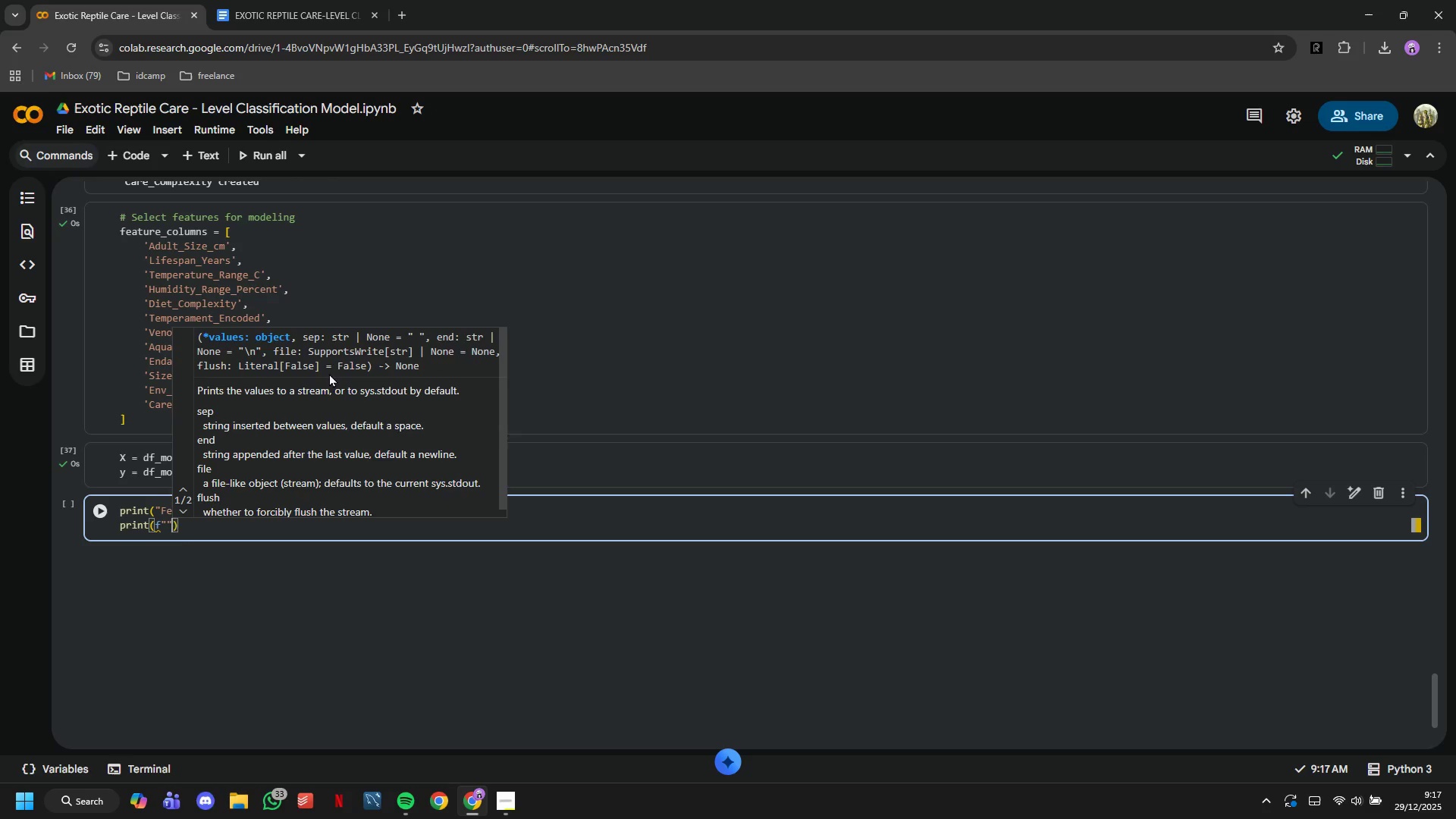 
key(ArrowUp)
 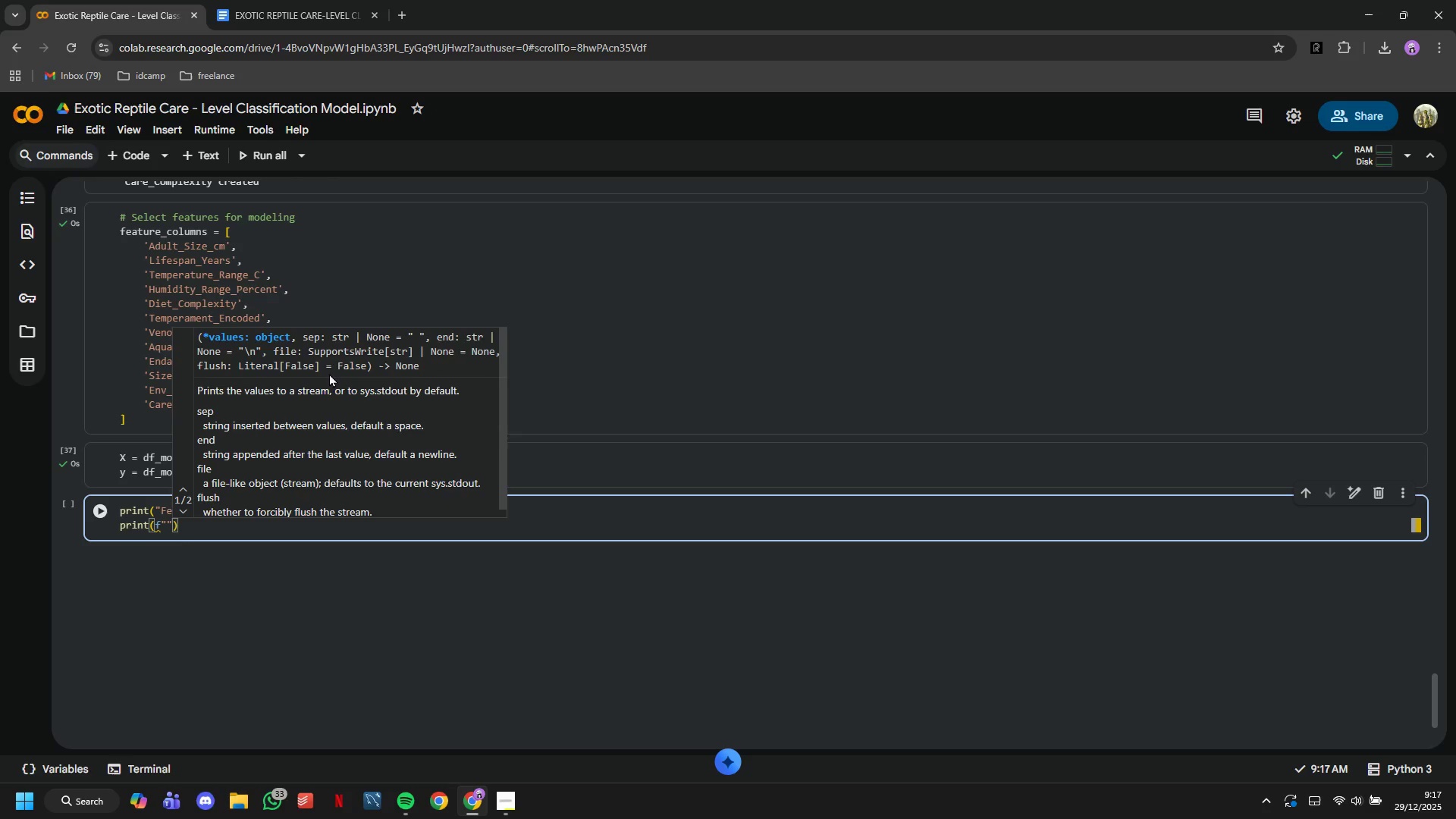 
key(ArrowUp)
 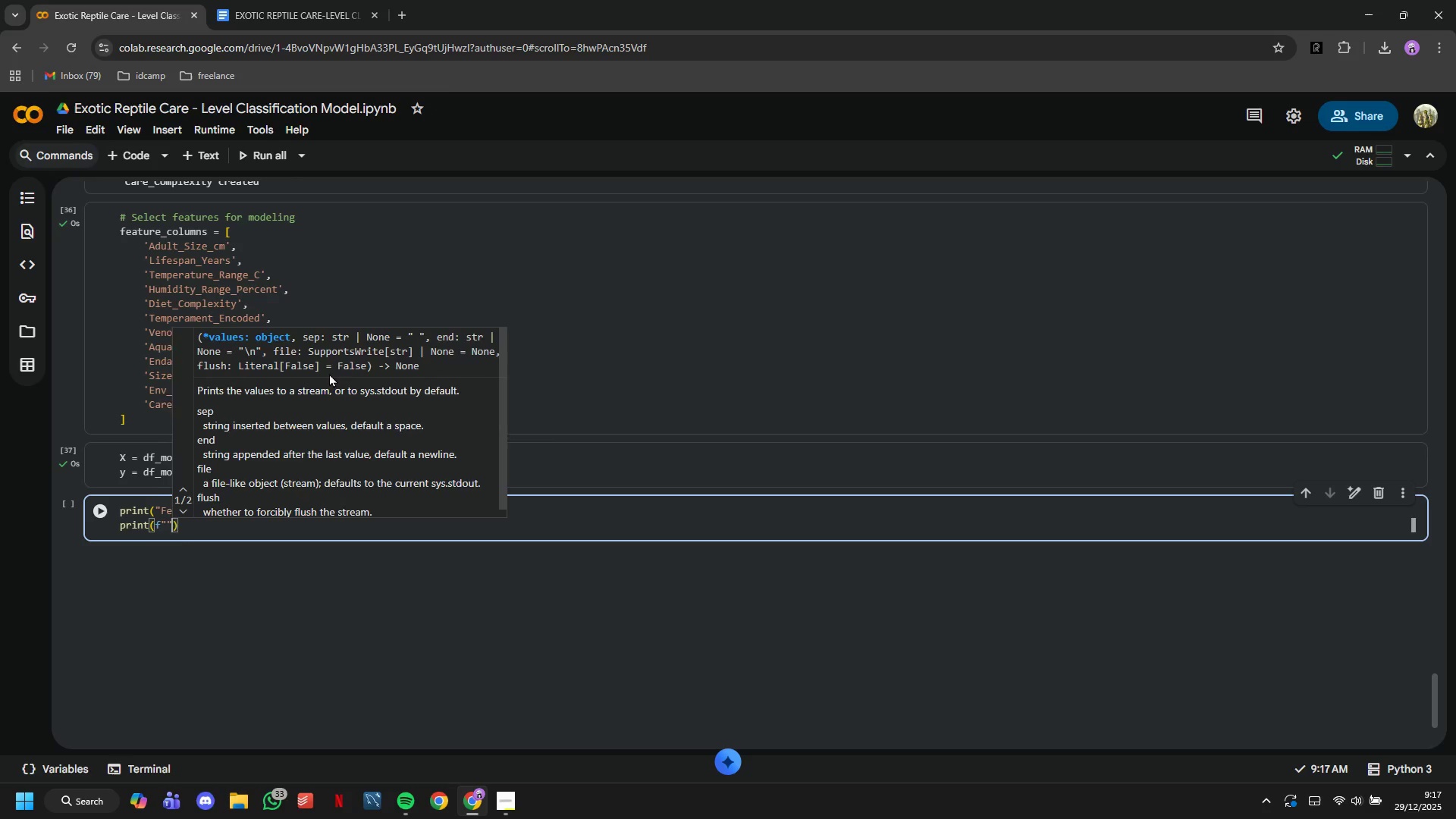 
key(ArrowLeft)
 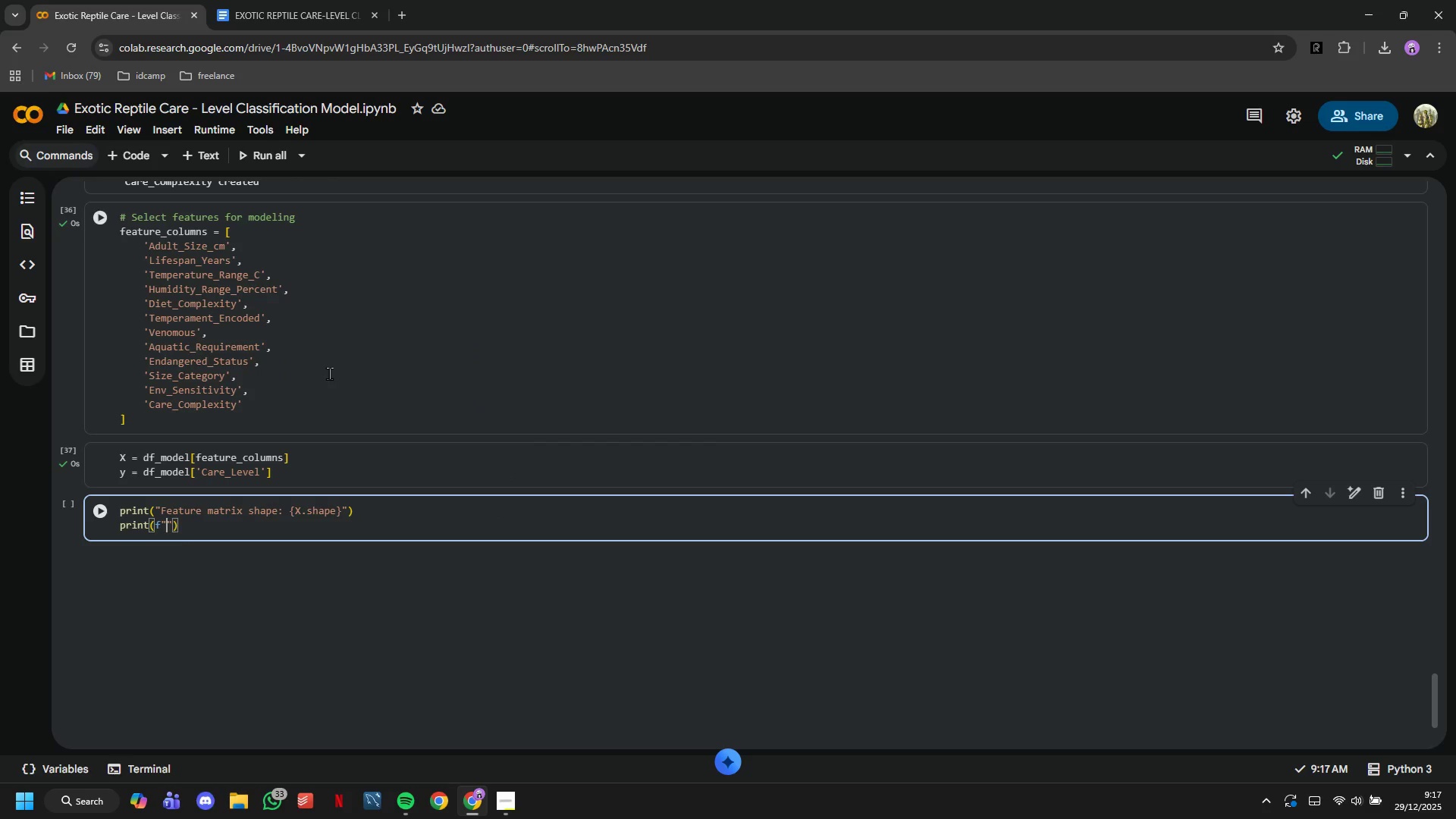 
key(Space)
 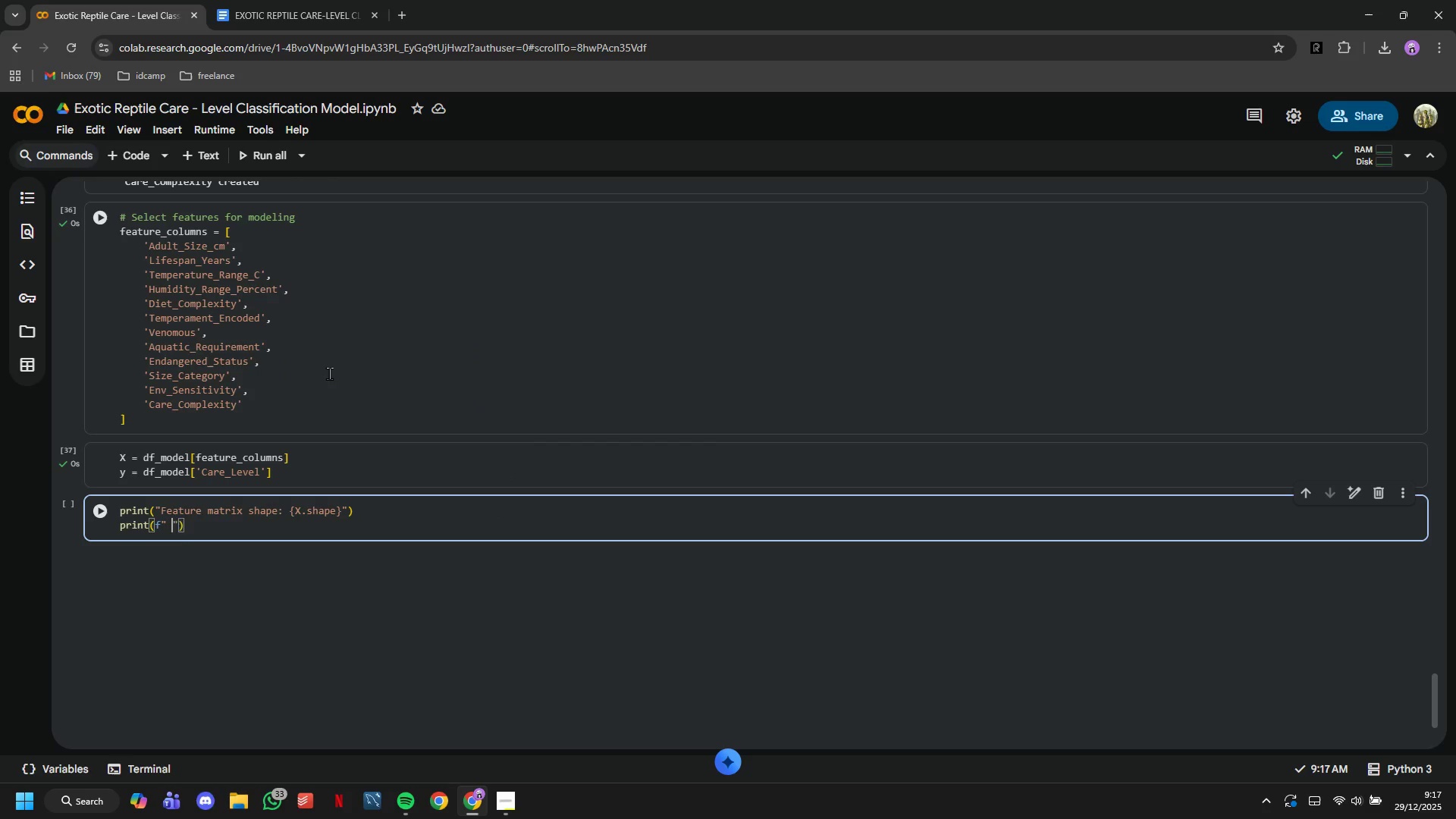 
key(ArrowUp)
 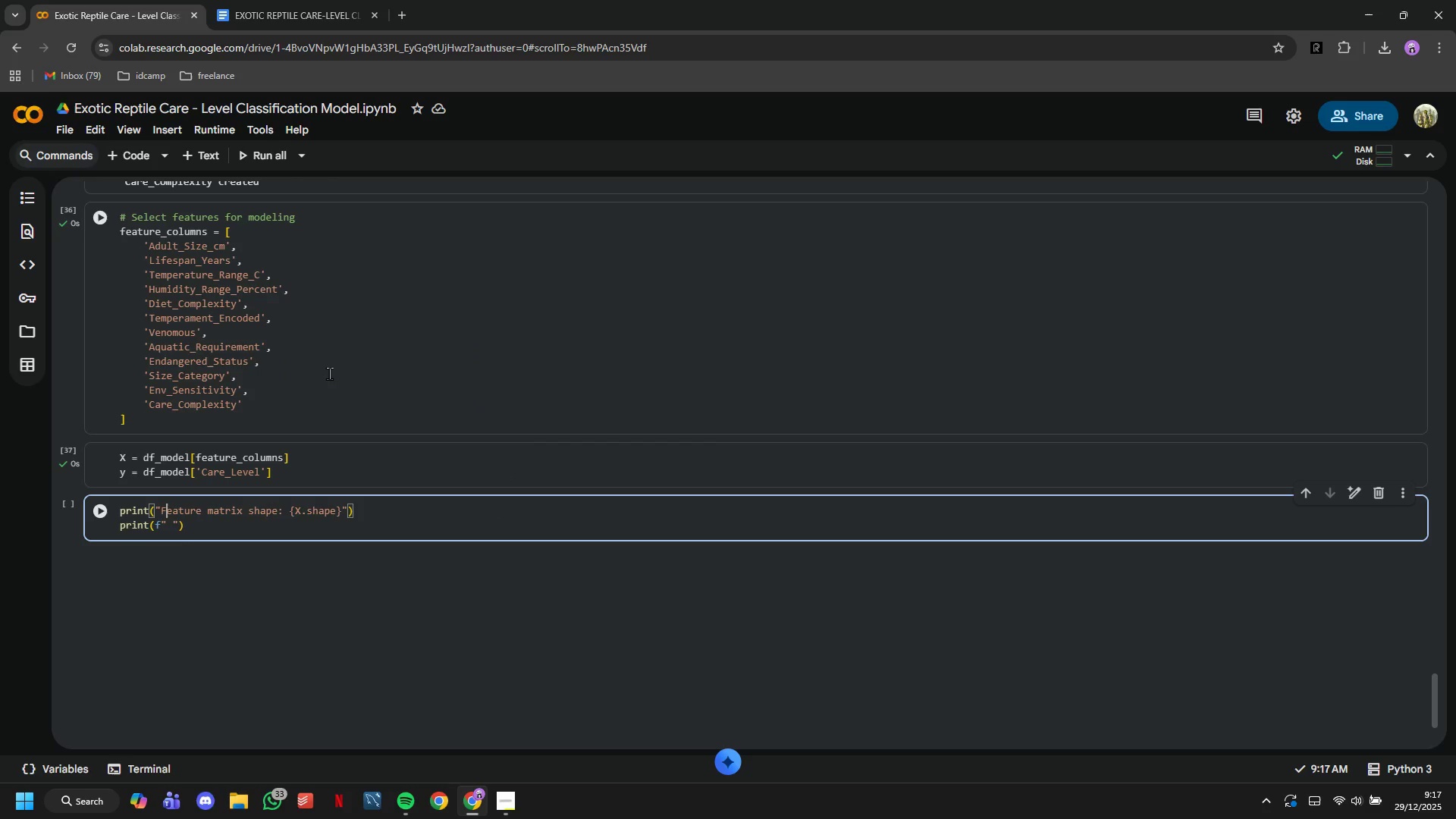 
key(ArrowLeft)
 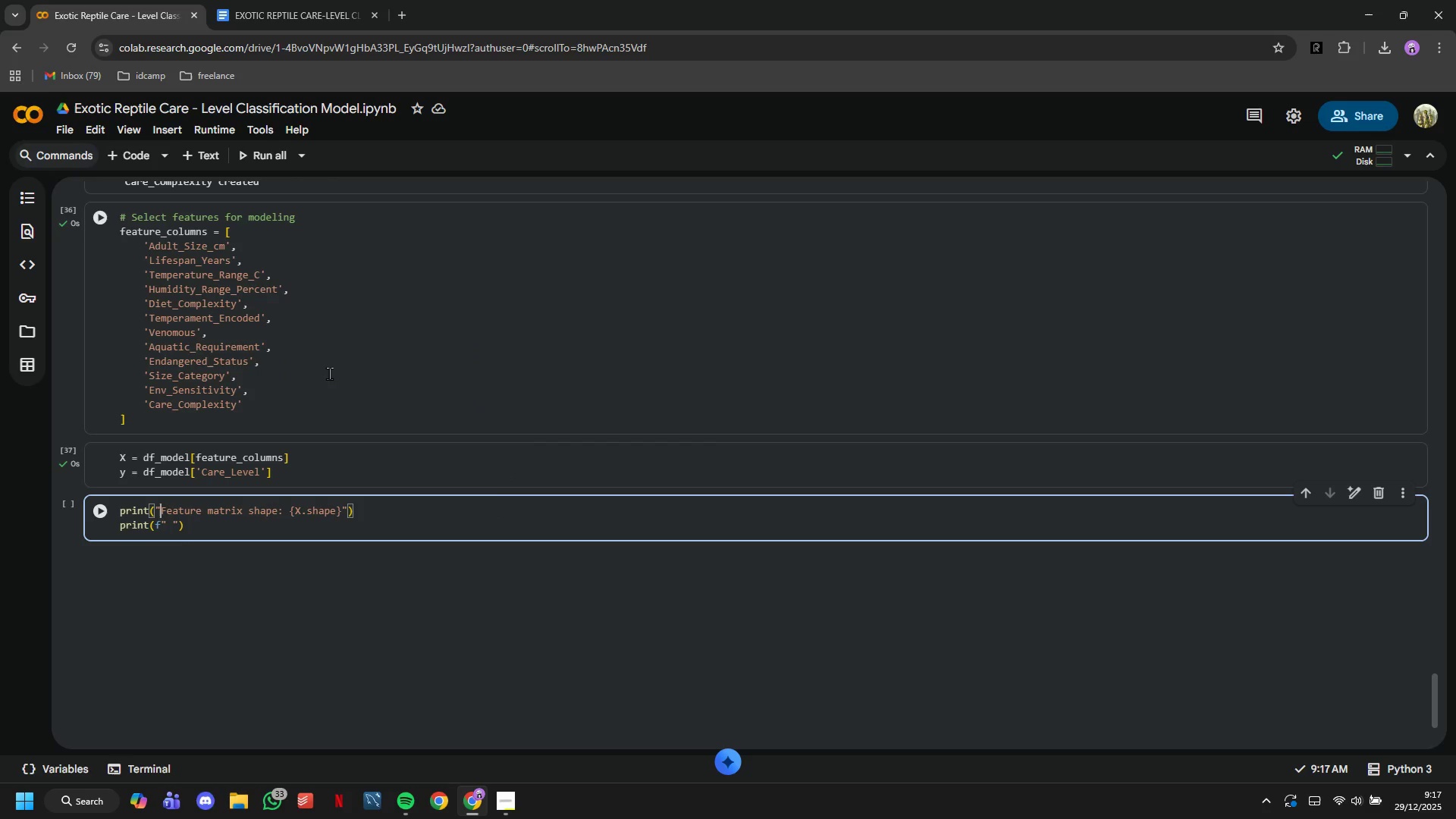 
key(ArrowLeft)
 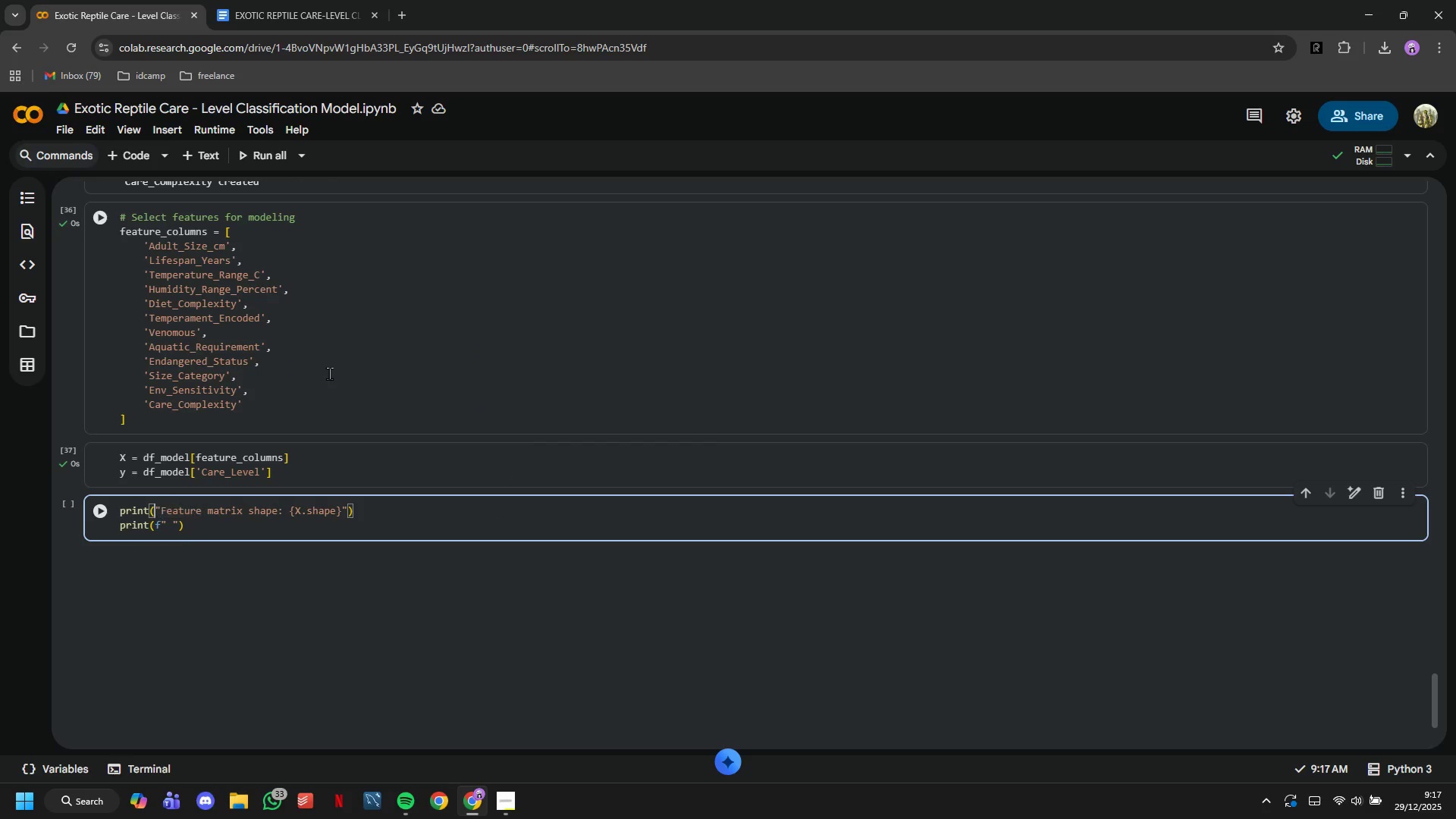 
key(ArrowLeft)
 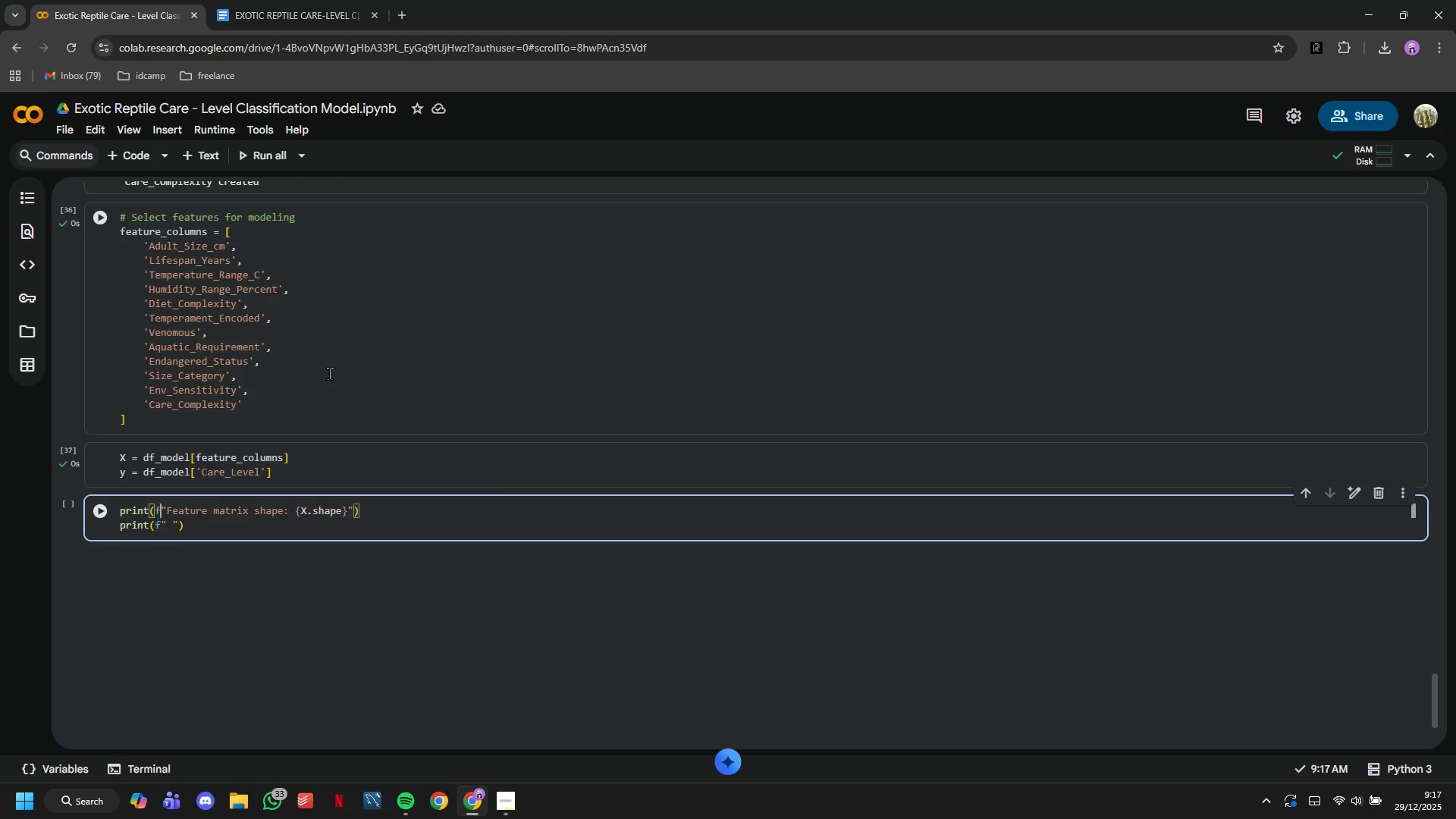 
key(F)
 